 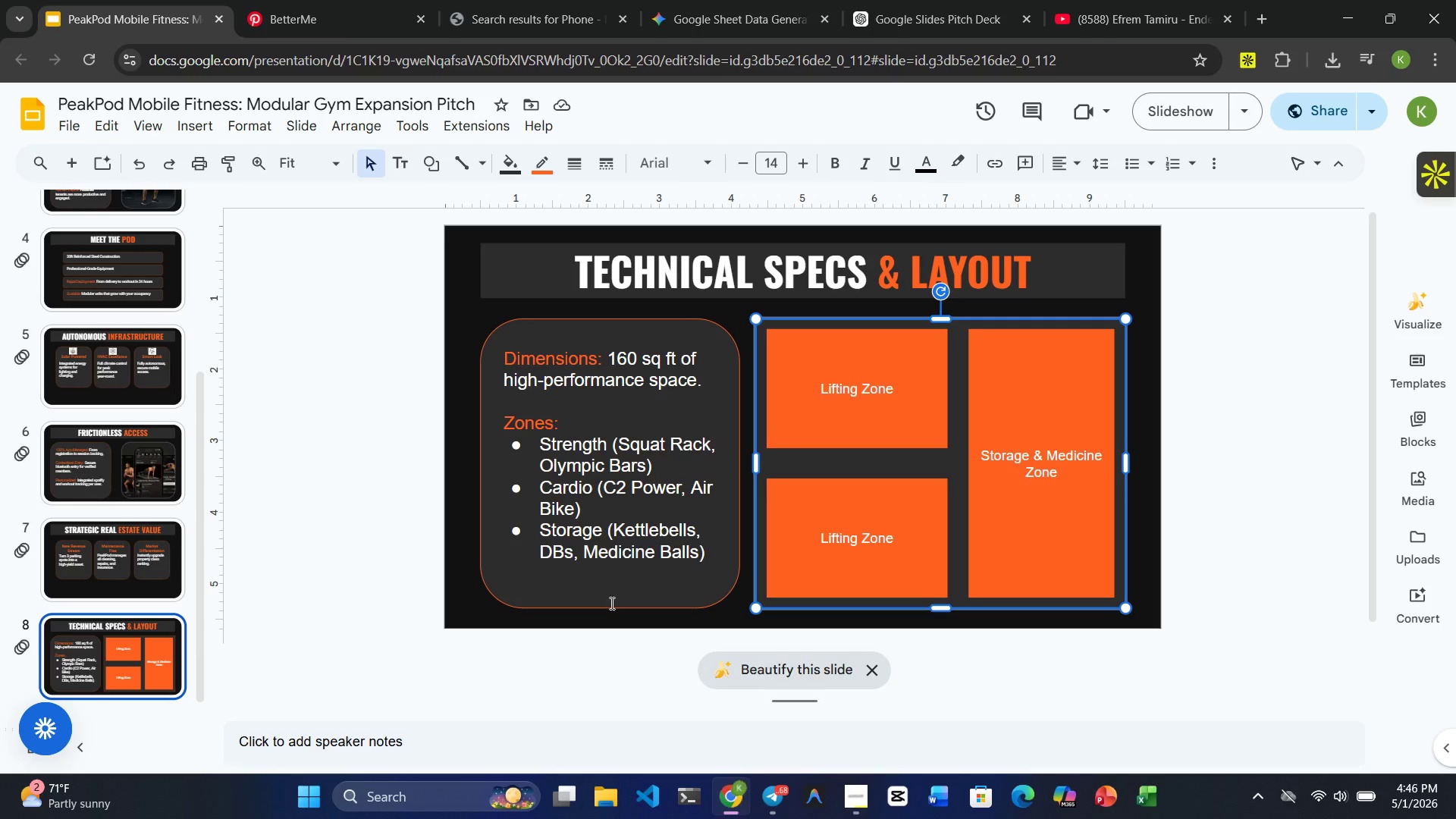 
left_click([116, 634])
 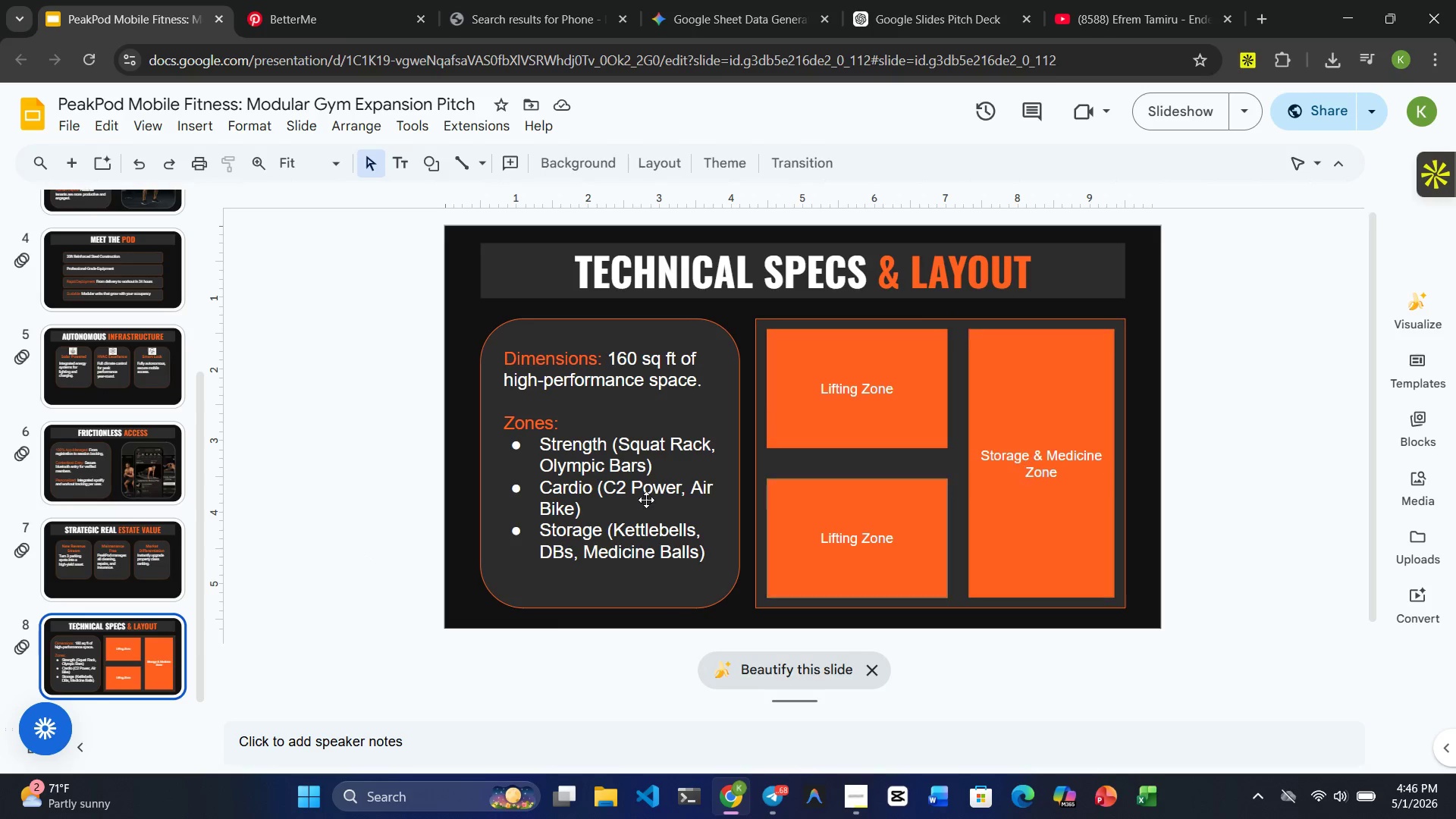 
left_click([97, 551])
 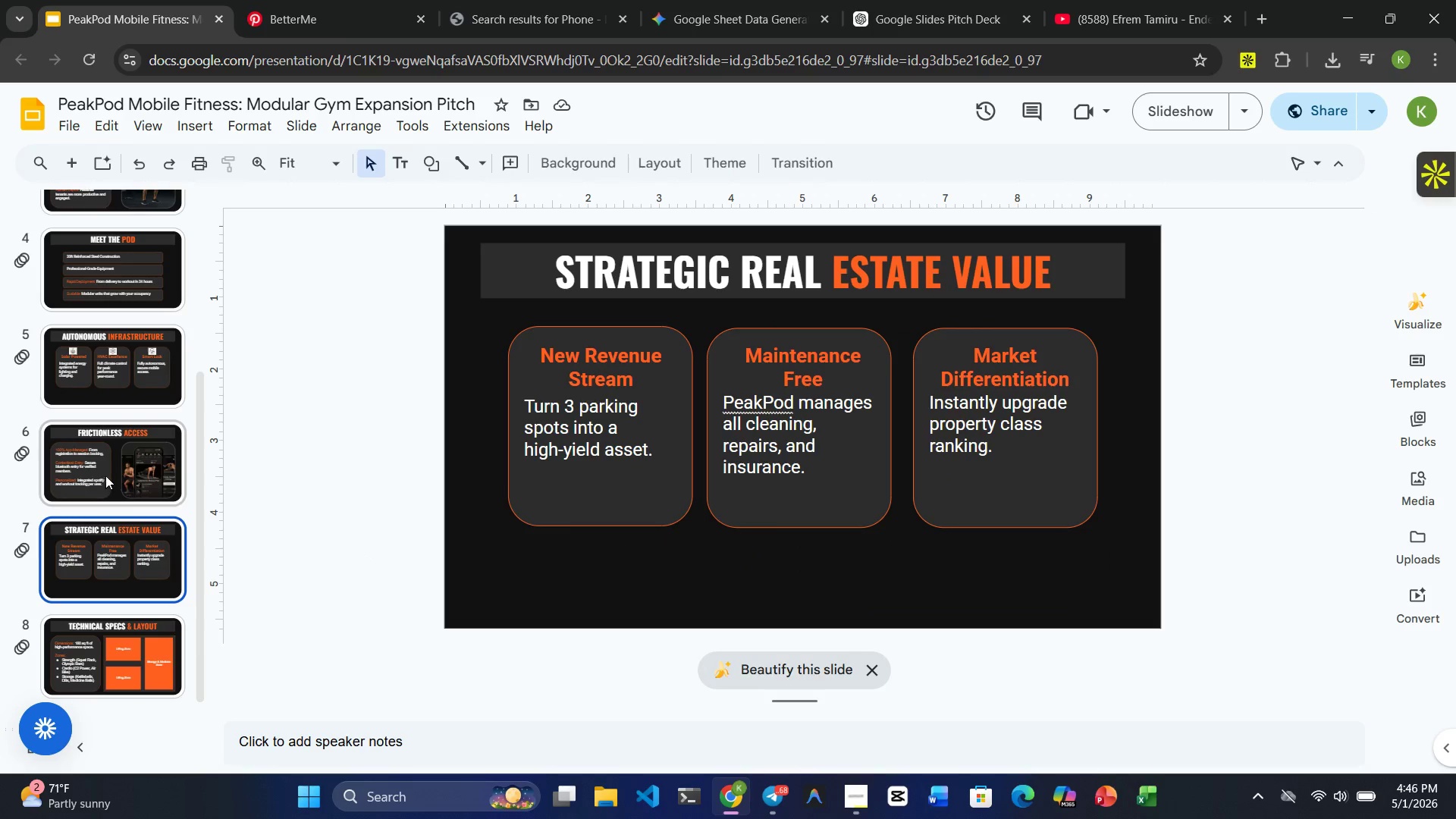 
left_click_drag(start_coordinate=[108, 474], to_coordinate=[113, 472])
 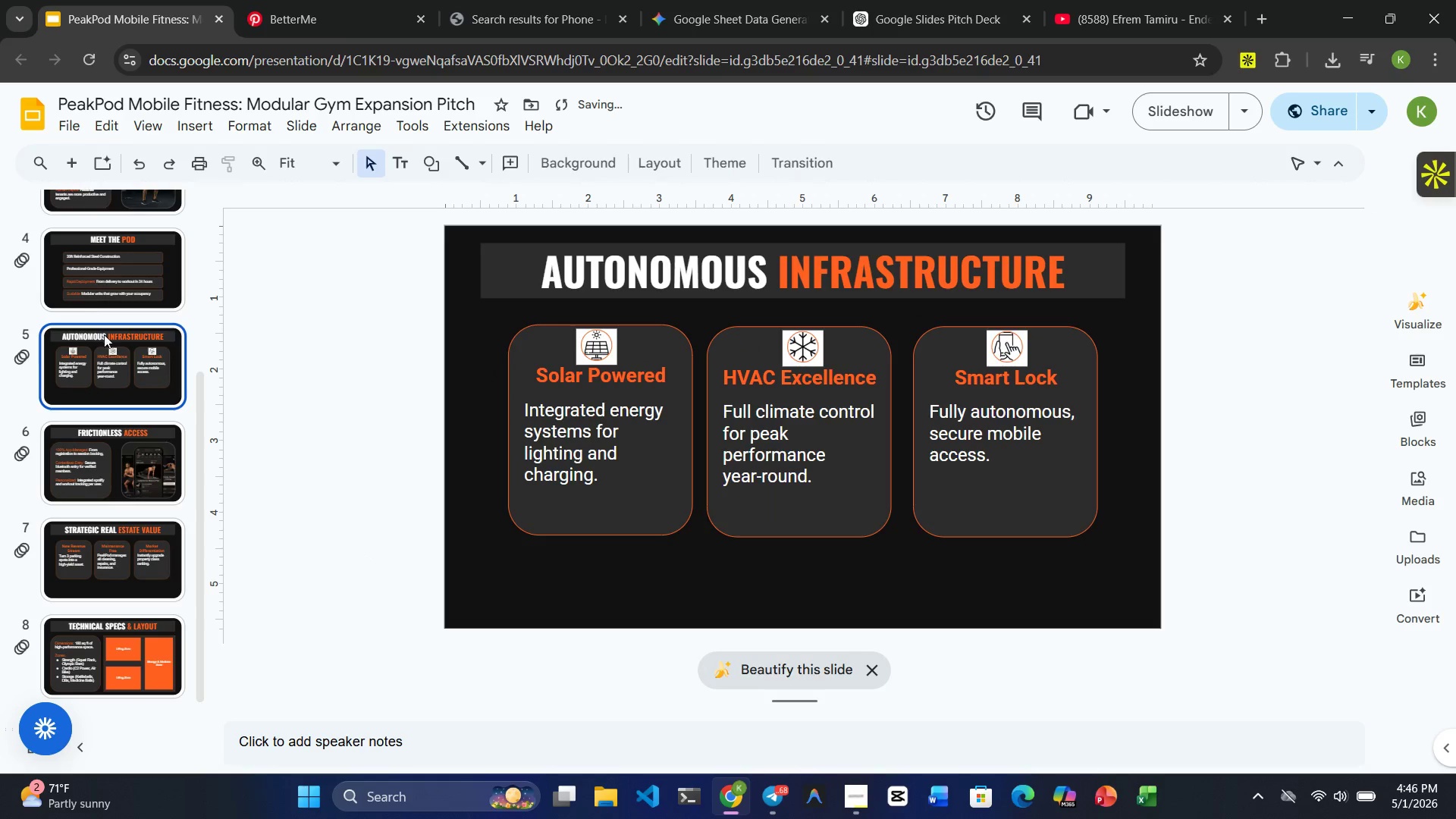 
left_click_drag(start_coordinate=[92, 281], to_coordinate=[92, 277])
 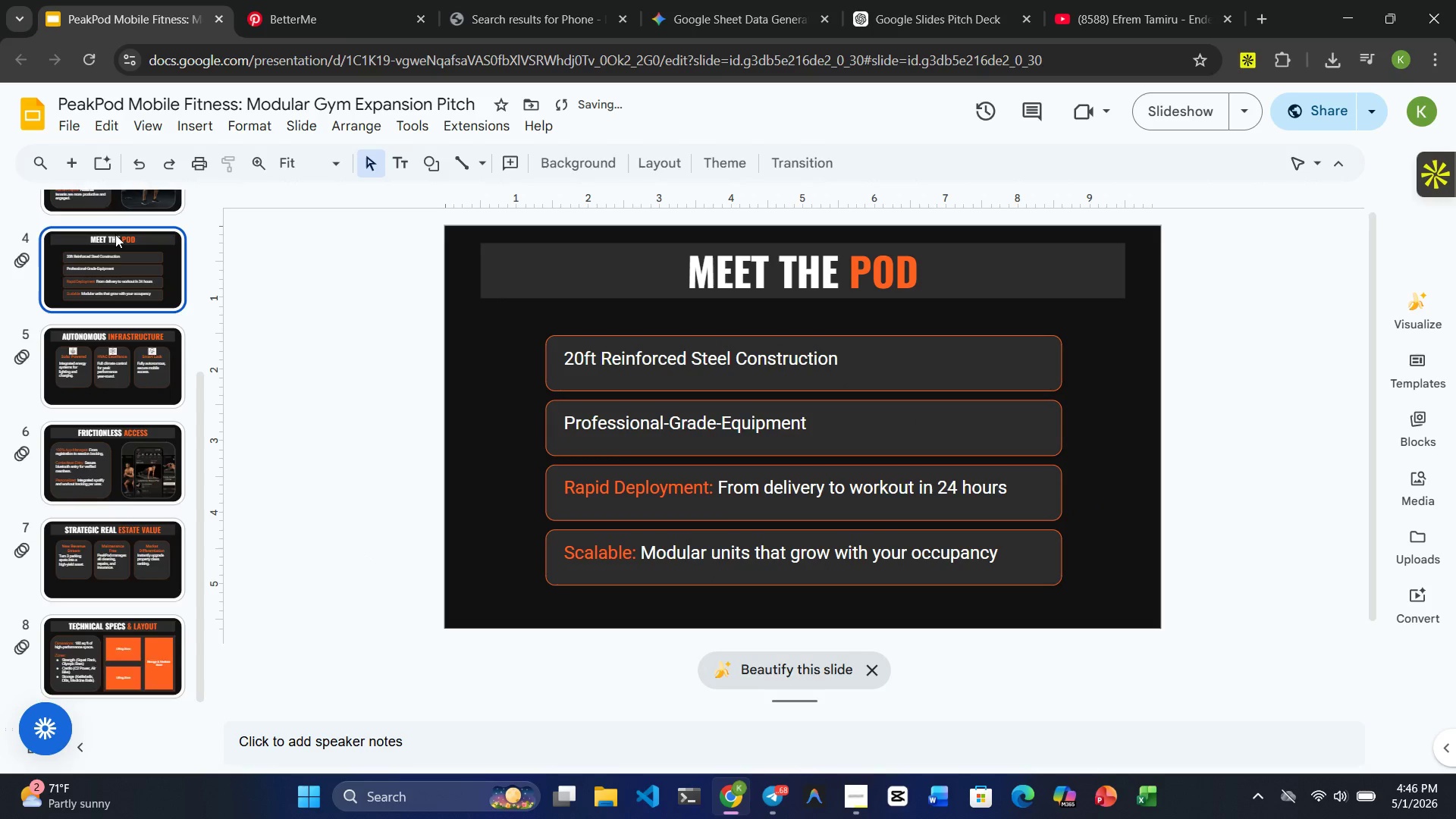 
scroll: coordinate [117, 226], scroll_direction: up, amount: 3.0
 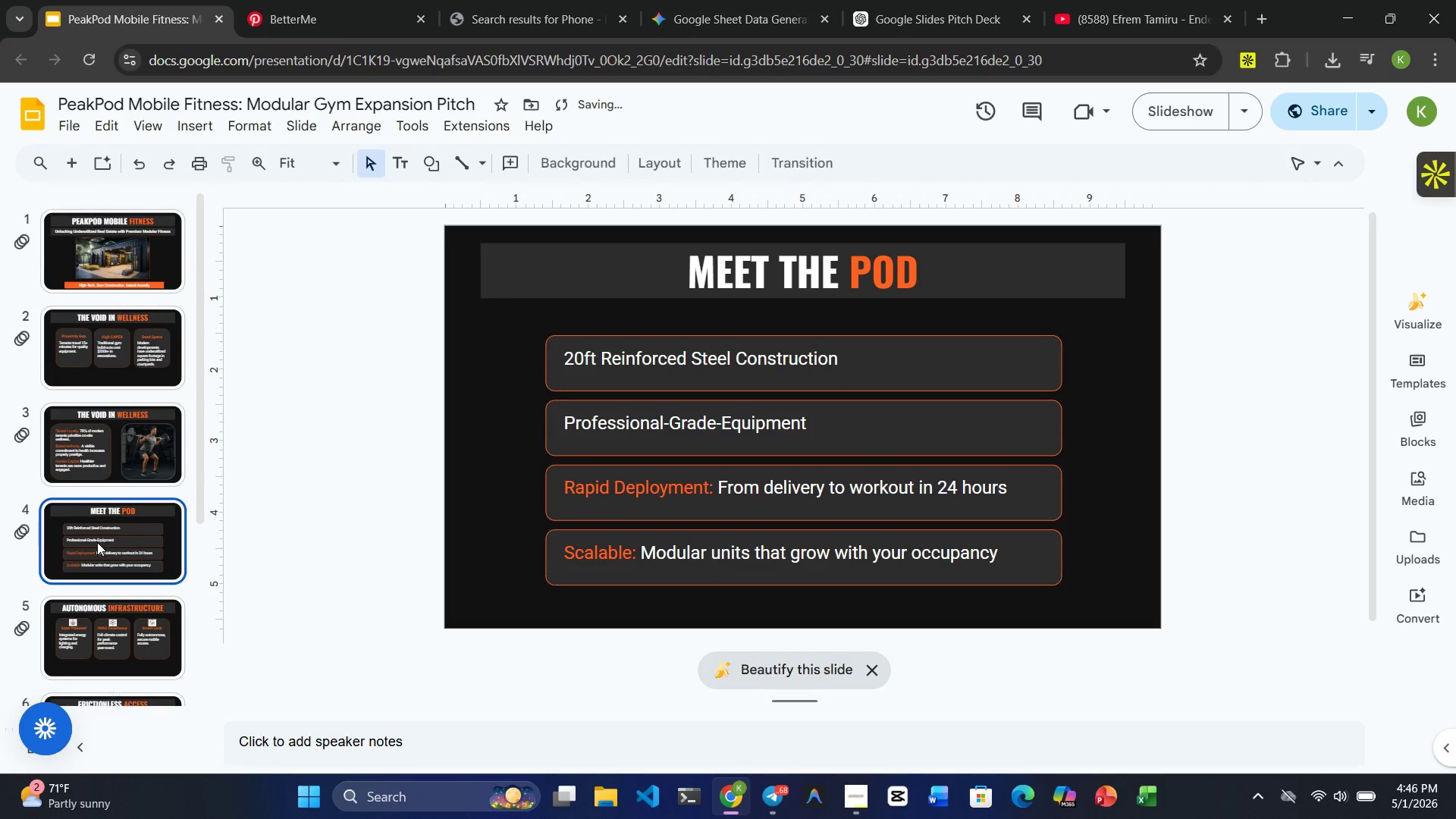 
scroll: coordinate [128, 651], scroll_direction: down, amount: 8.0
 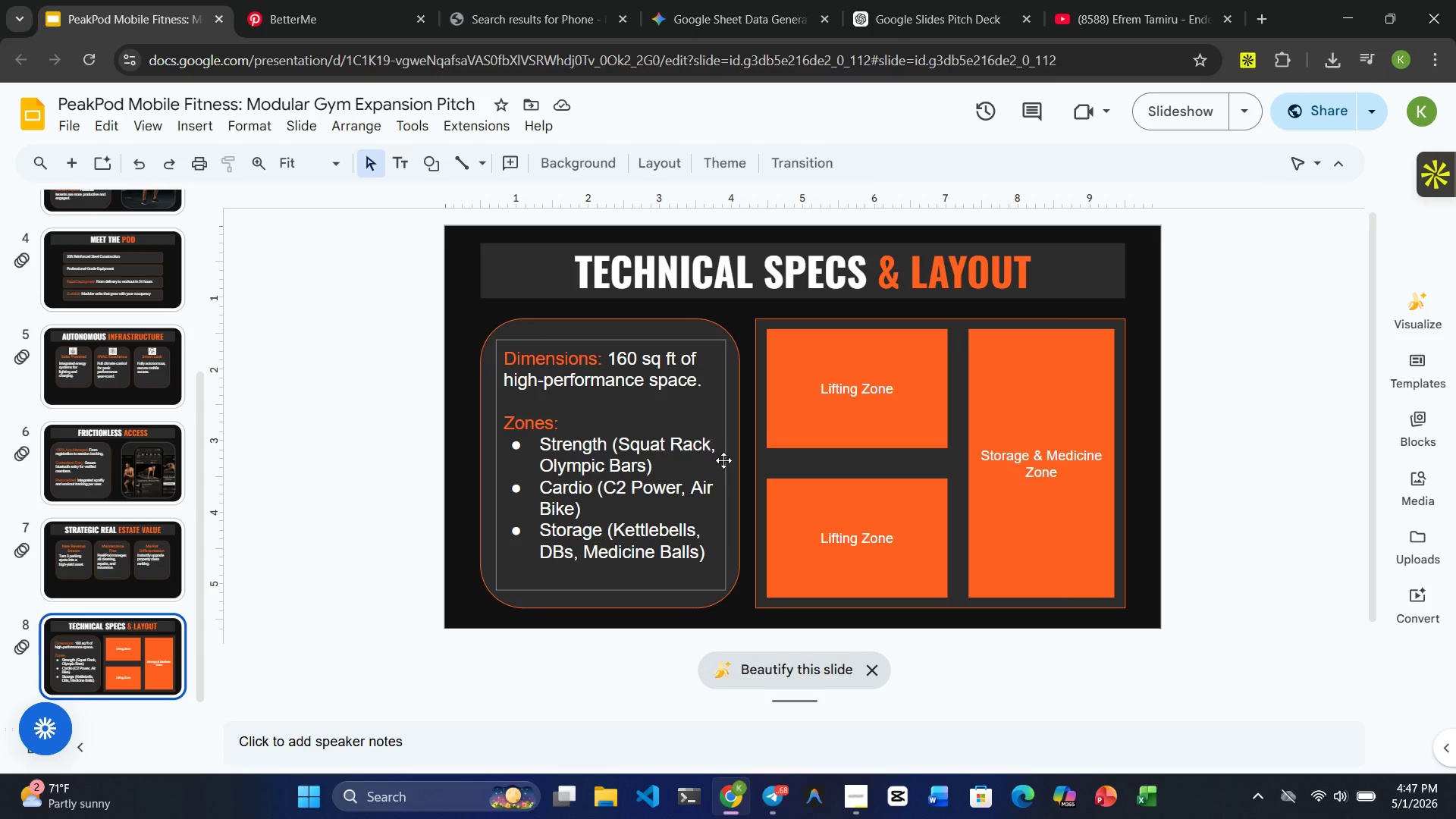 
wait(29.82)
 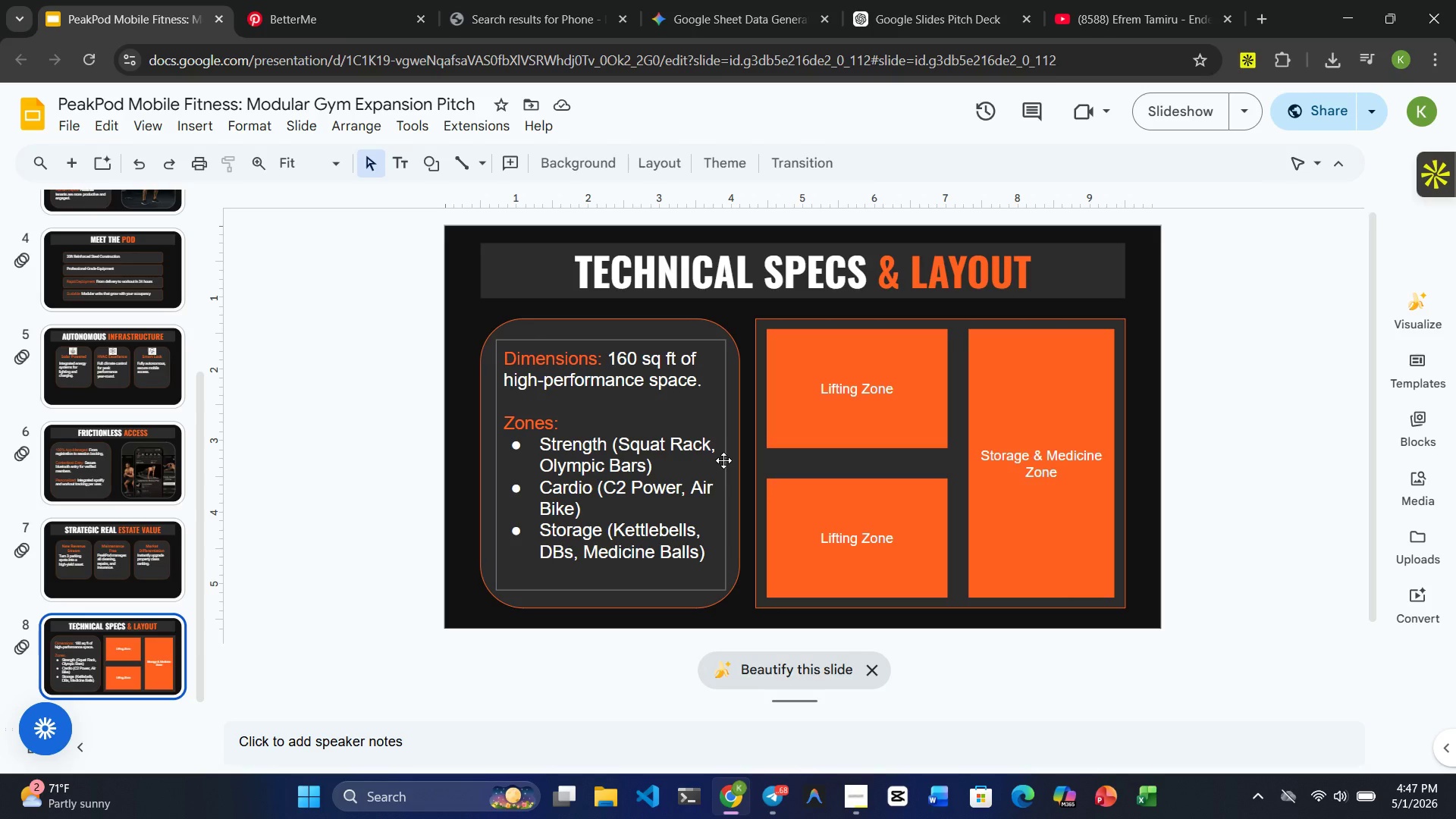 
left_click([99, 556])
 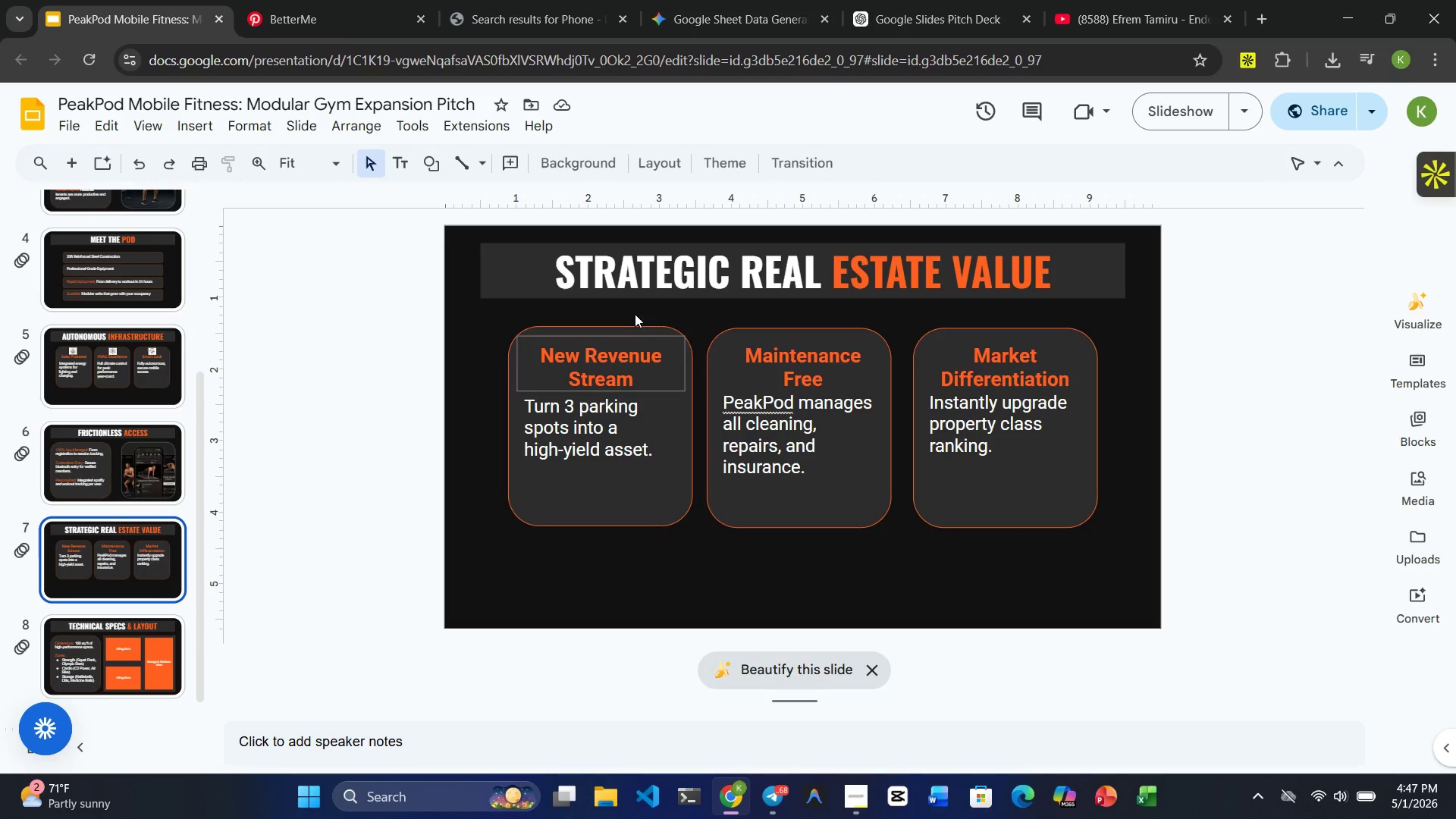 
left_click([651, 287])
 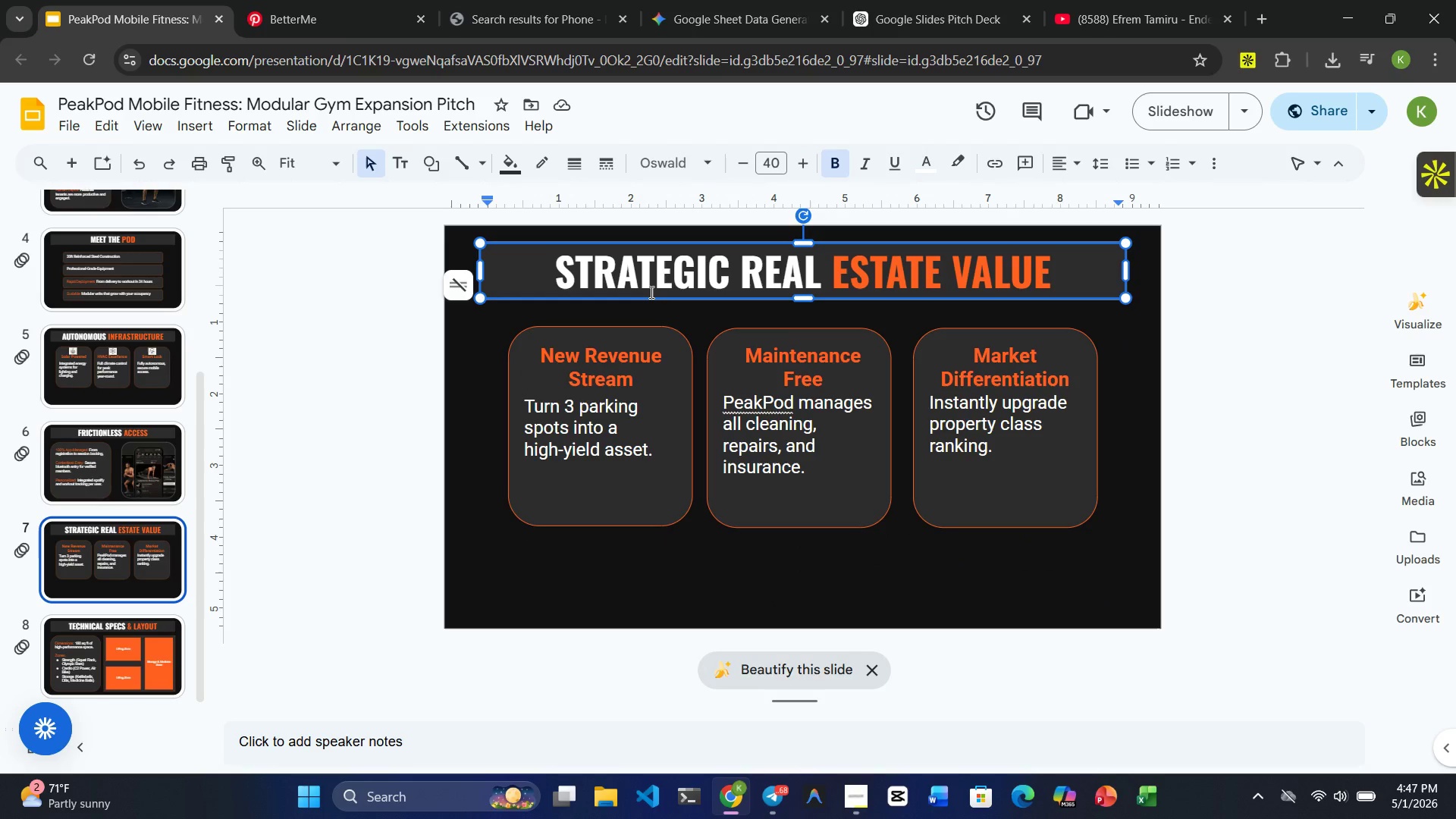 
hold_key(key=ControlRight, duration=18.45)
left_click([597, 522])
 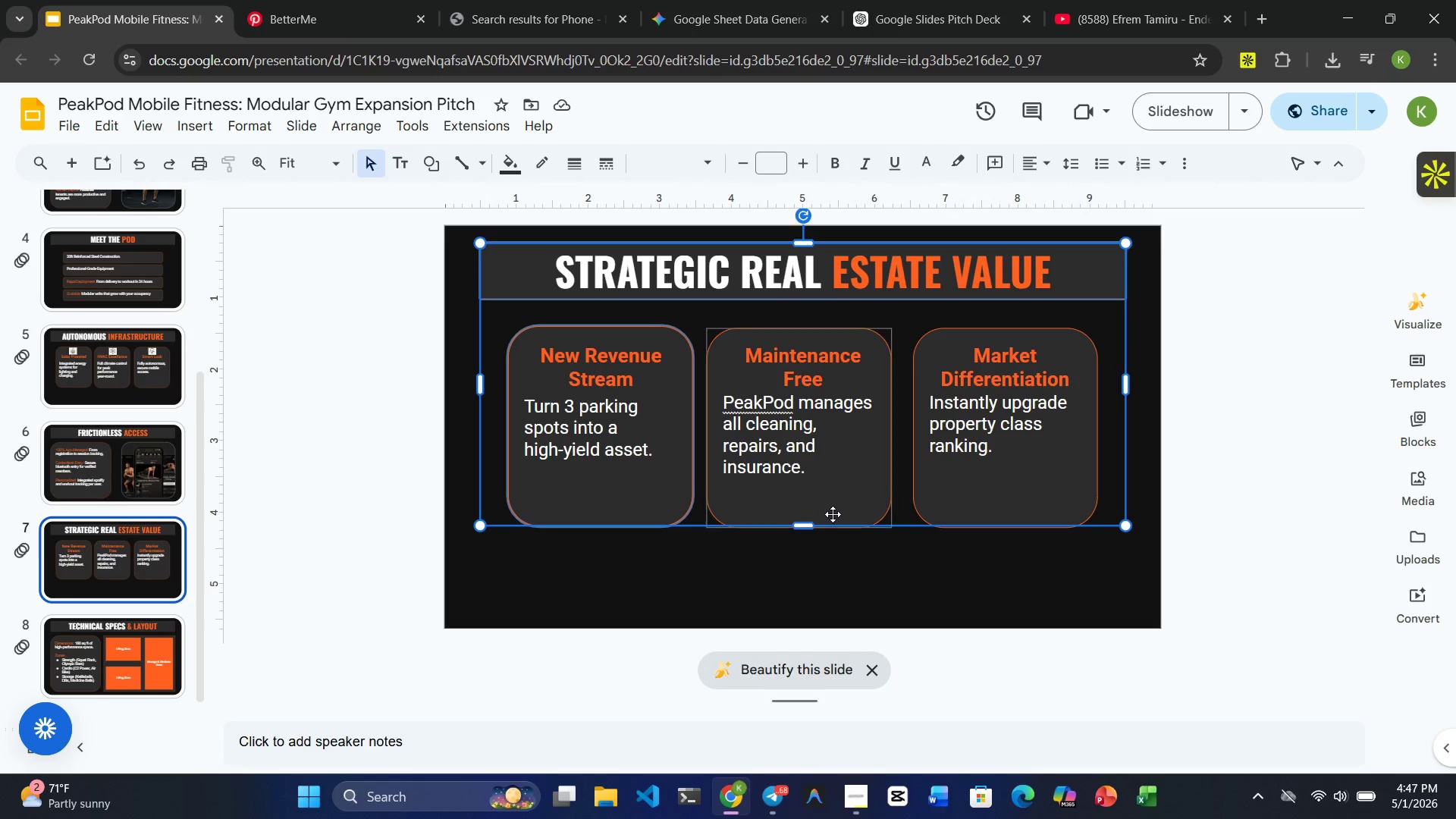 
left_click([836, 512])
 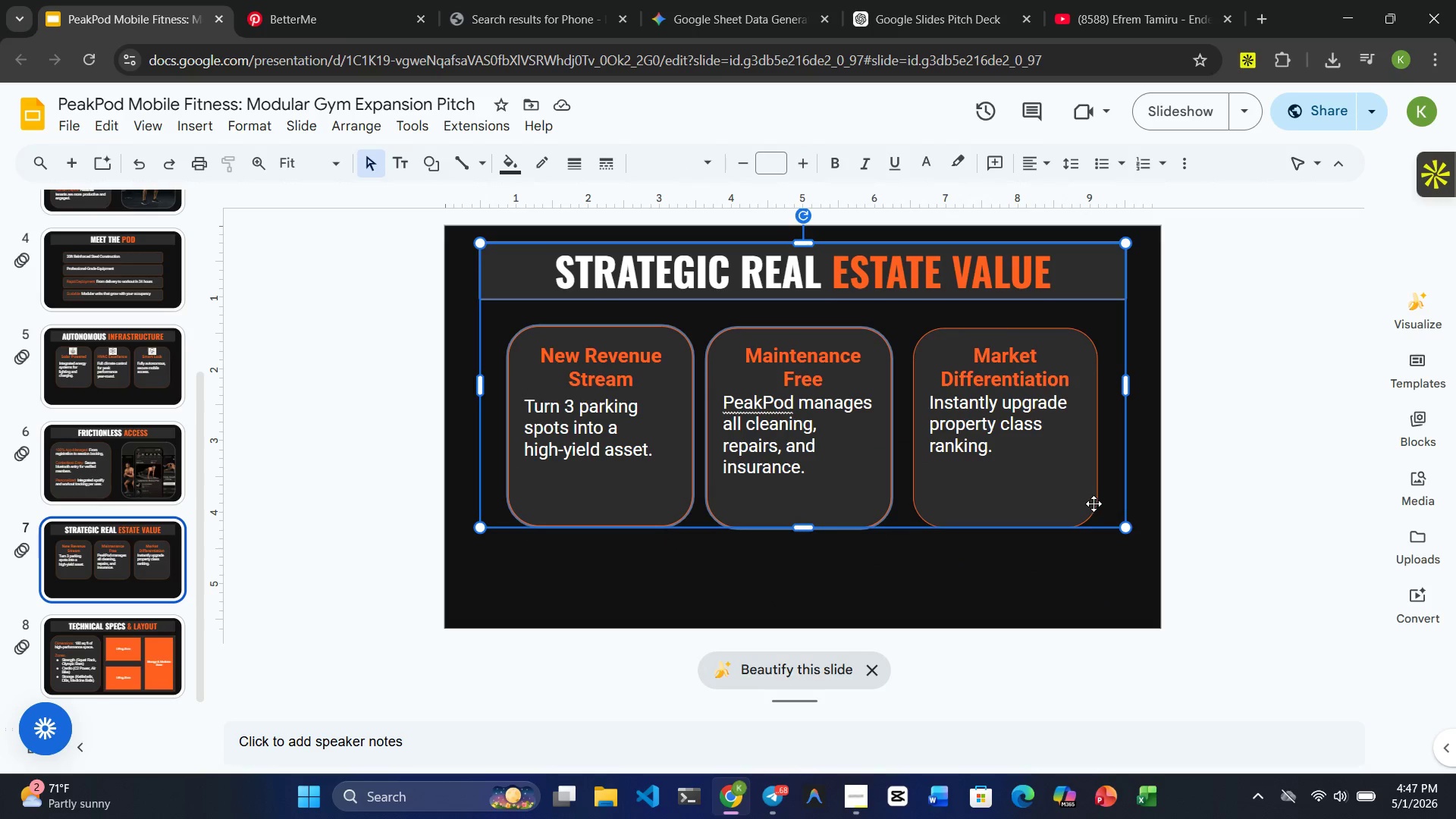 
left_click([1081, 507])
 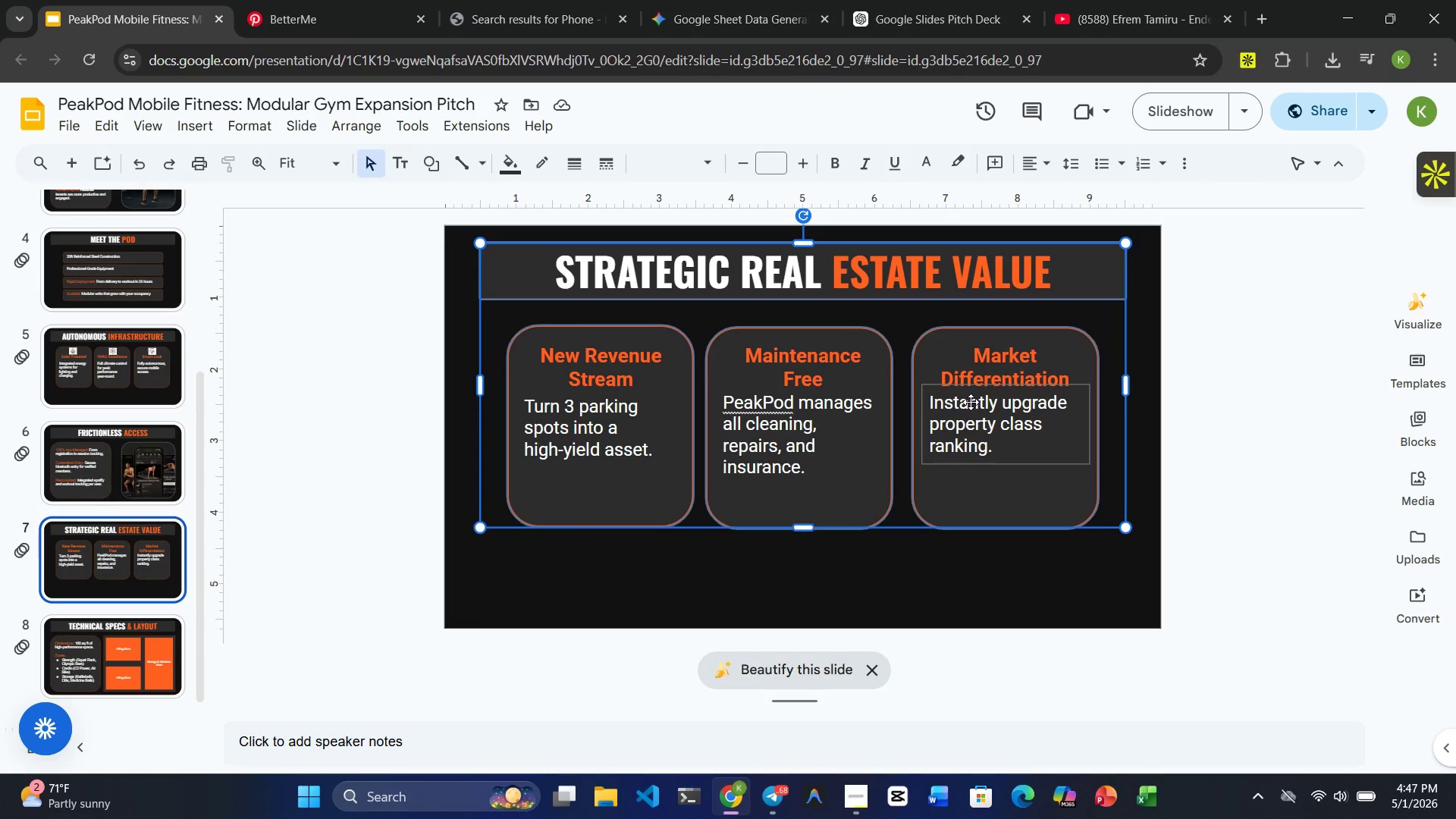 
left_click([981, 441])
 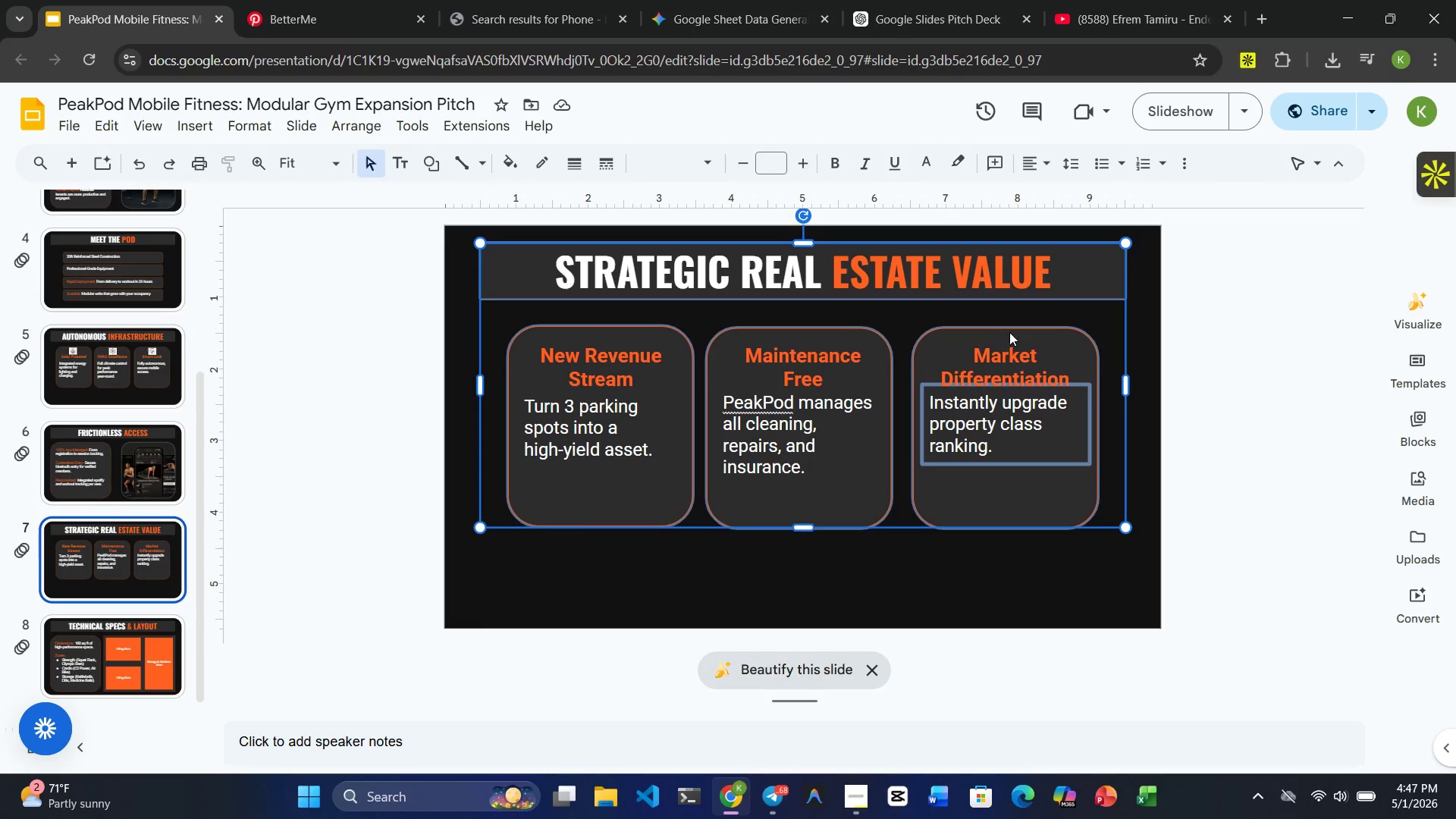 
left_click([1011, 385])
 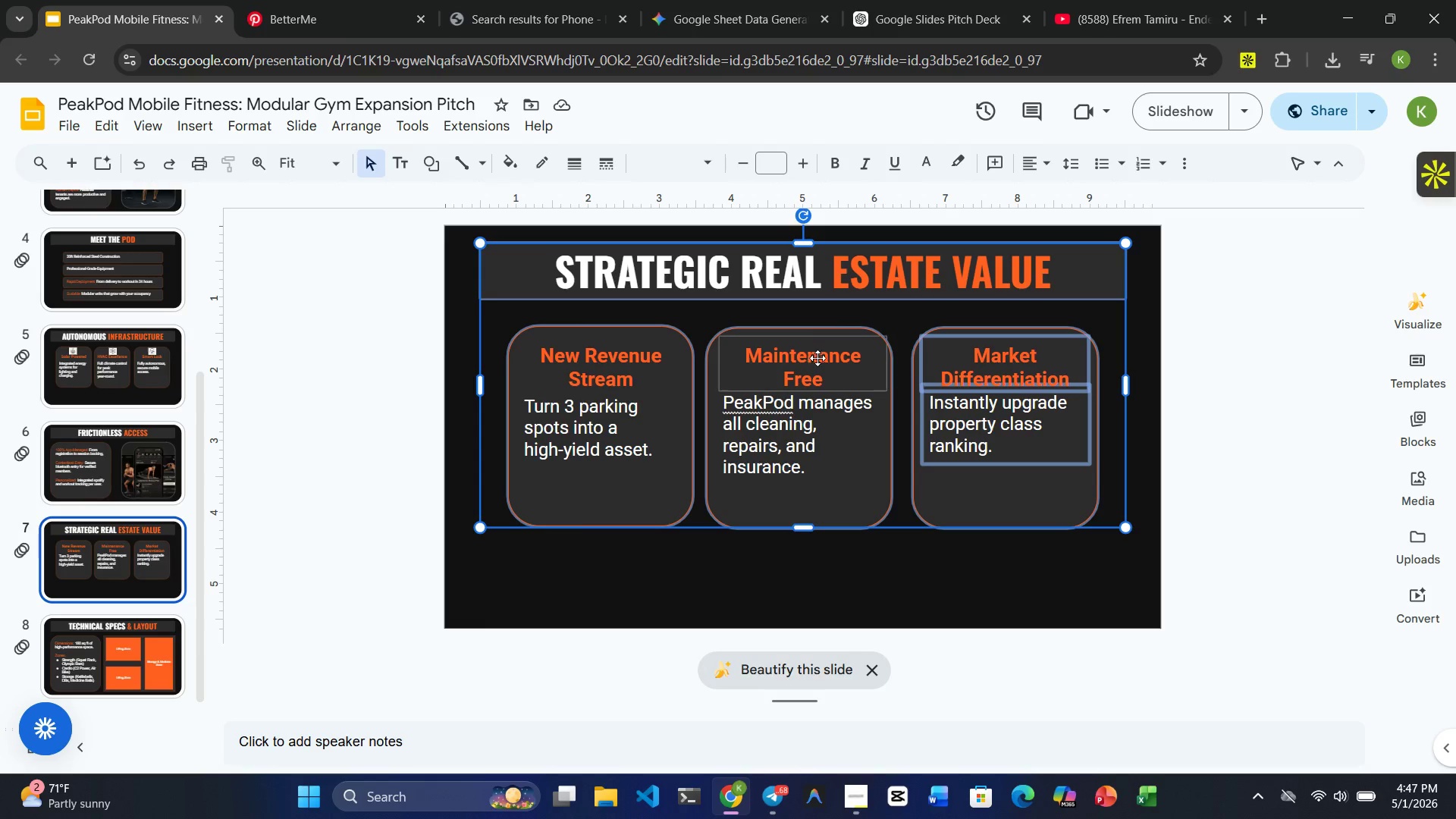 
left_click([817, 362])
 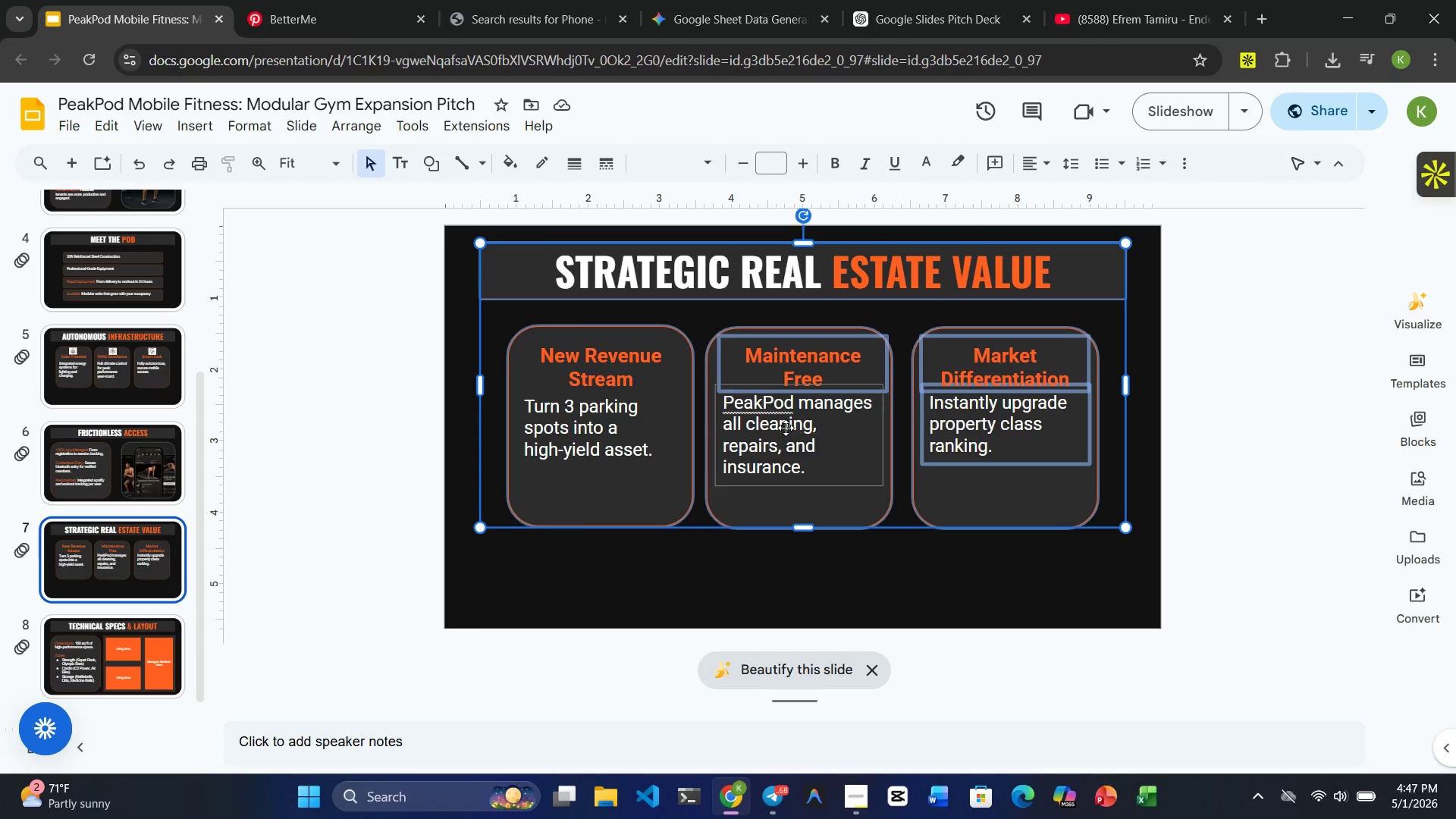 
left_click([786, 427])
 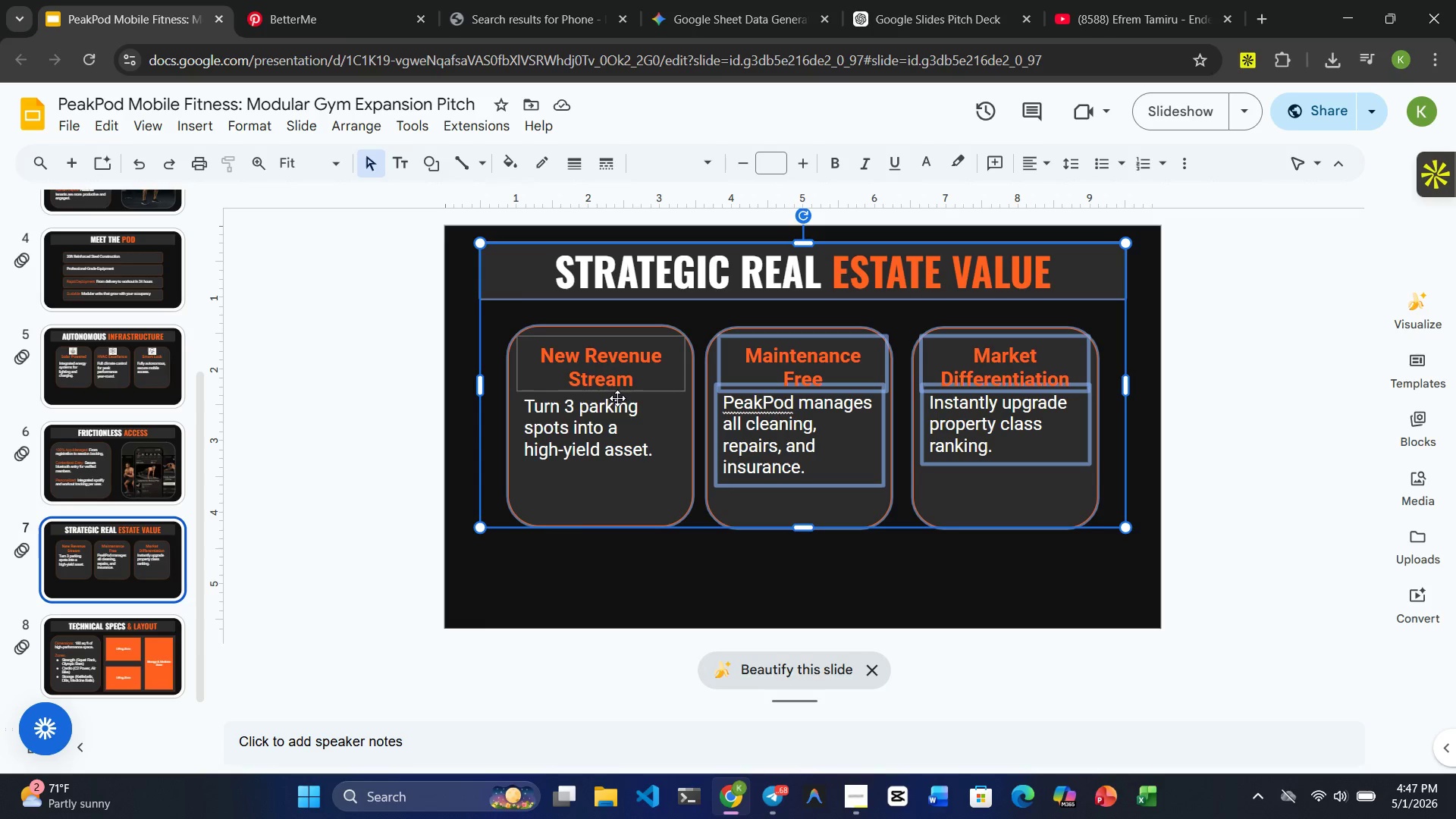 
left_click([620, 435])
 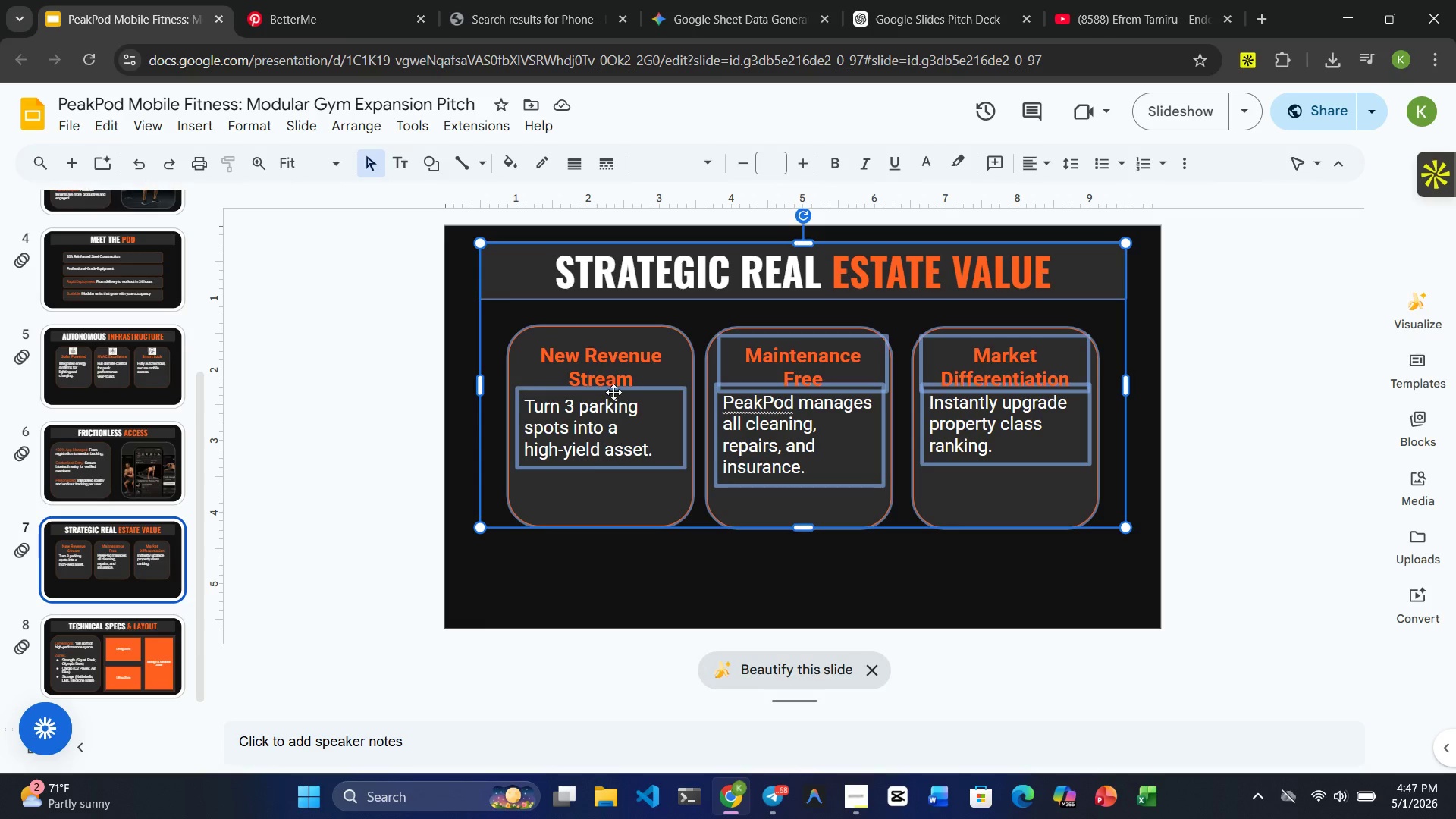 
left_click([609, 362])
 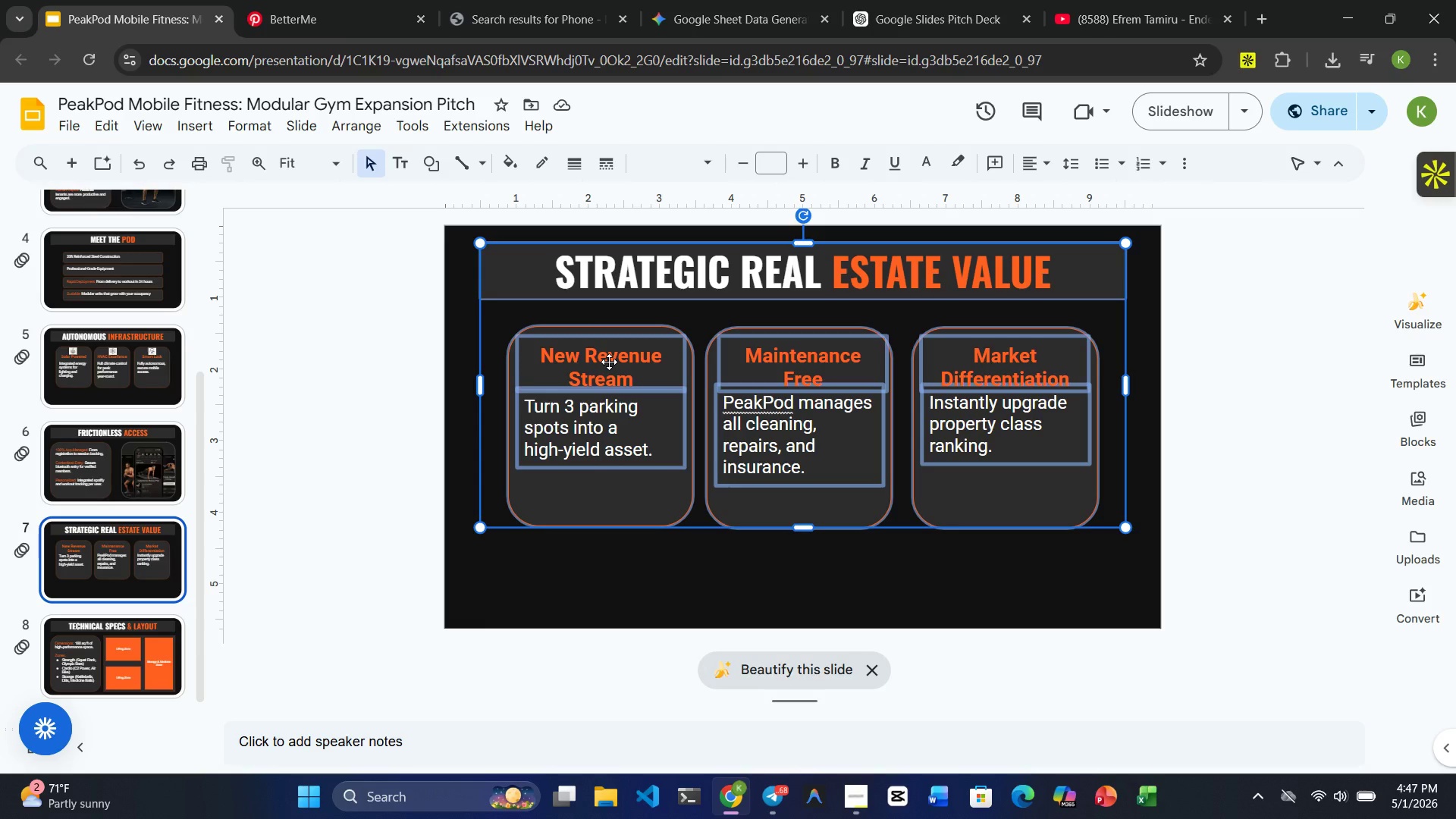 
key(Control+C)
 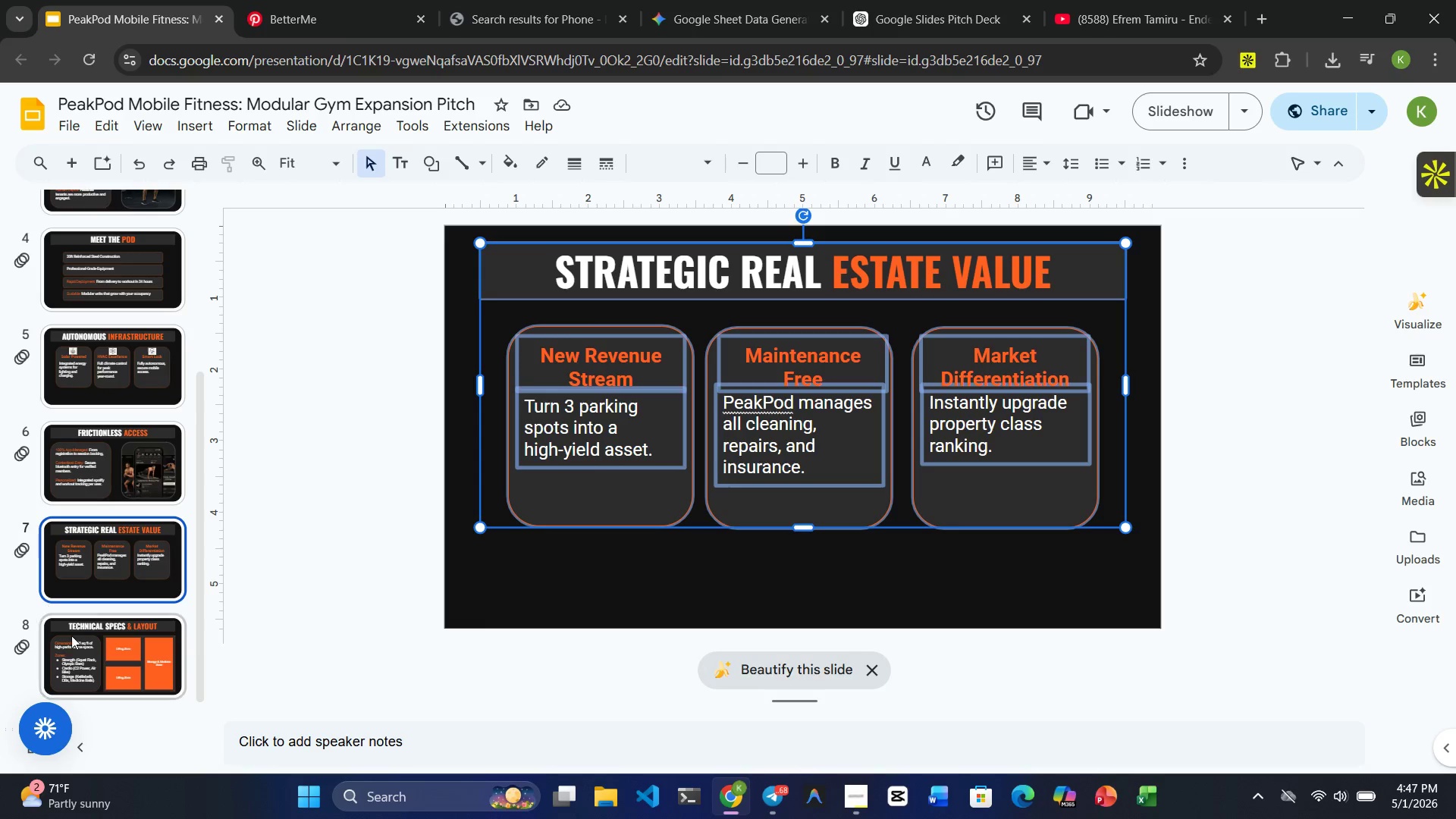 
left_click([95, 656])
 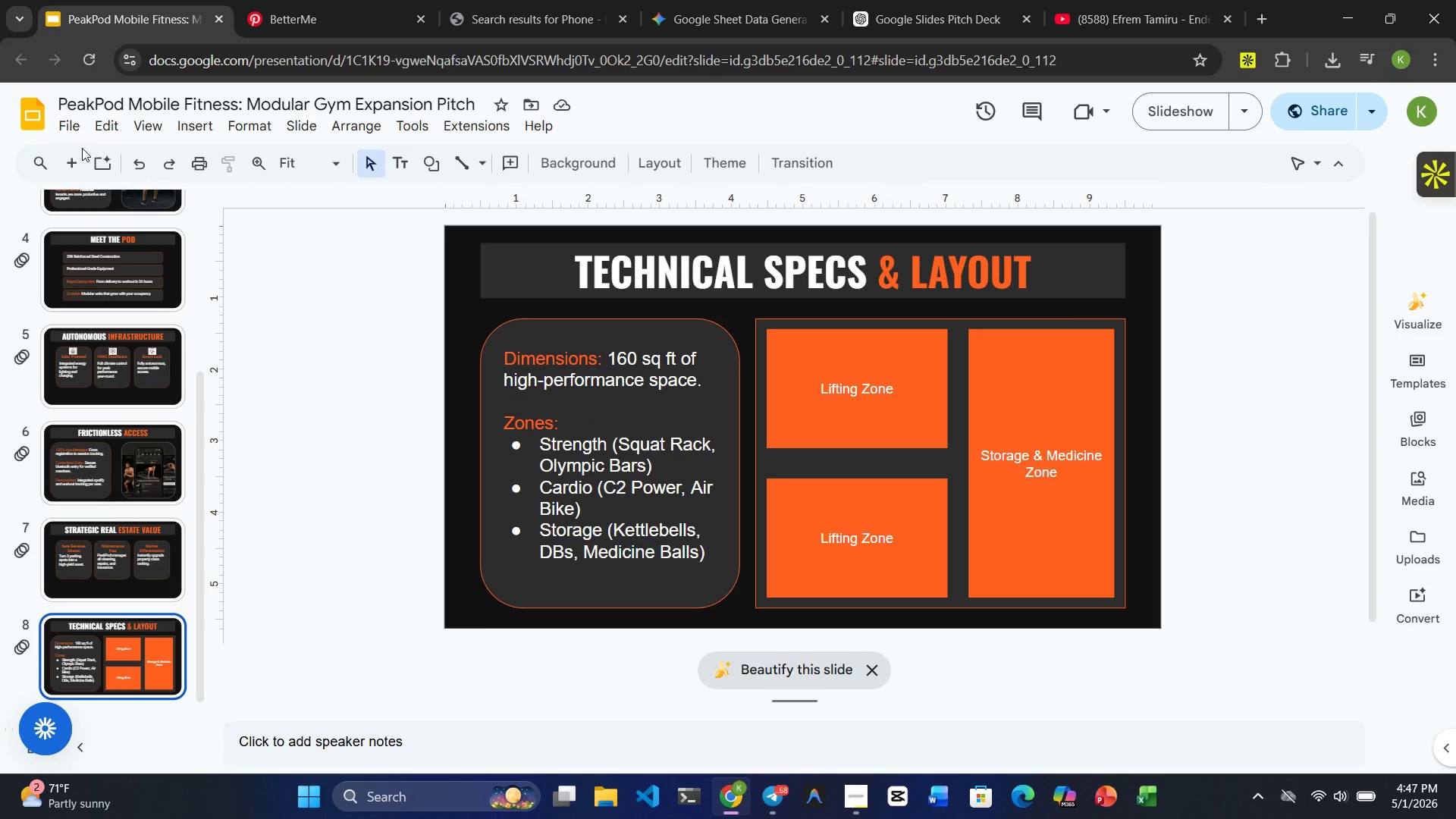 
left_click([74, 155])
 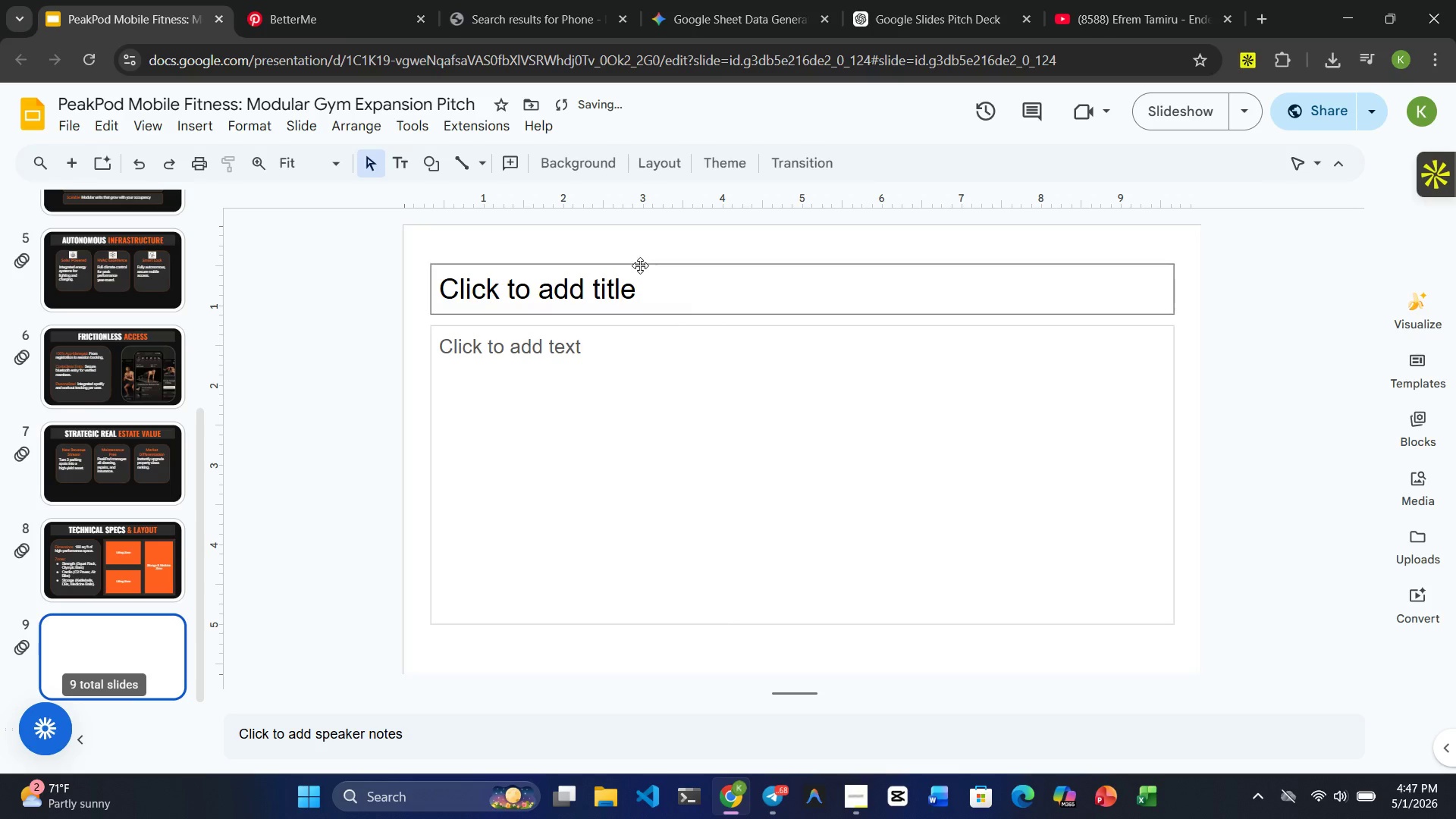 
left_click([781, 281])
 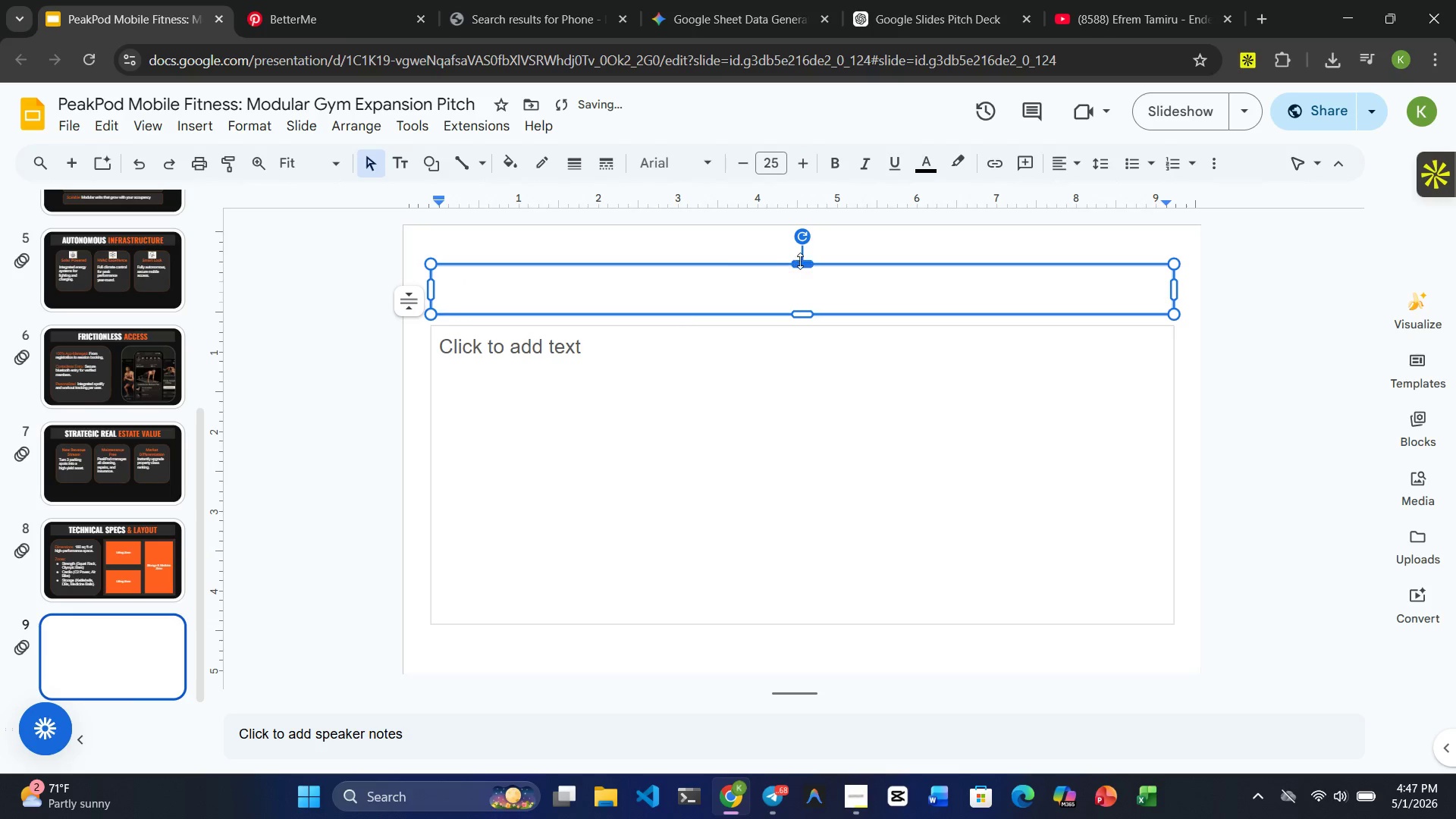 
left_click([801, 260])
 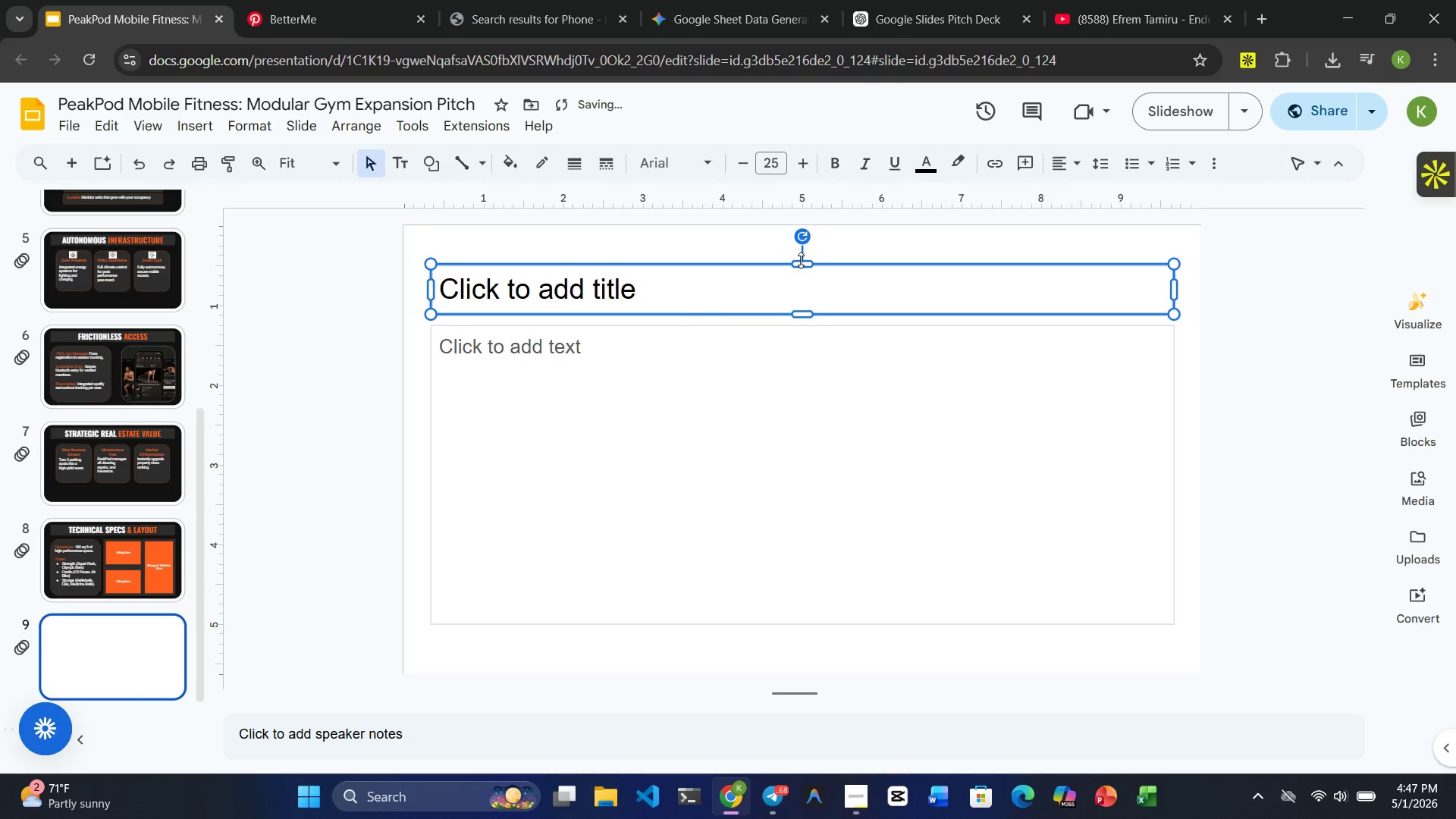 
key(Delete)
 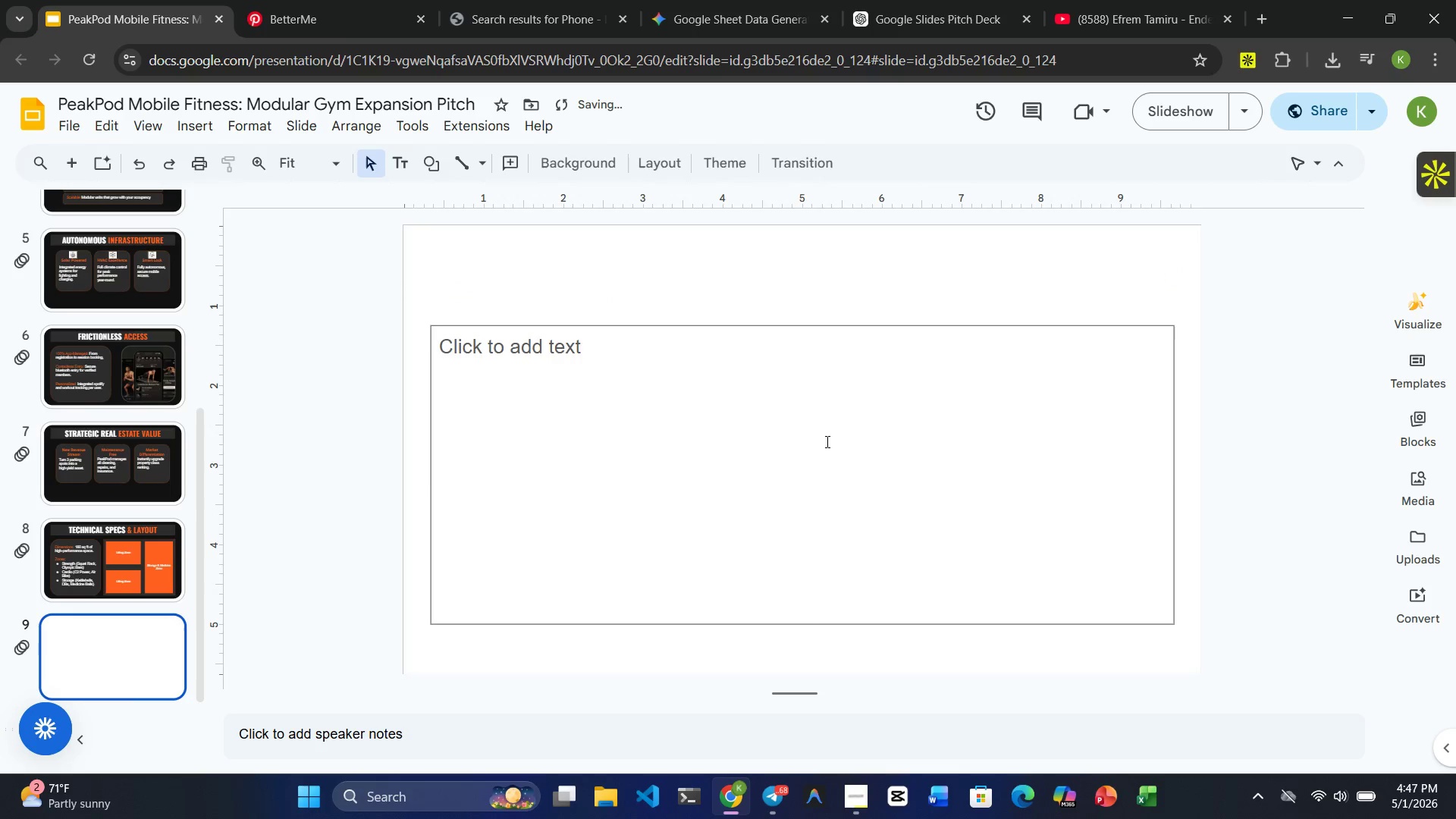 
left_click([826, 441])
 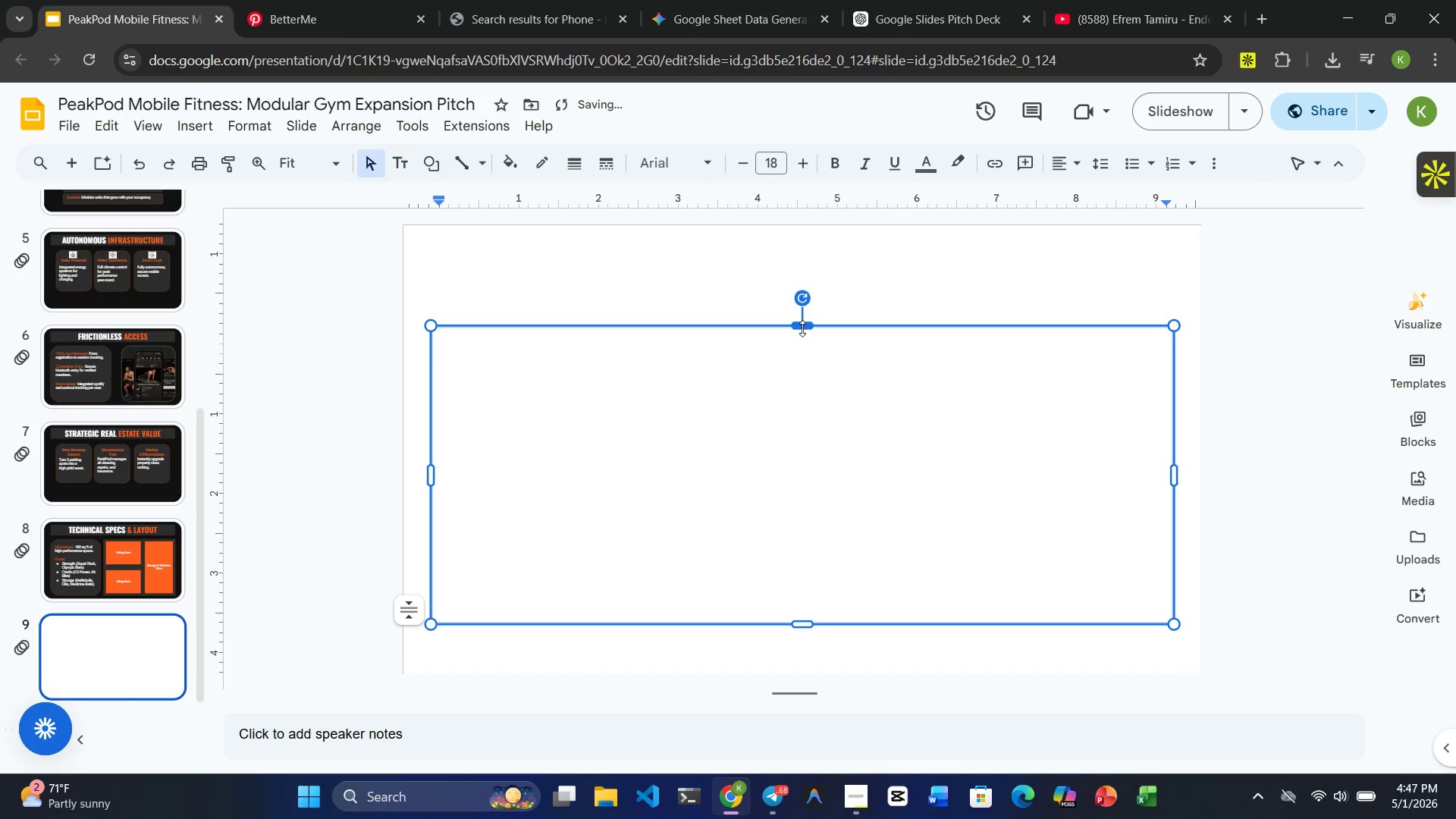 
left_click([802, 328])
 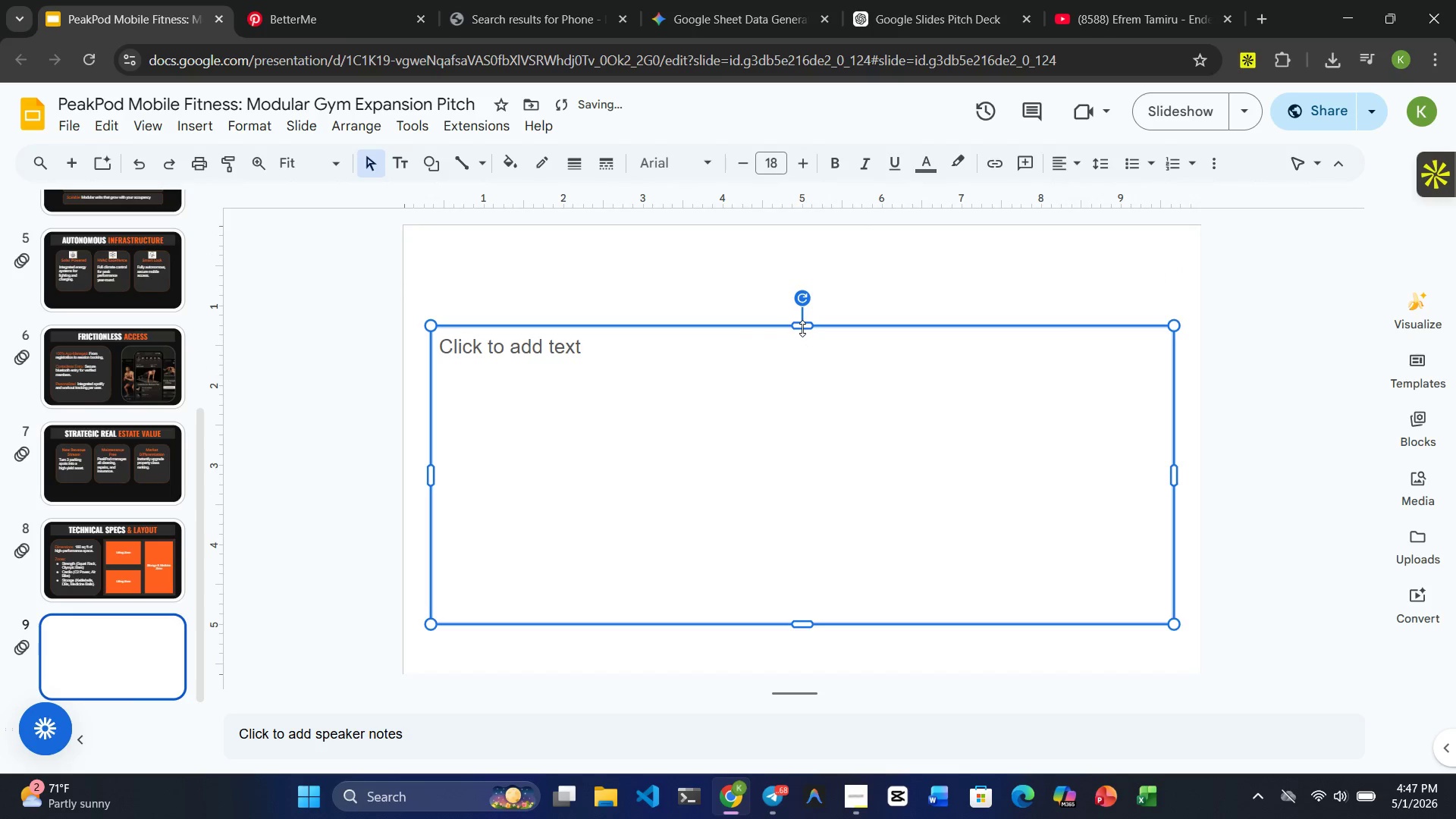 
key(Delete)
 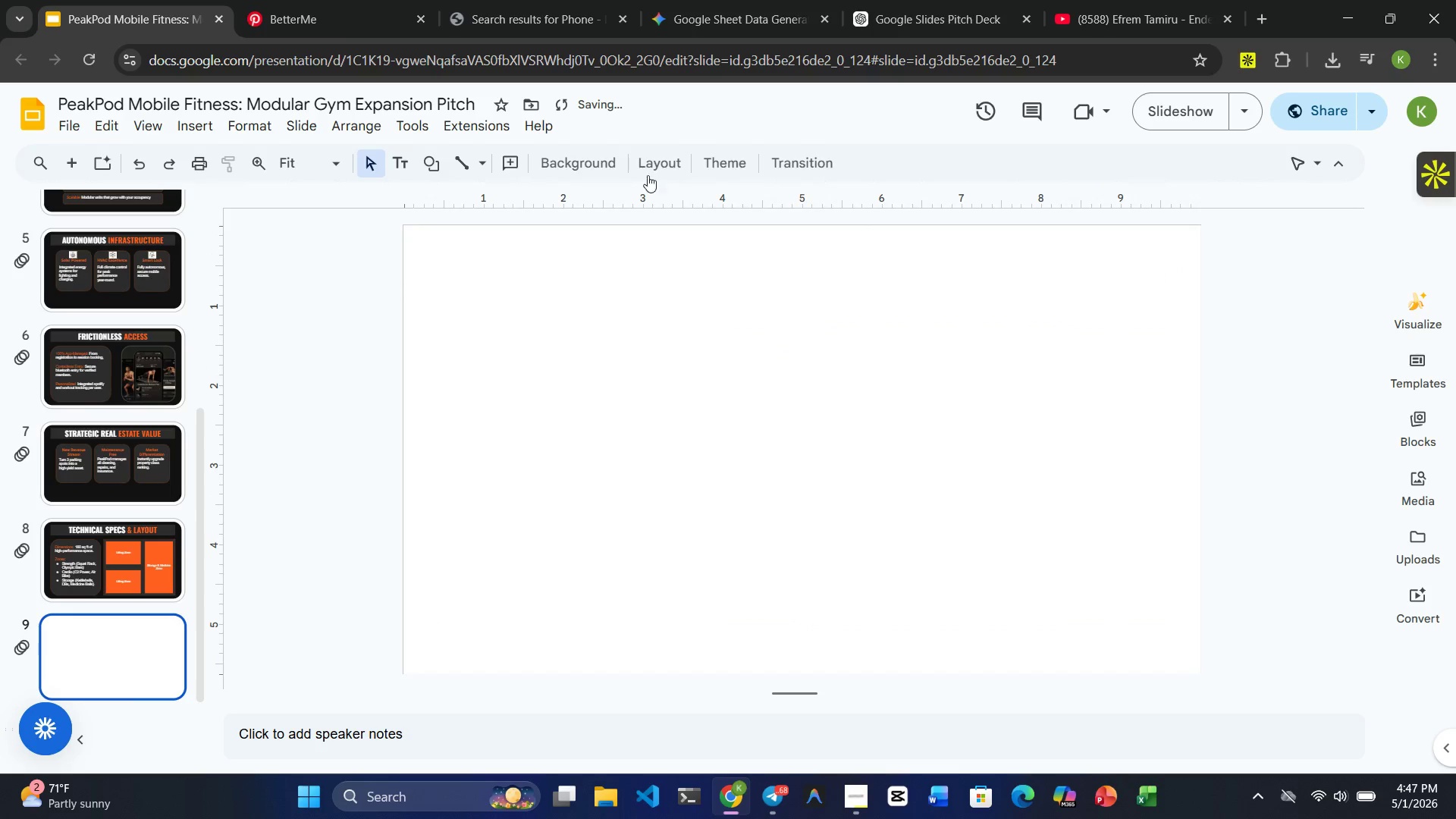 
left_click([584, 162])
 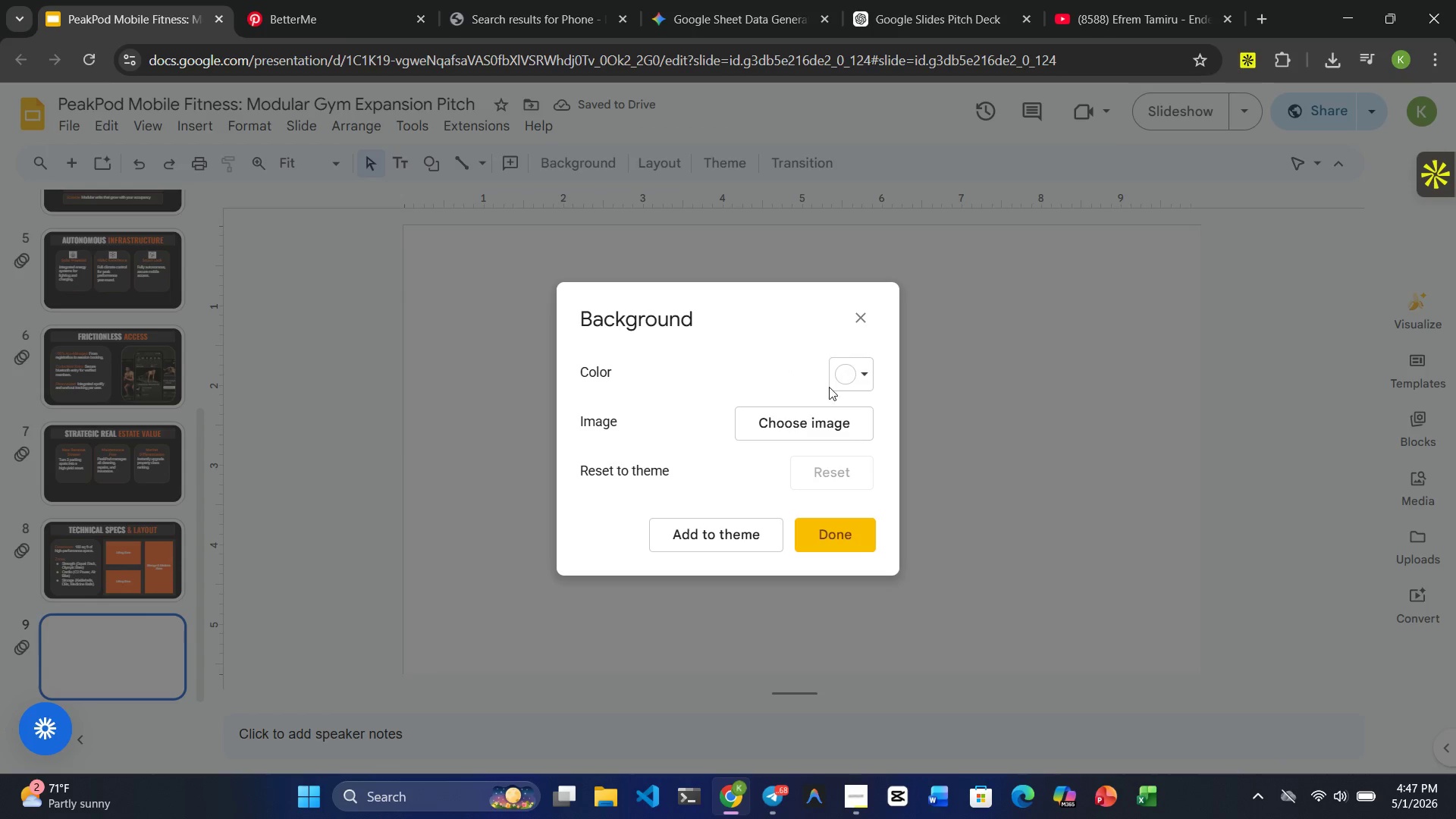 
left_click([869, 371])
 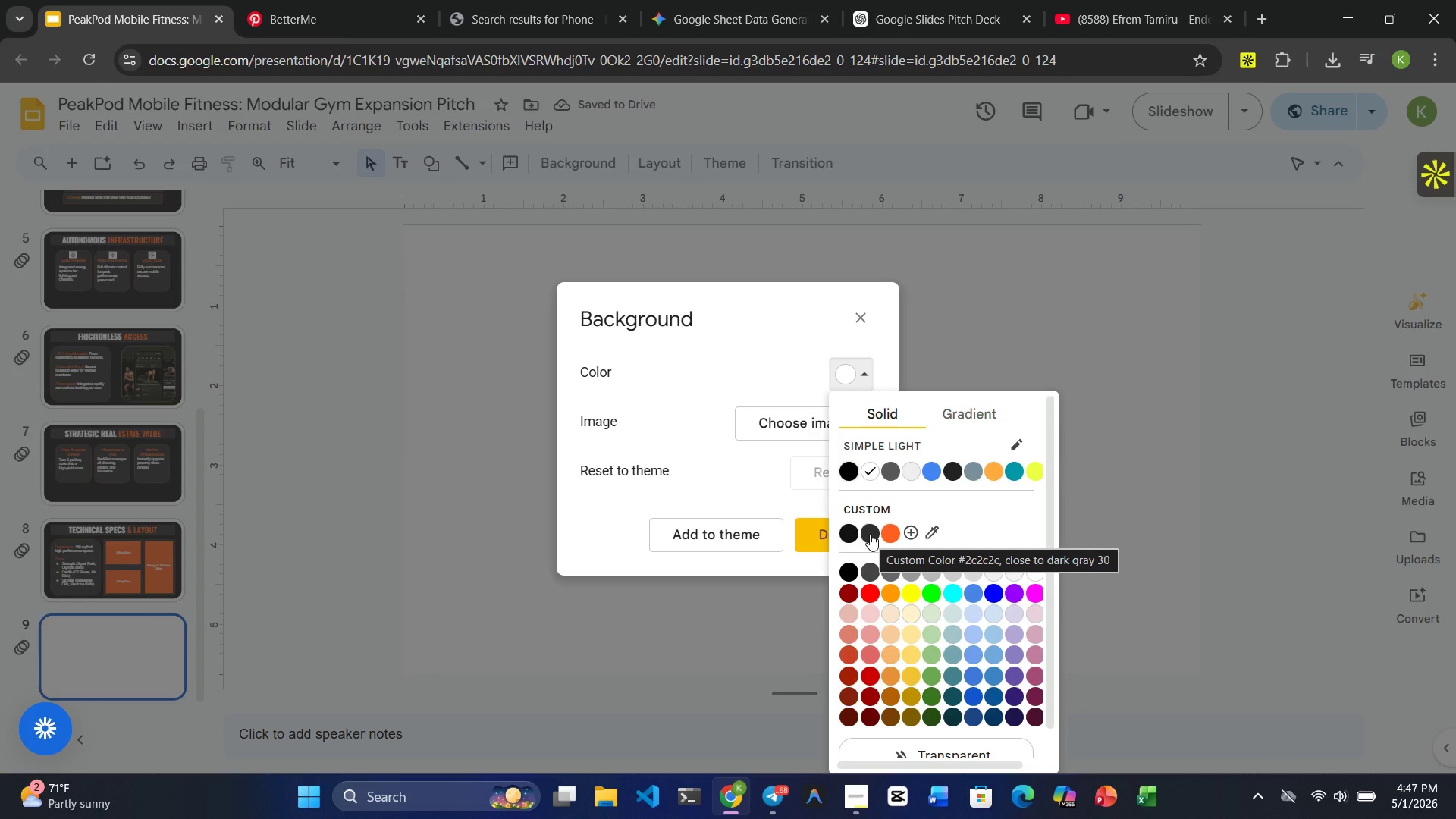 
left_click([870, 534])
 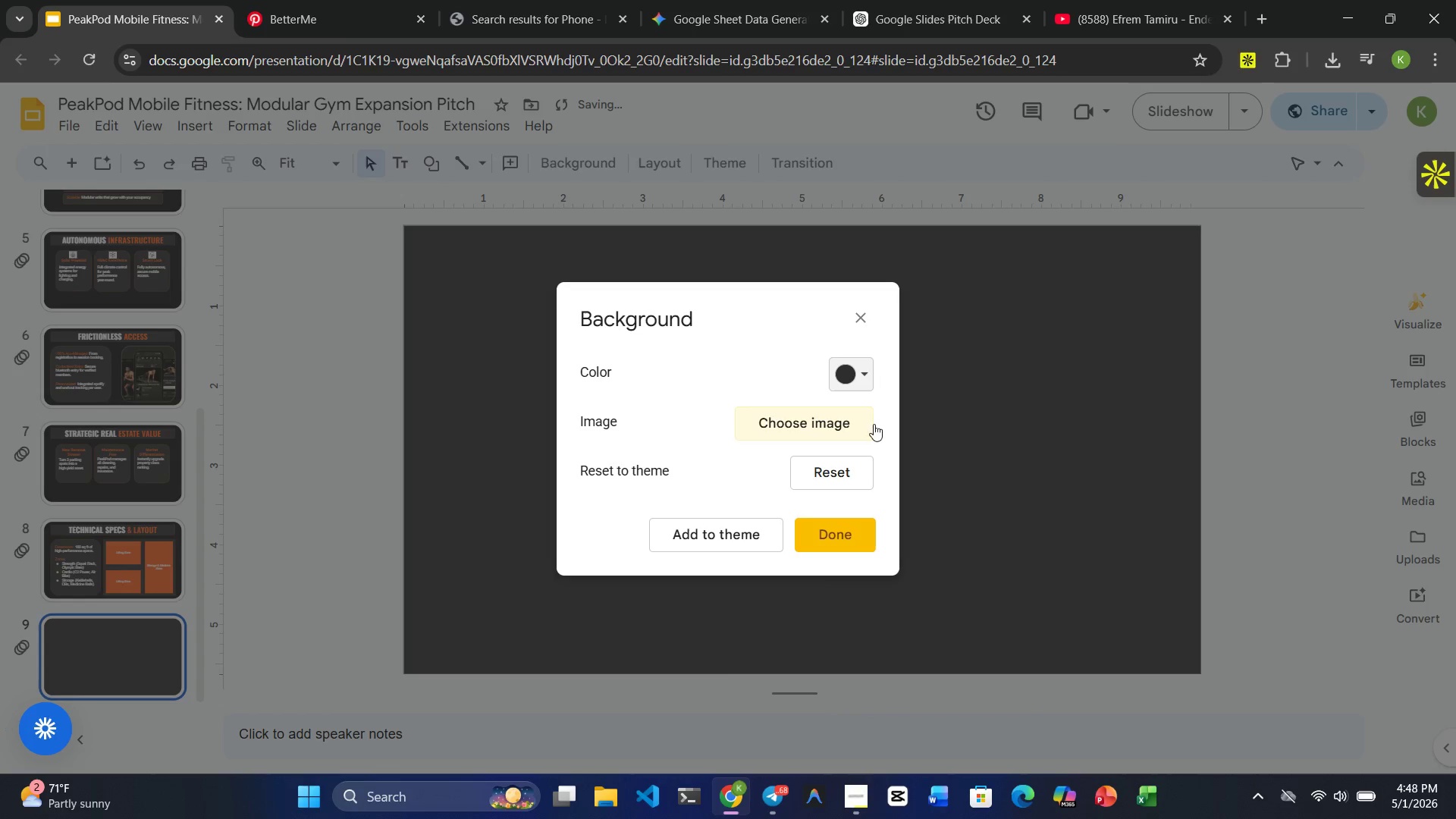 
left_click([868, 377])
 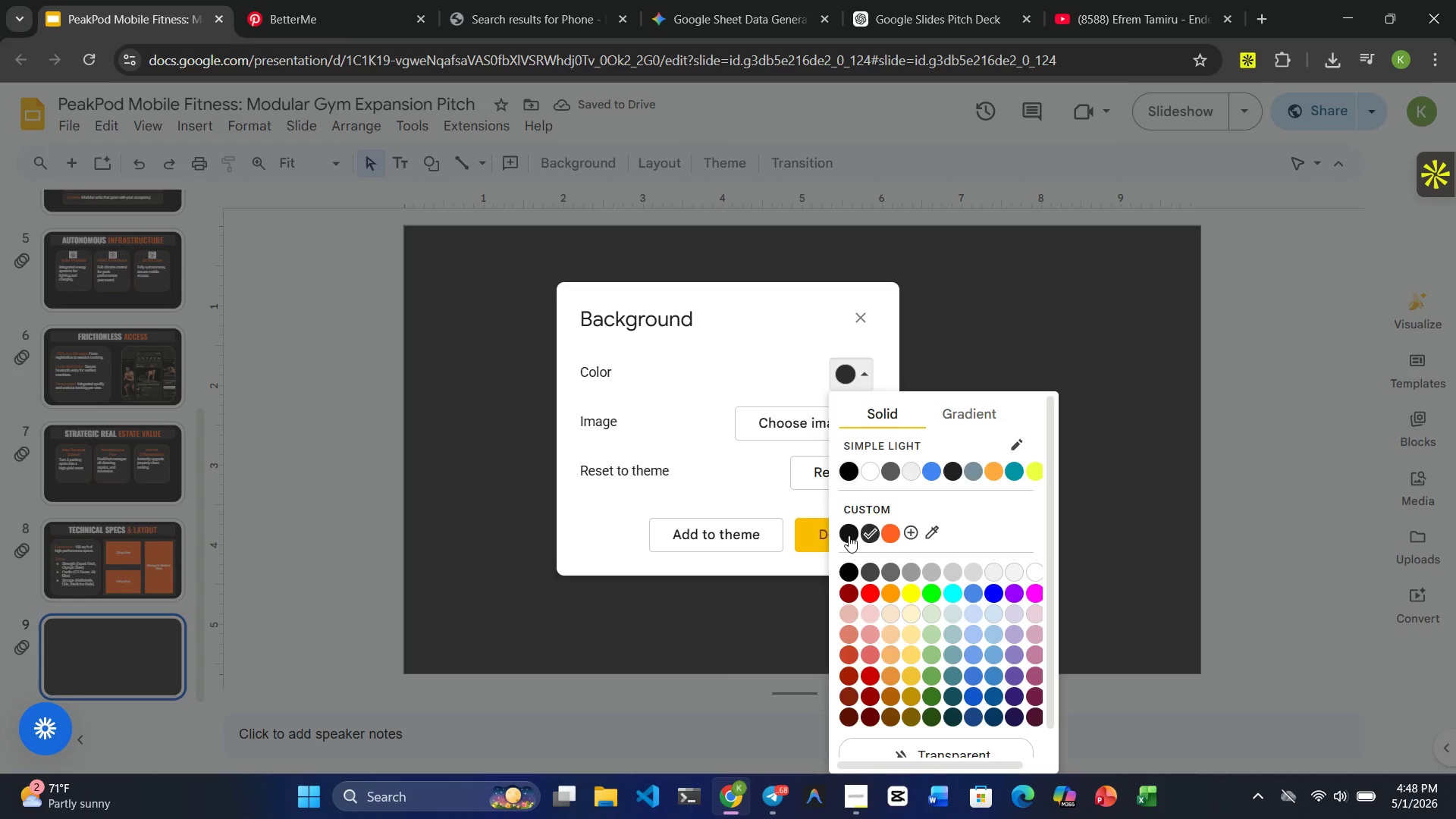 
left_click([846, 533])
 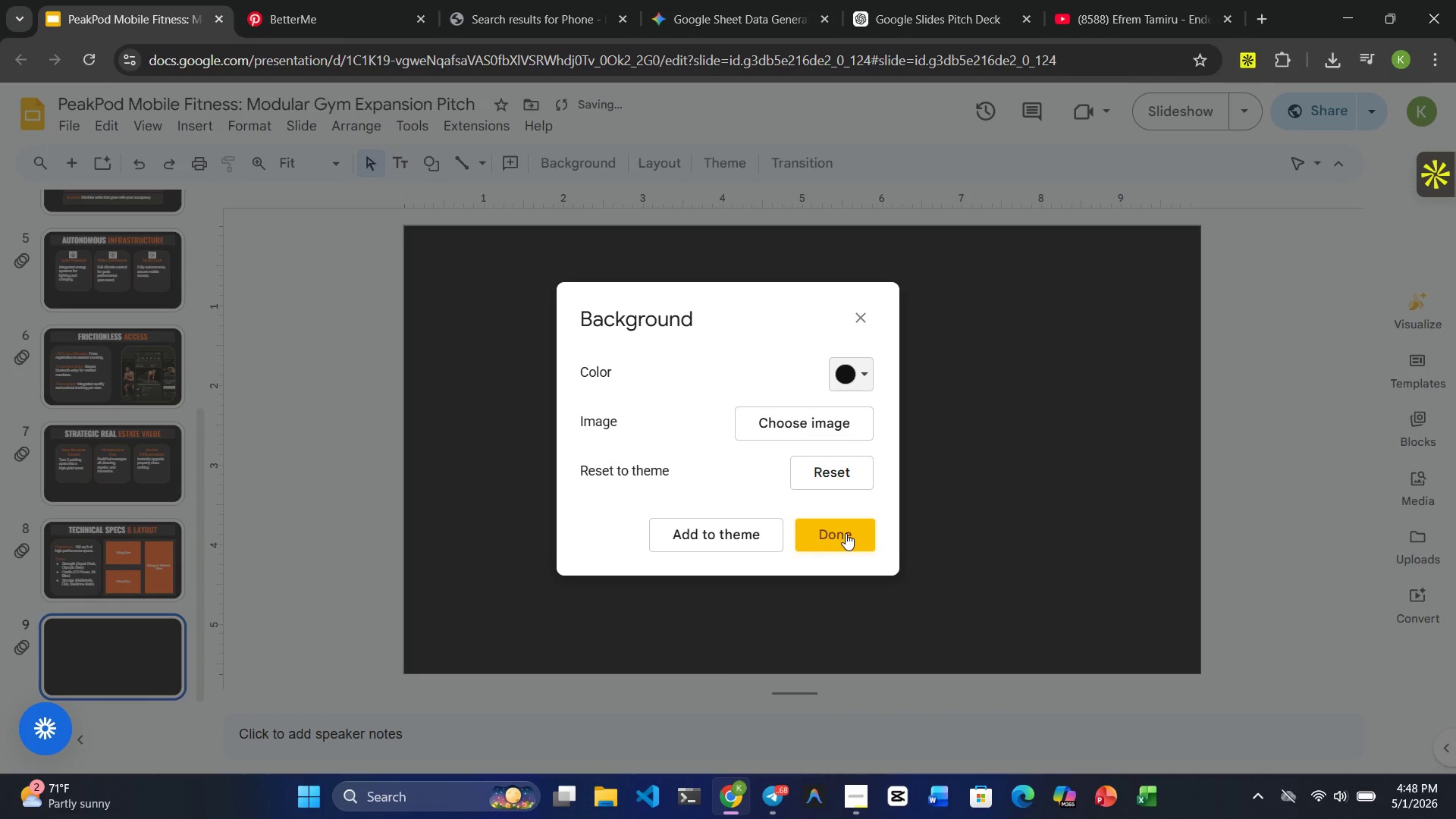 
left_click([846, 533])
 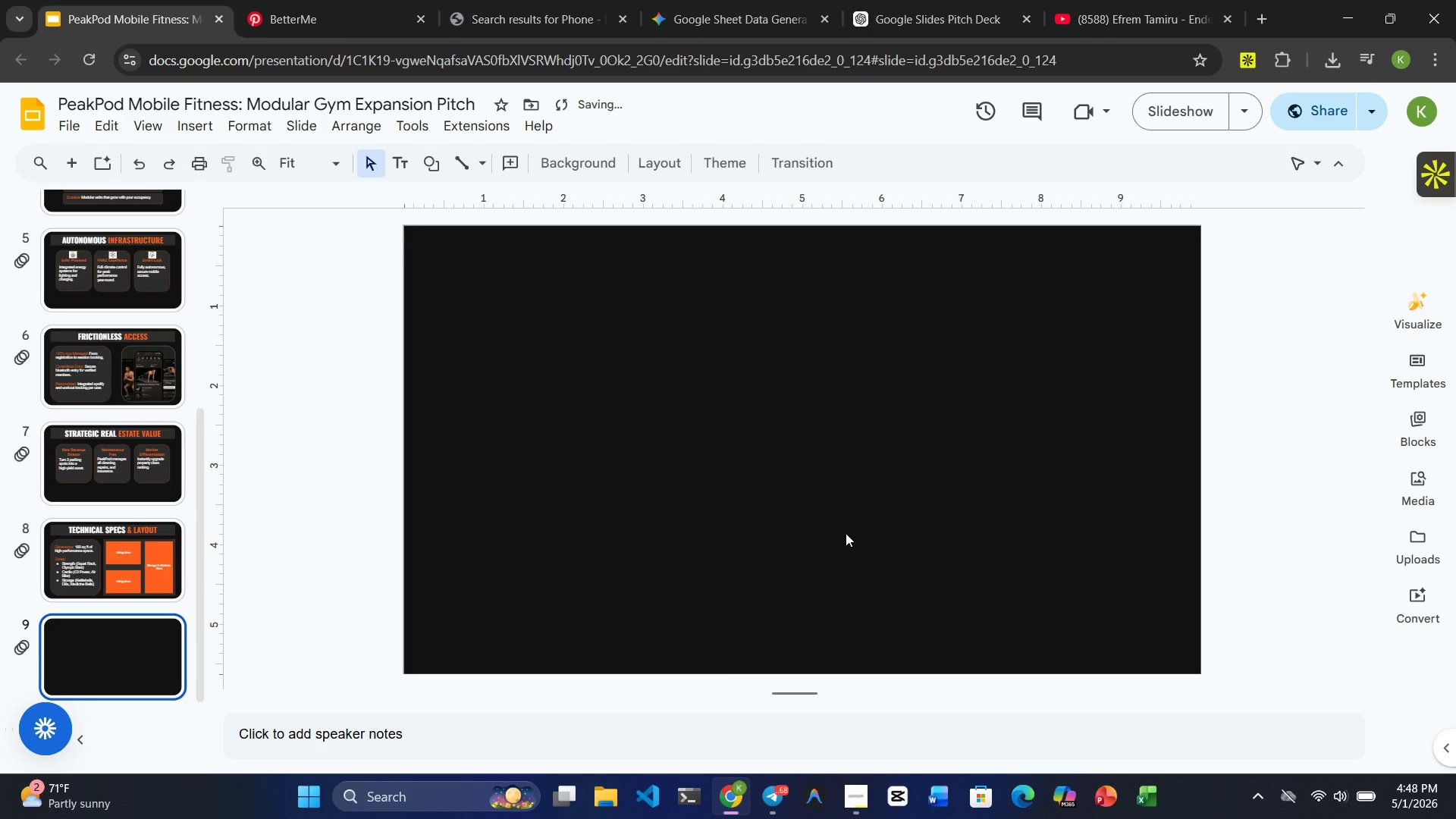 
key(Control+V)
 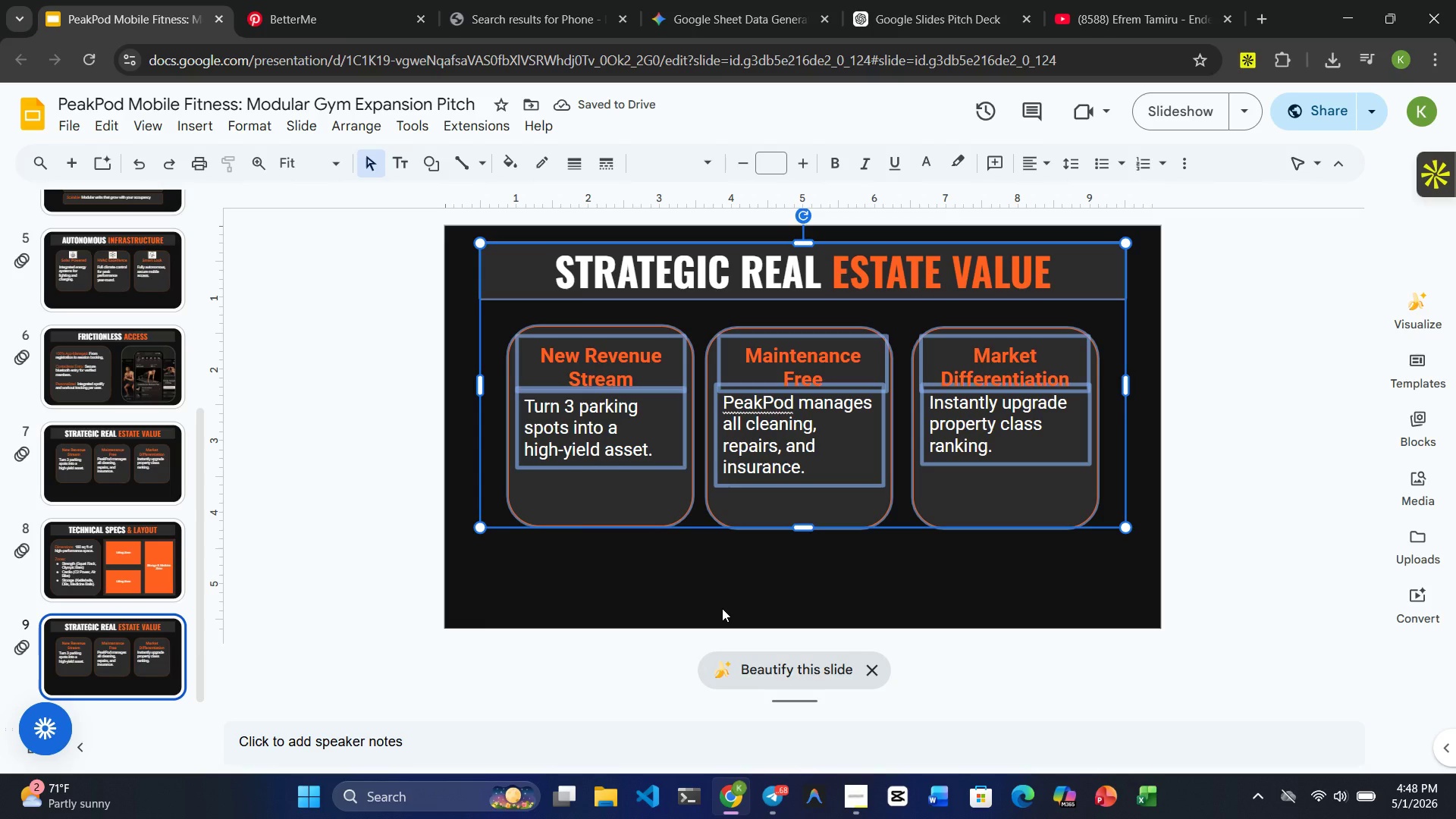 
wait(8.77)
 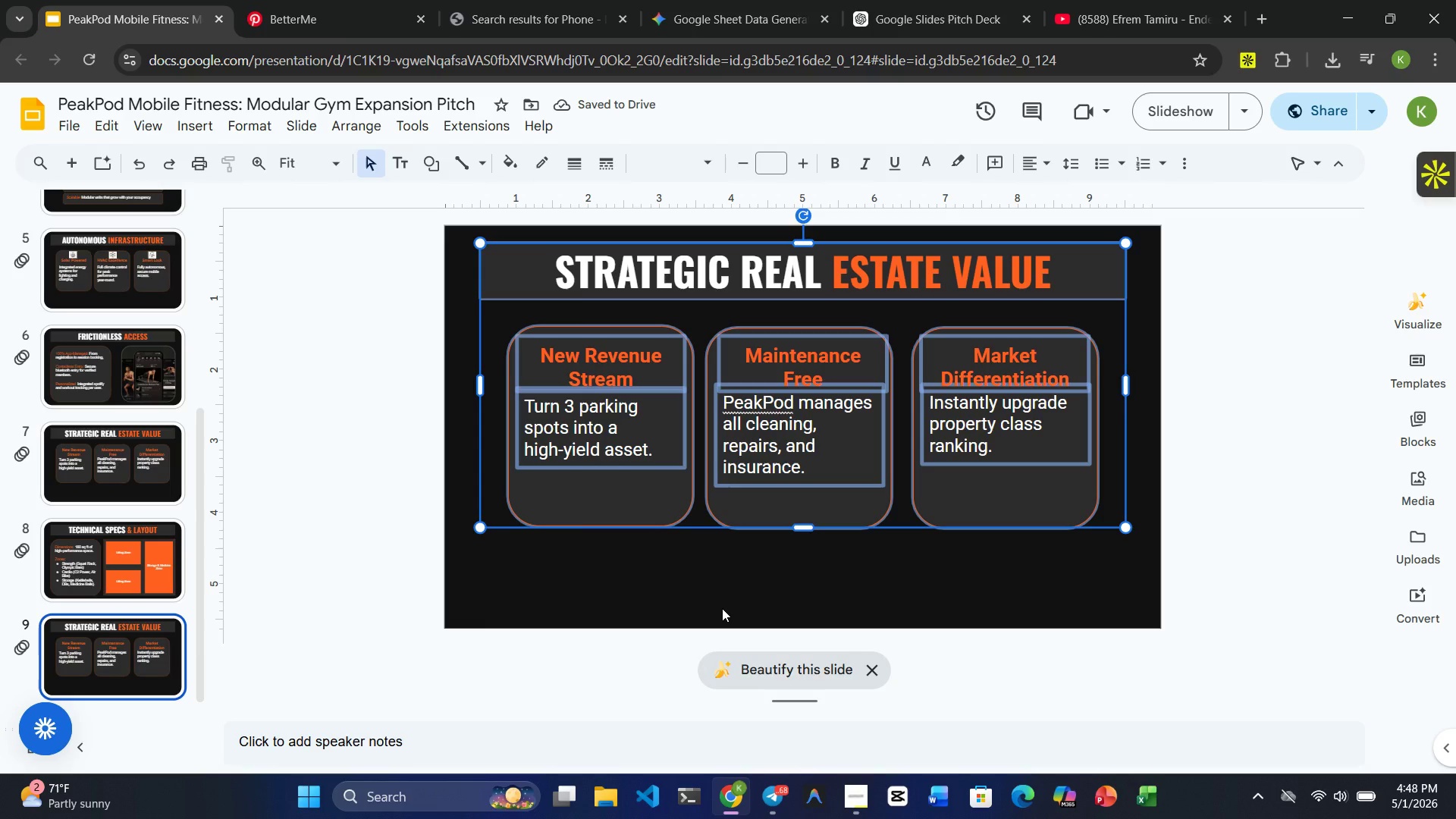 
left_click([820, 262])
 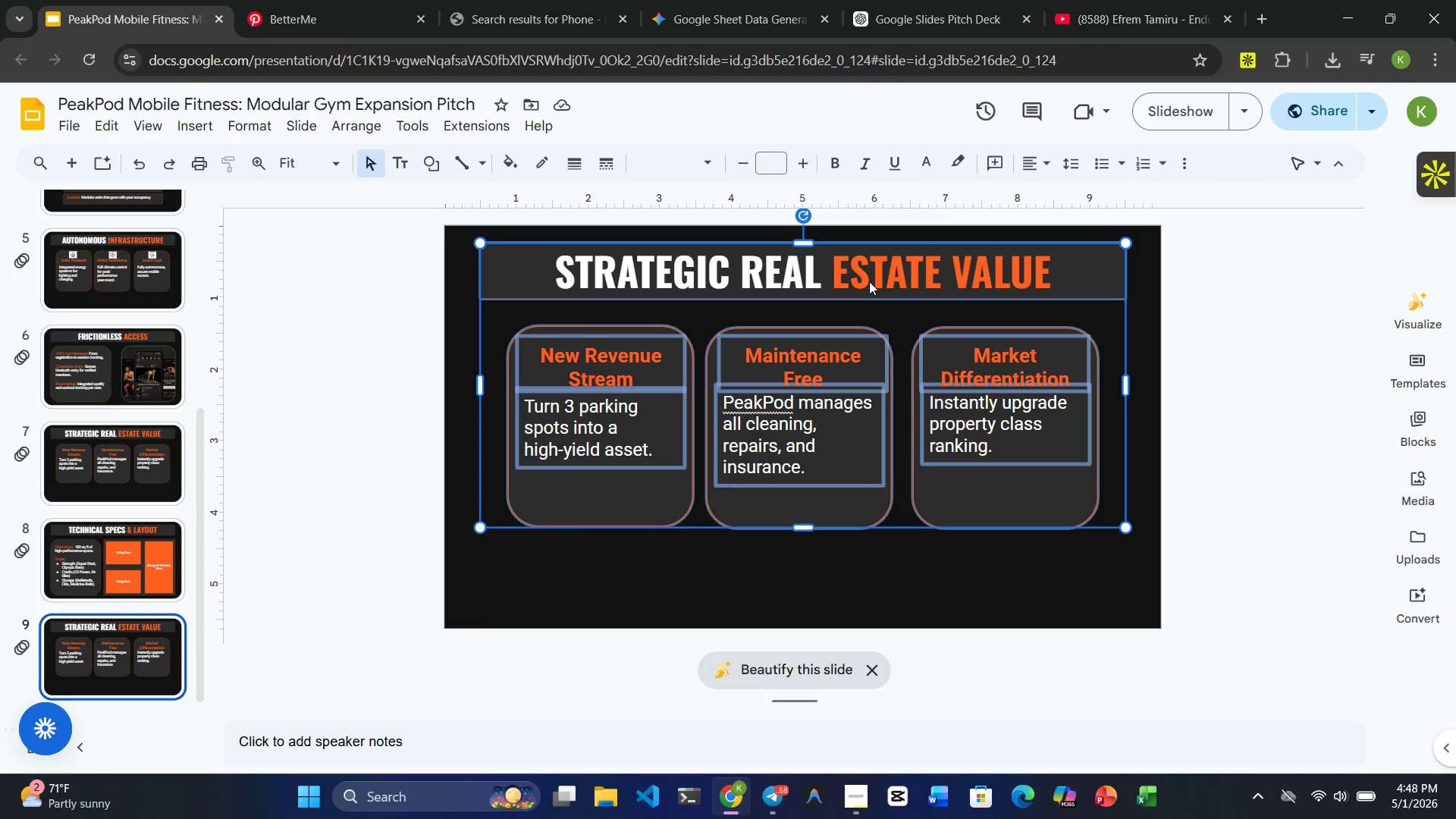 
double_click([869, 281])
 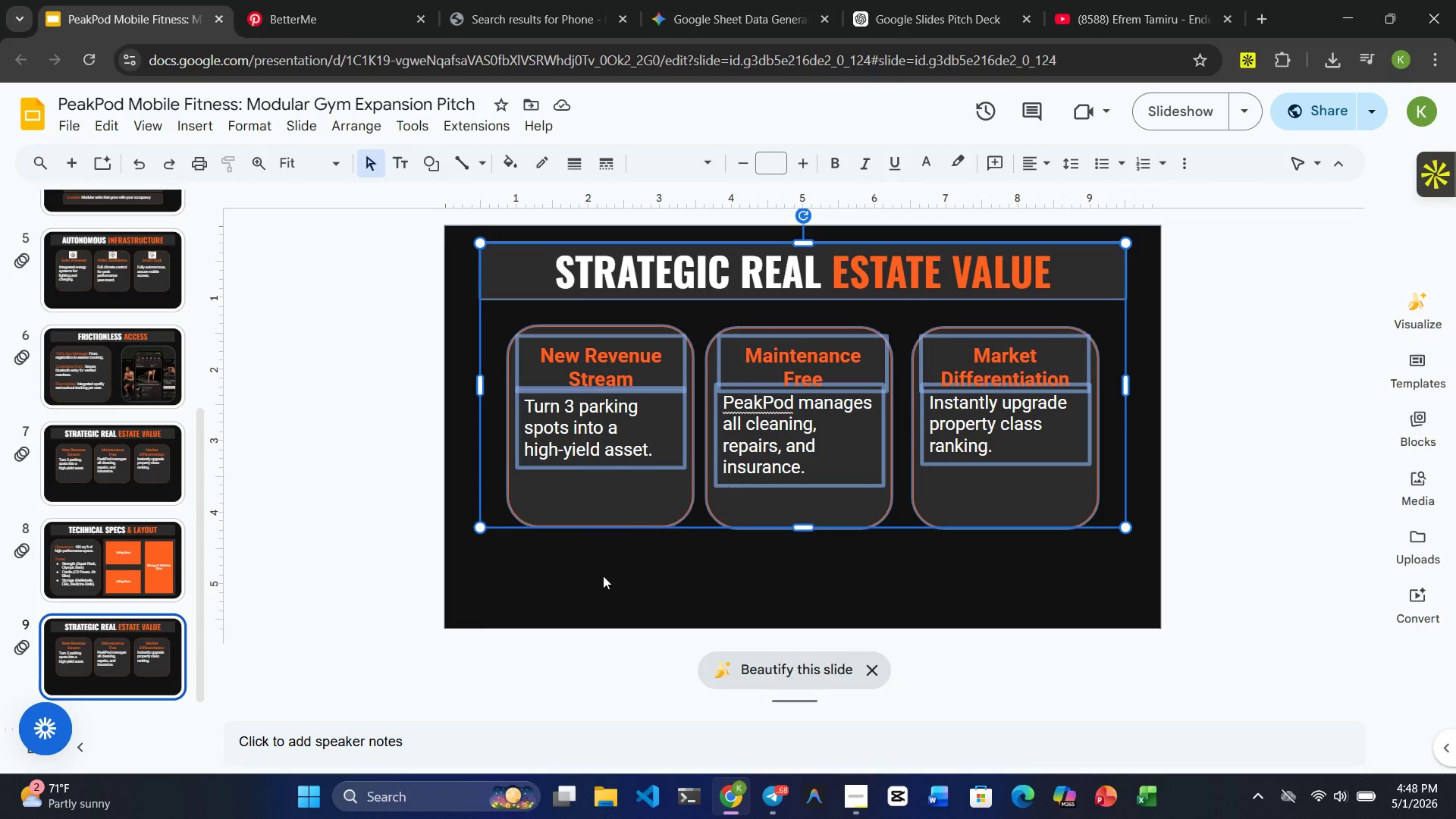 
left_click([601, 579])
 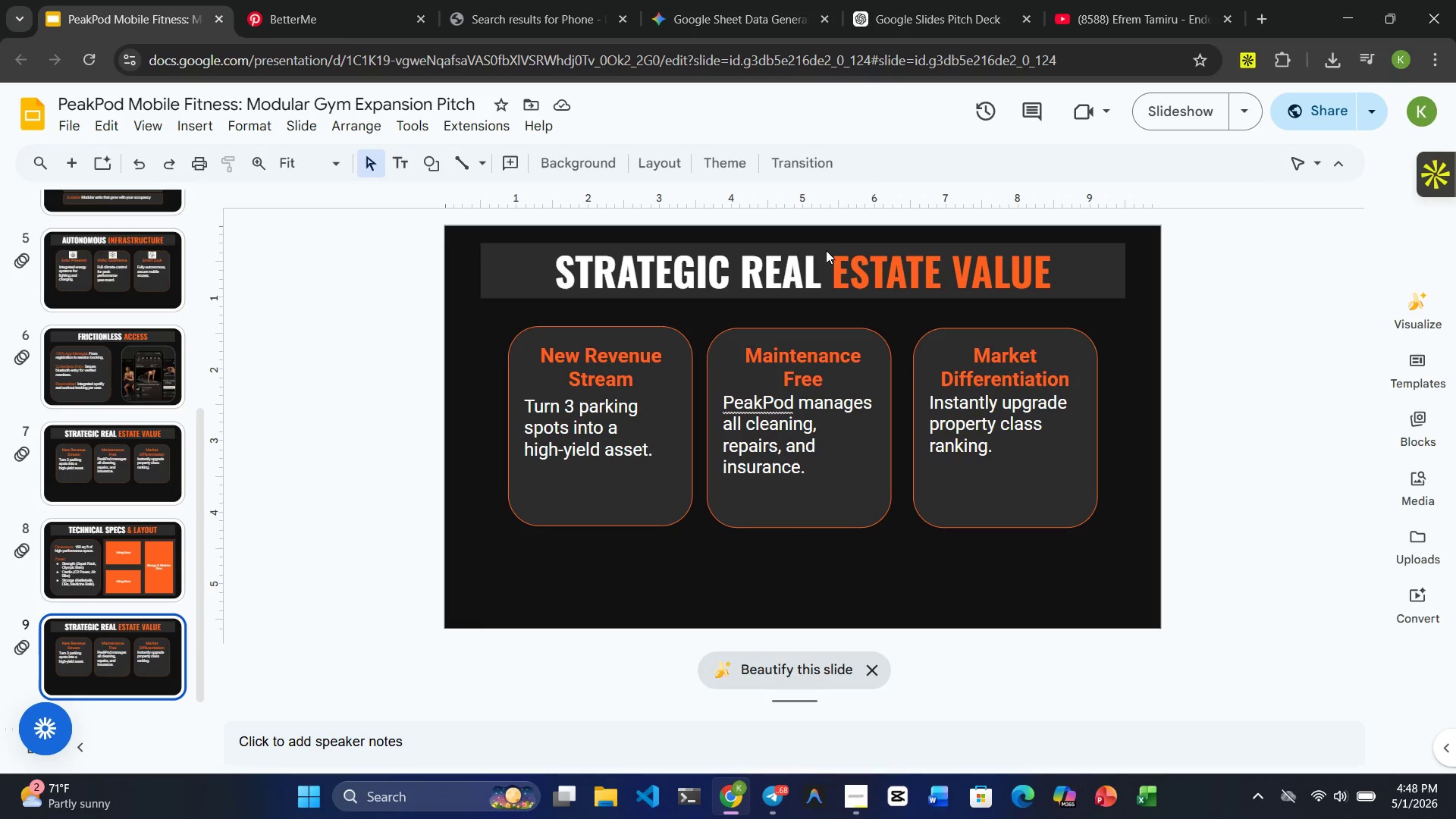 
left_click([820, 256])
 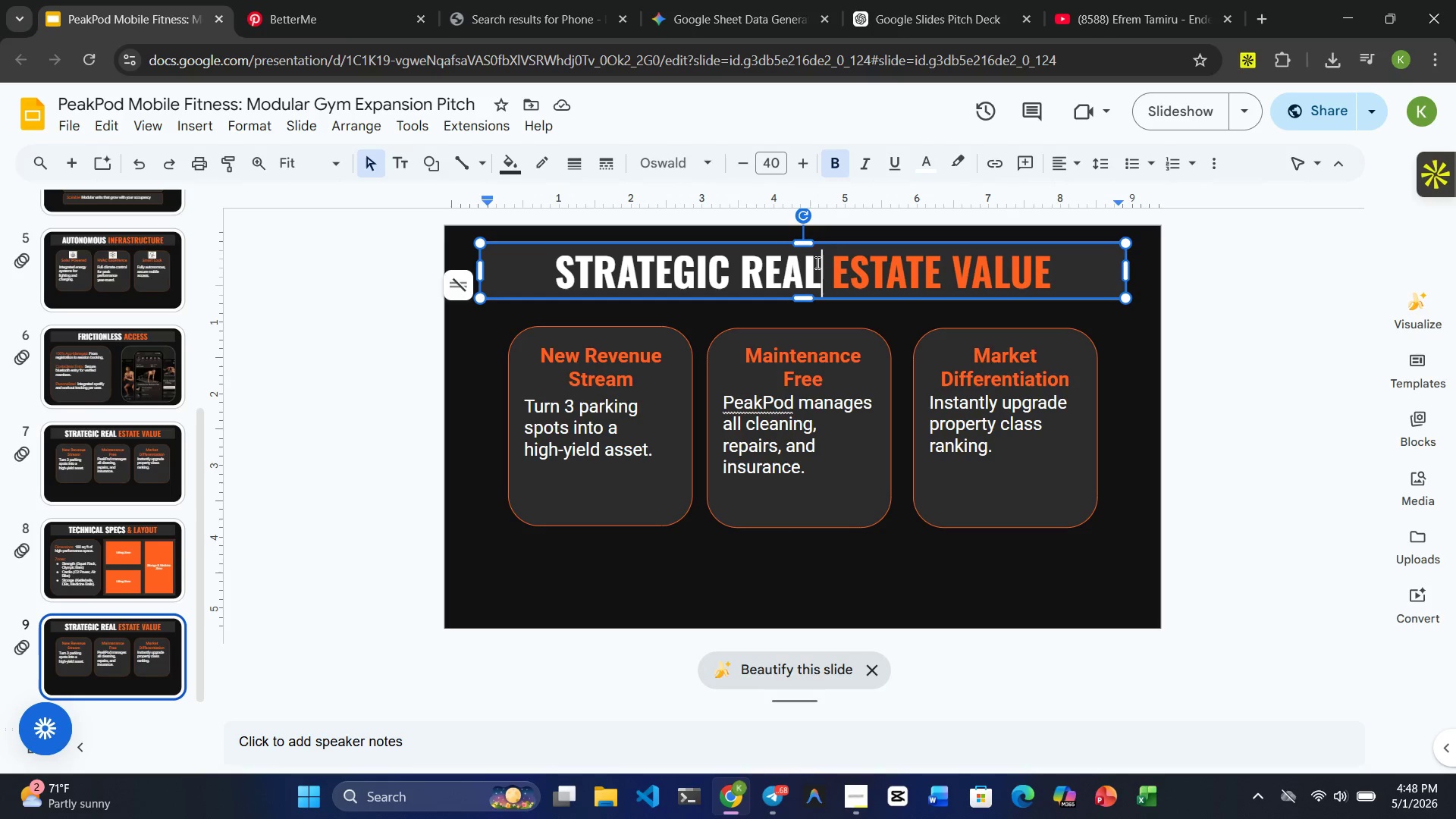 
left_click_drag(start_coordinate=[817, 262], to_coordinate=[558, 264])
 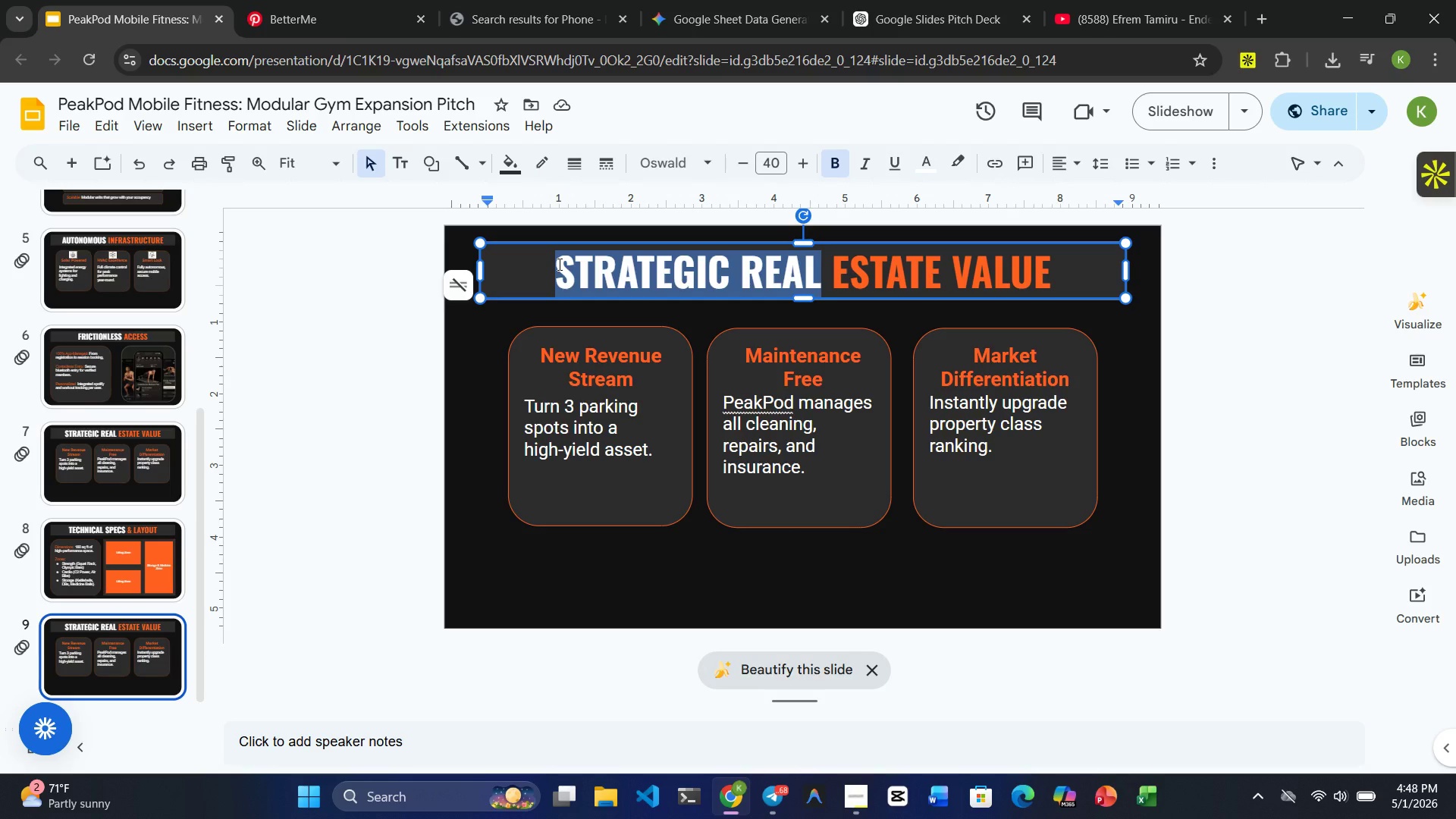 
hold_key(key=ShiftRight, duration=0.34)
 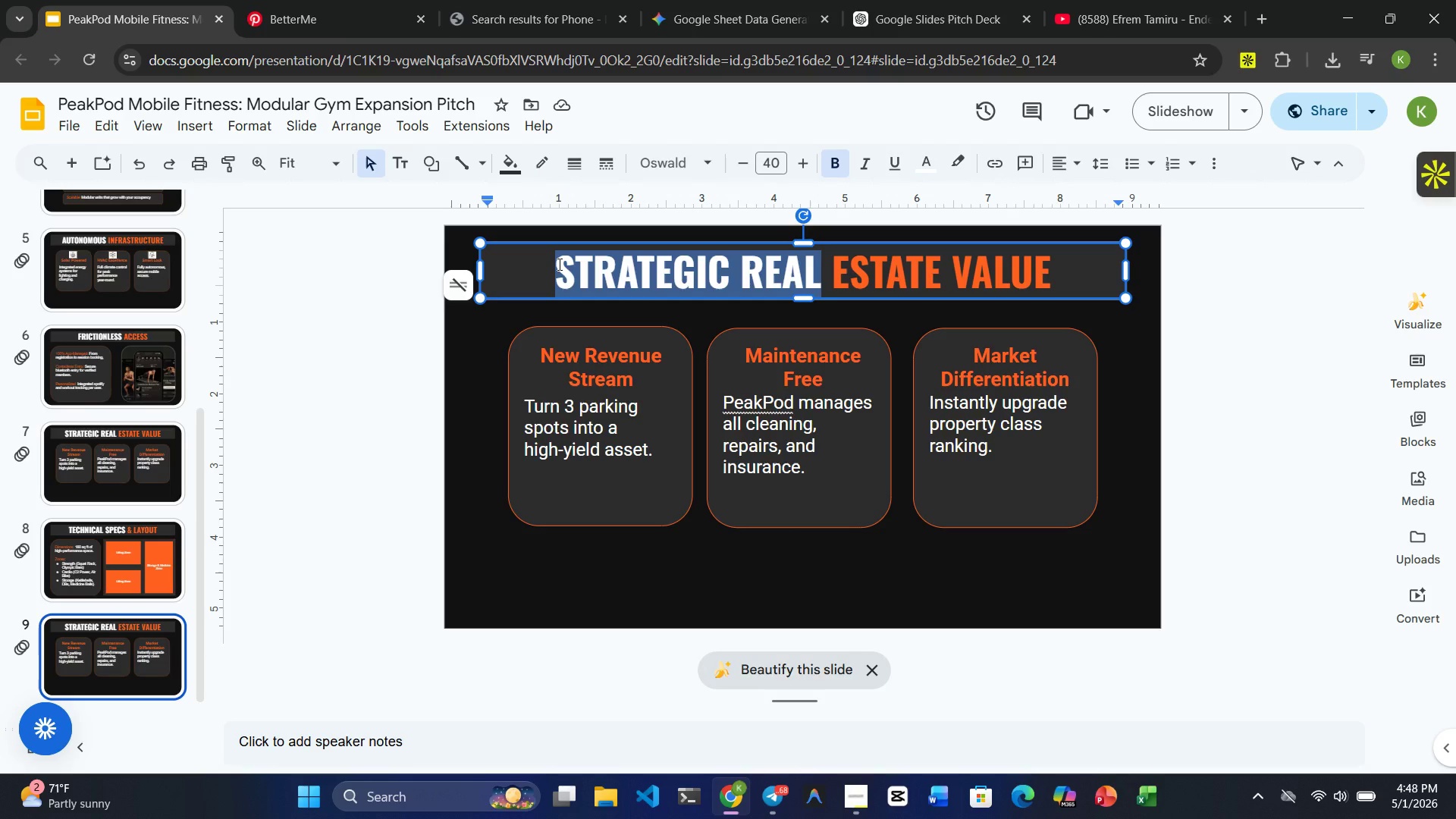 
type(THE 3-SITE )
key(Backspace)
key(Backspace)
key(Backspace)
key(Backspace)
key(Backspace)
key(Backspace)
key(Backspace)
key(Backspace)
key(Backspace)
key(Backspace)
key(Backspace)
key(Backspace)
key(Backspace)
type(PILOT)
 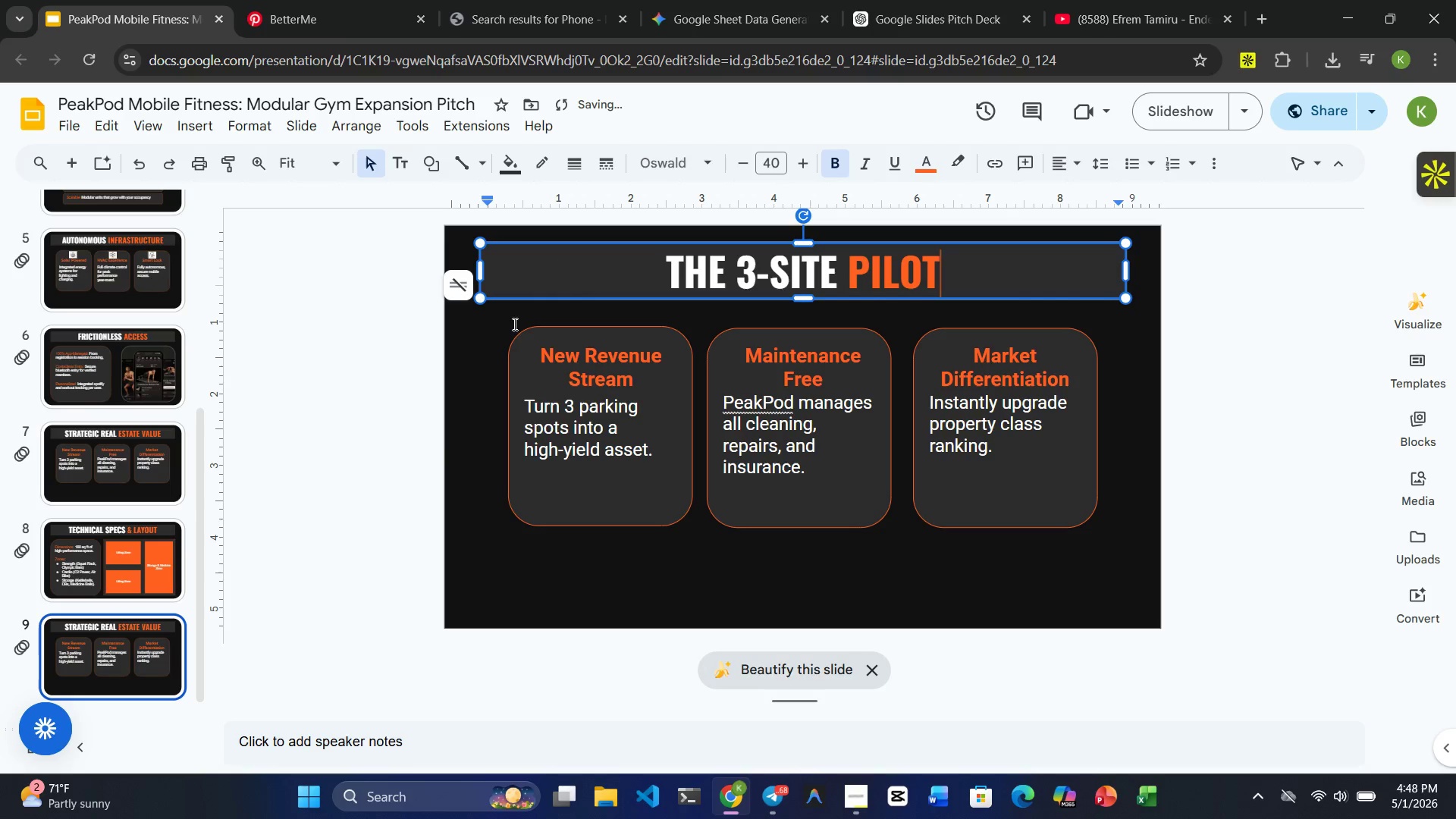 
hold_key(key=ArrowRight, duration=0.91)
 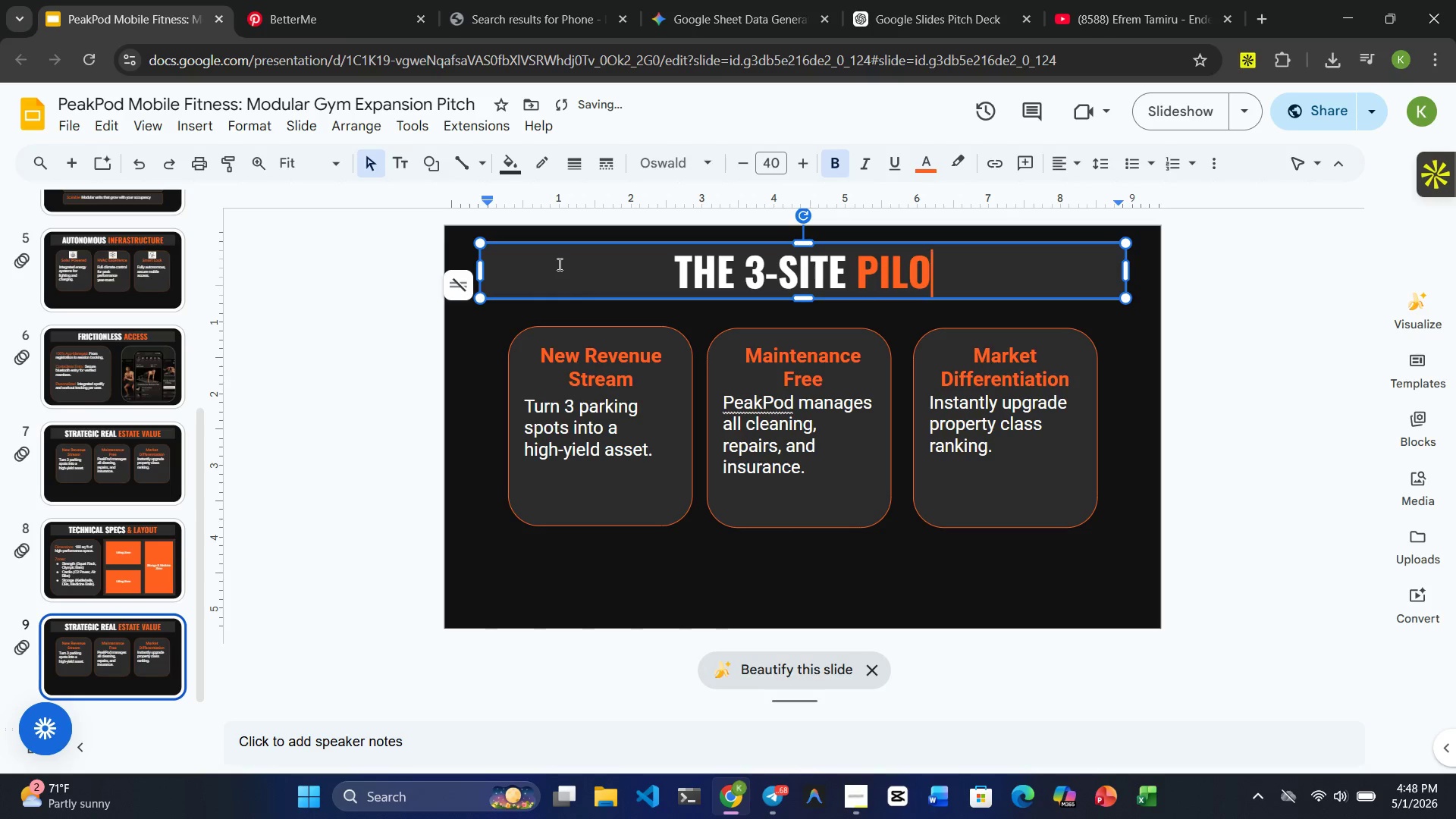 
left_click([570, 564])
 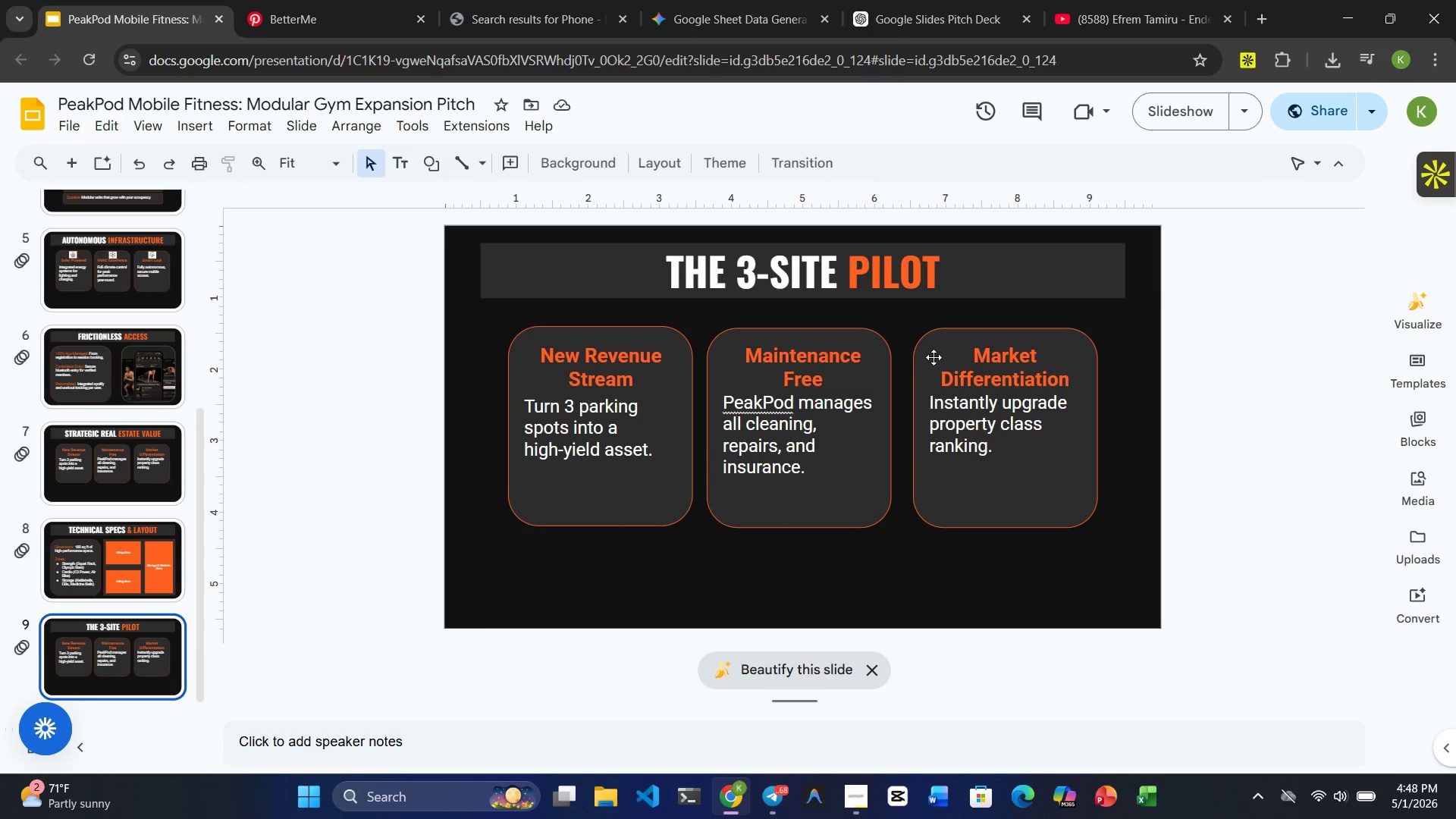 
wait(27.33)
 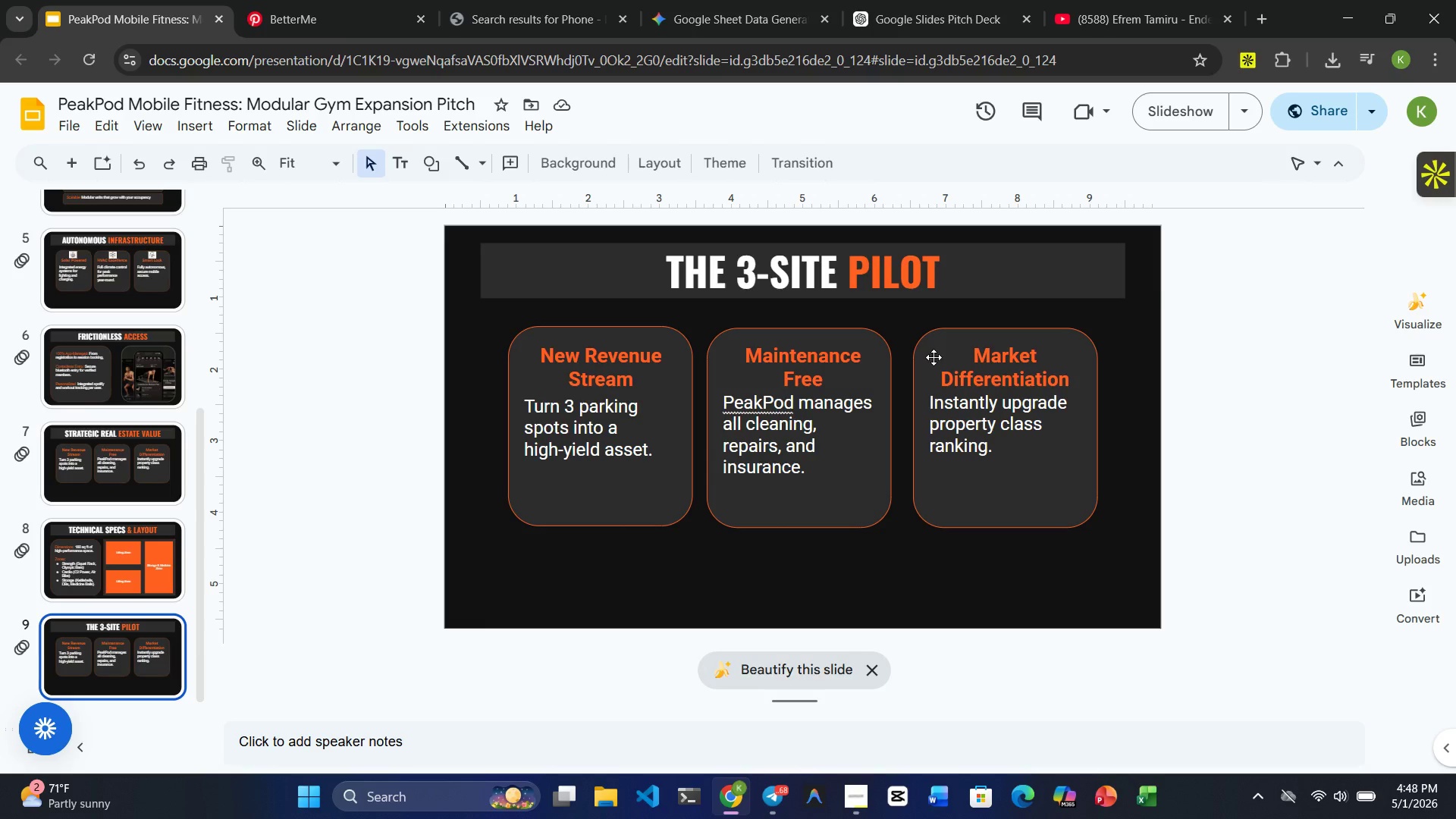 
double_click([629, 370])
 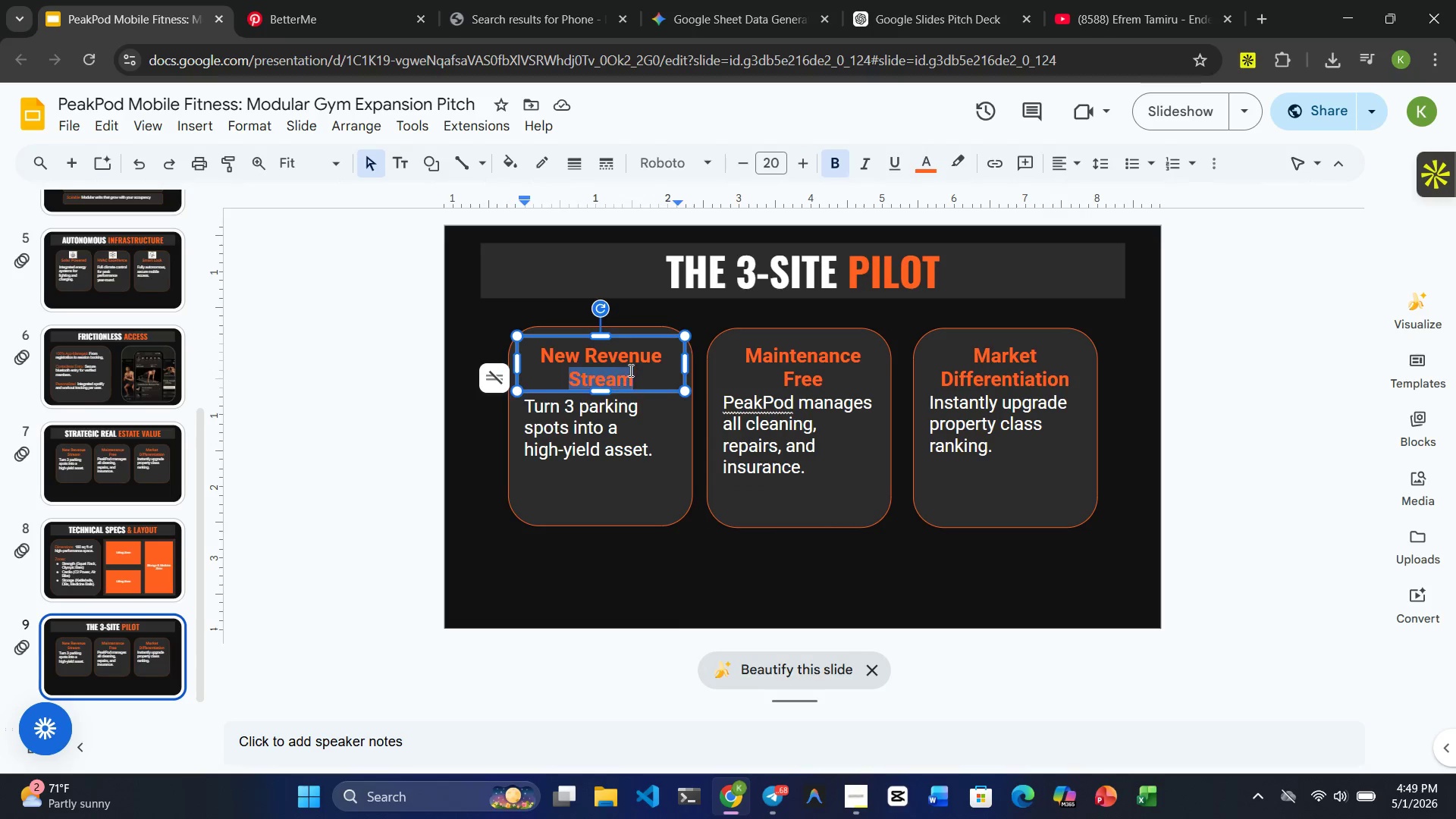 
triple_click([629, 370])
 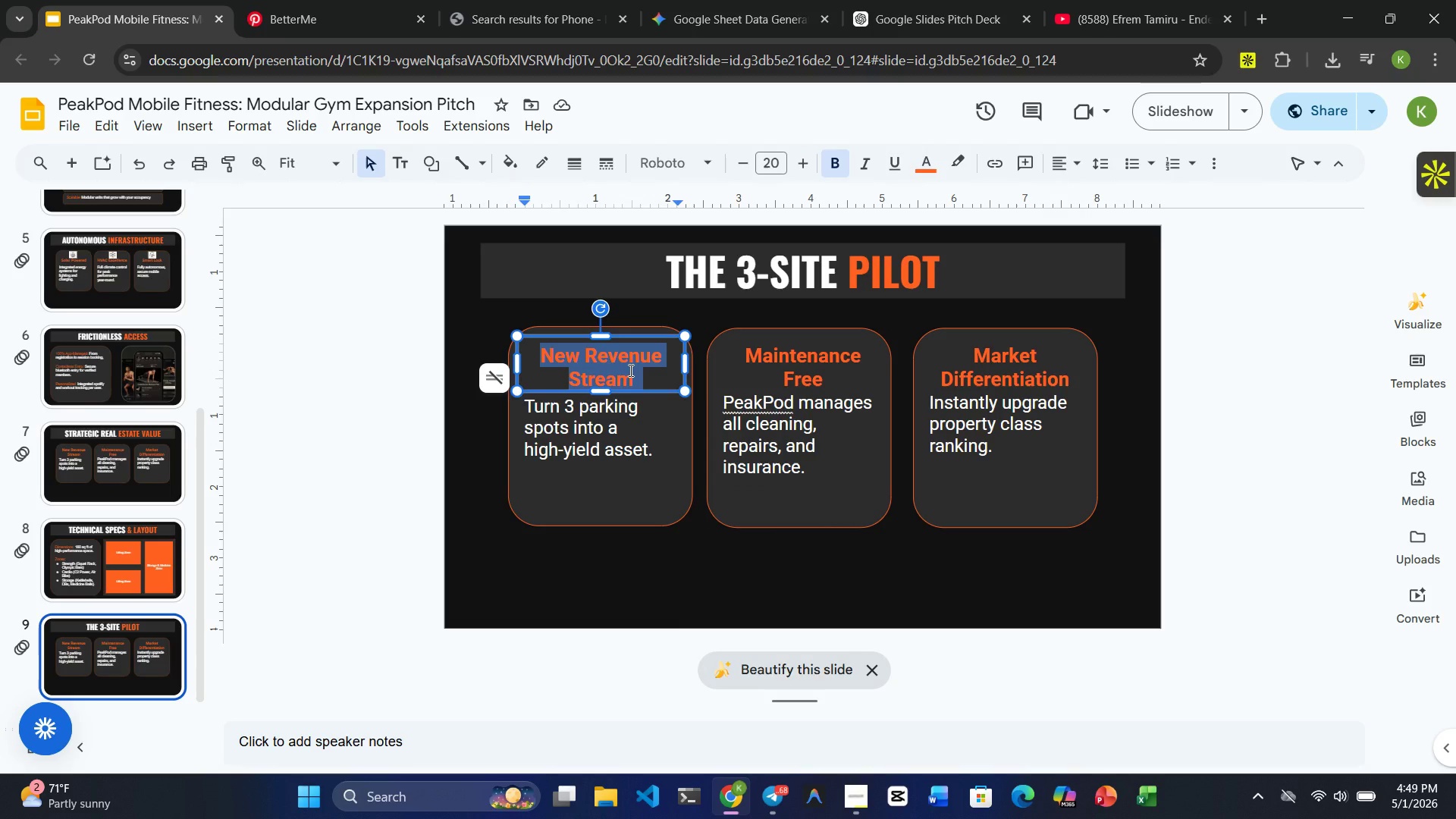 
type(90-)
 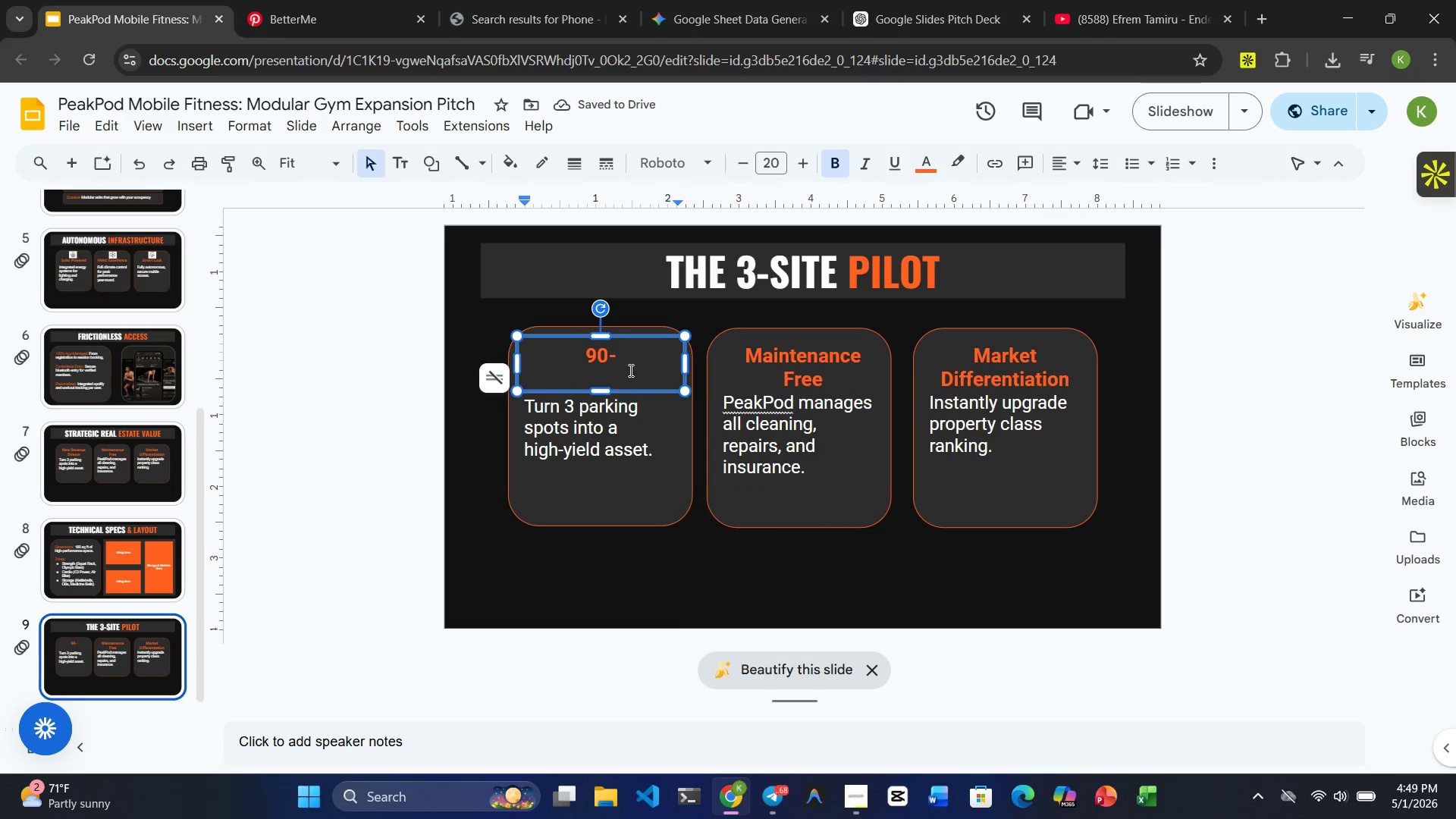 
type(Day )
key(Backspace)
key(Backspace)
key(Backspace)
key(Backspace)
type(dAY dEPLOYMENT)
 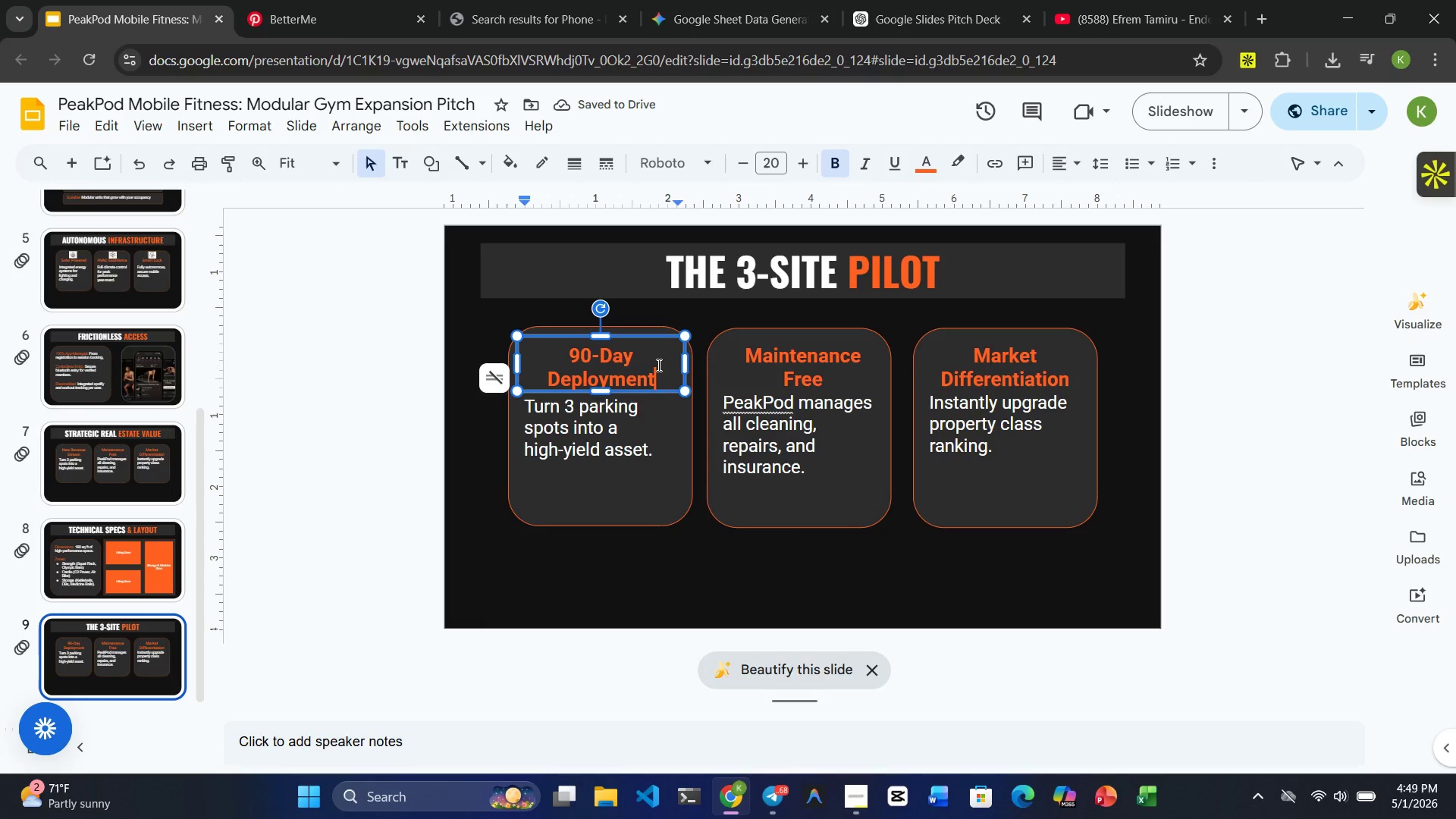 
wait(5.33)
 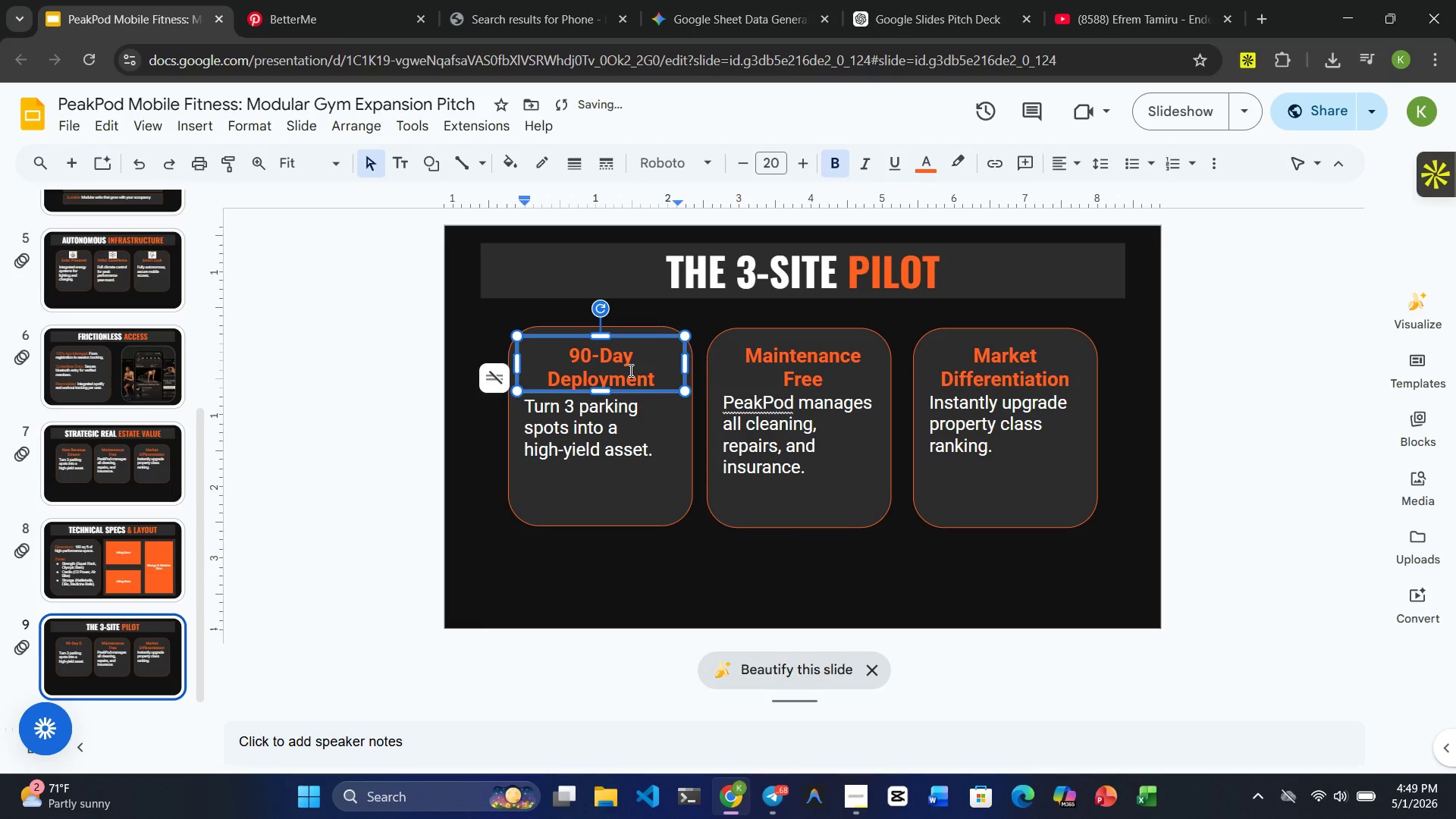 
double_click([798, 352])
 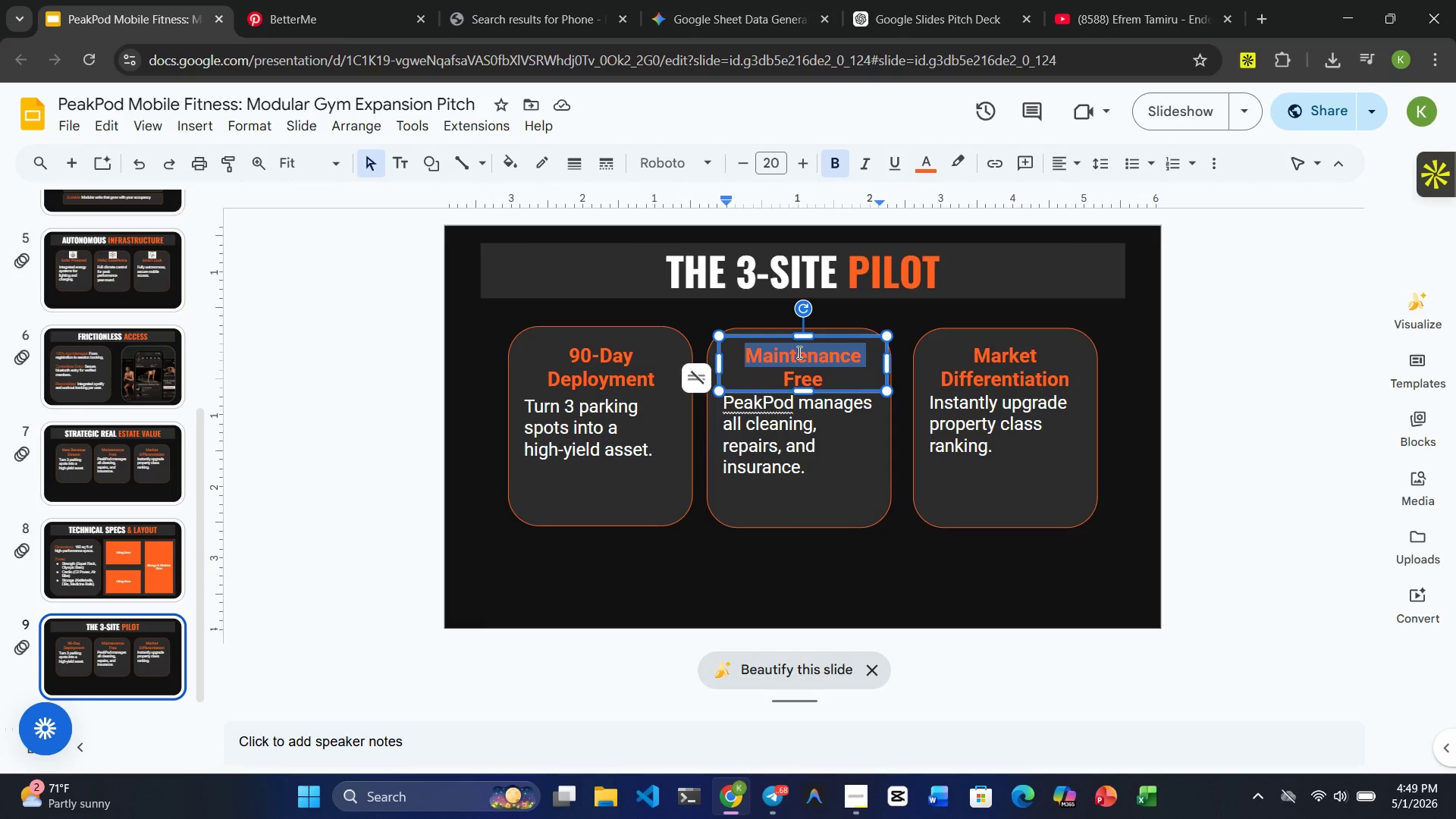 
triple_click([798, 352])
 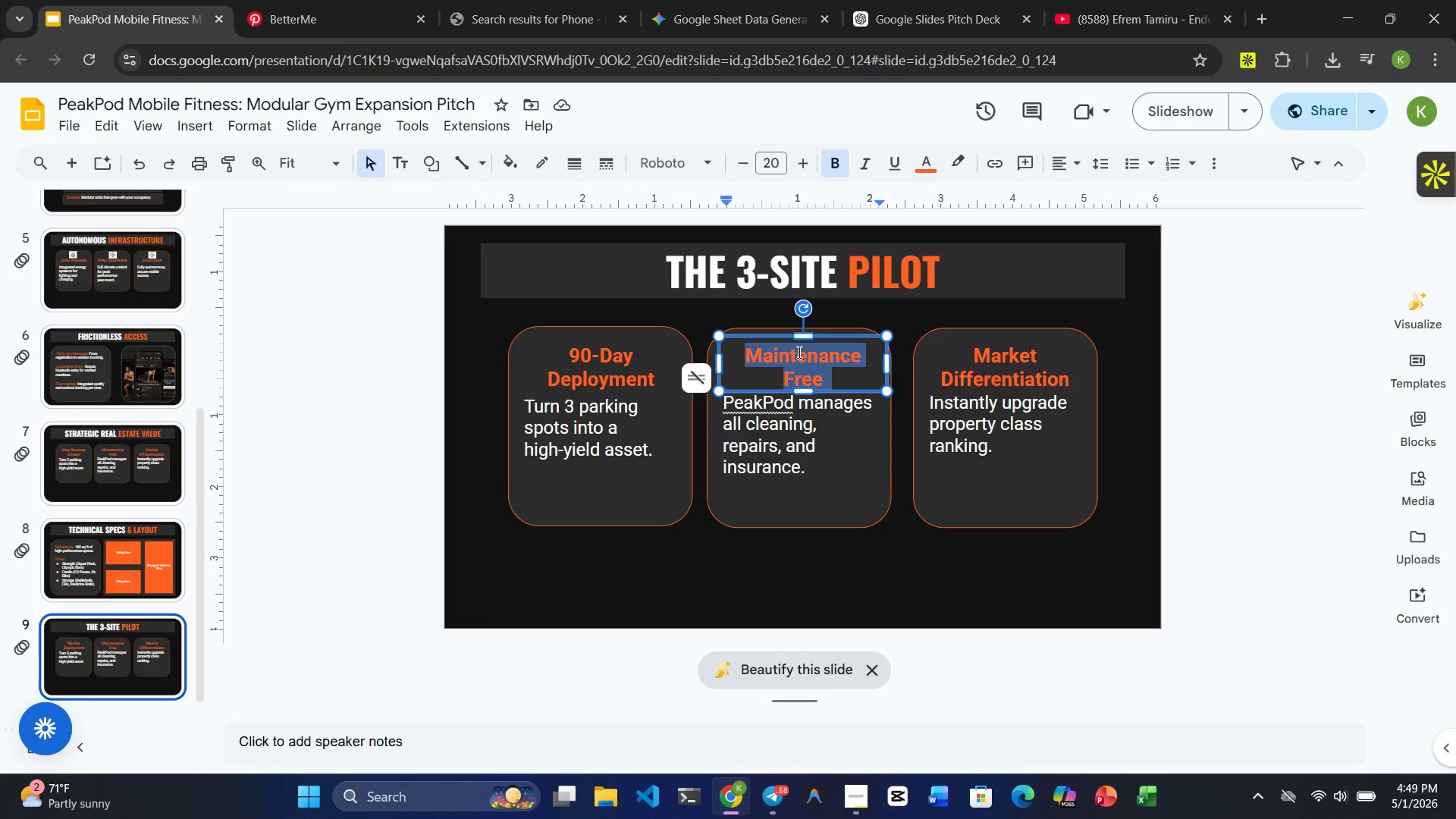 
type(Shared Success)
 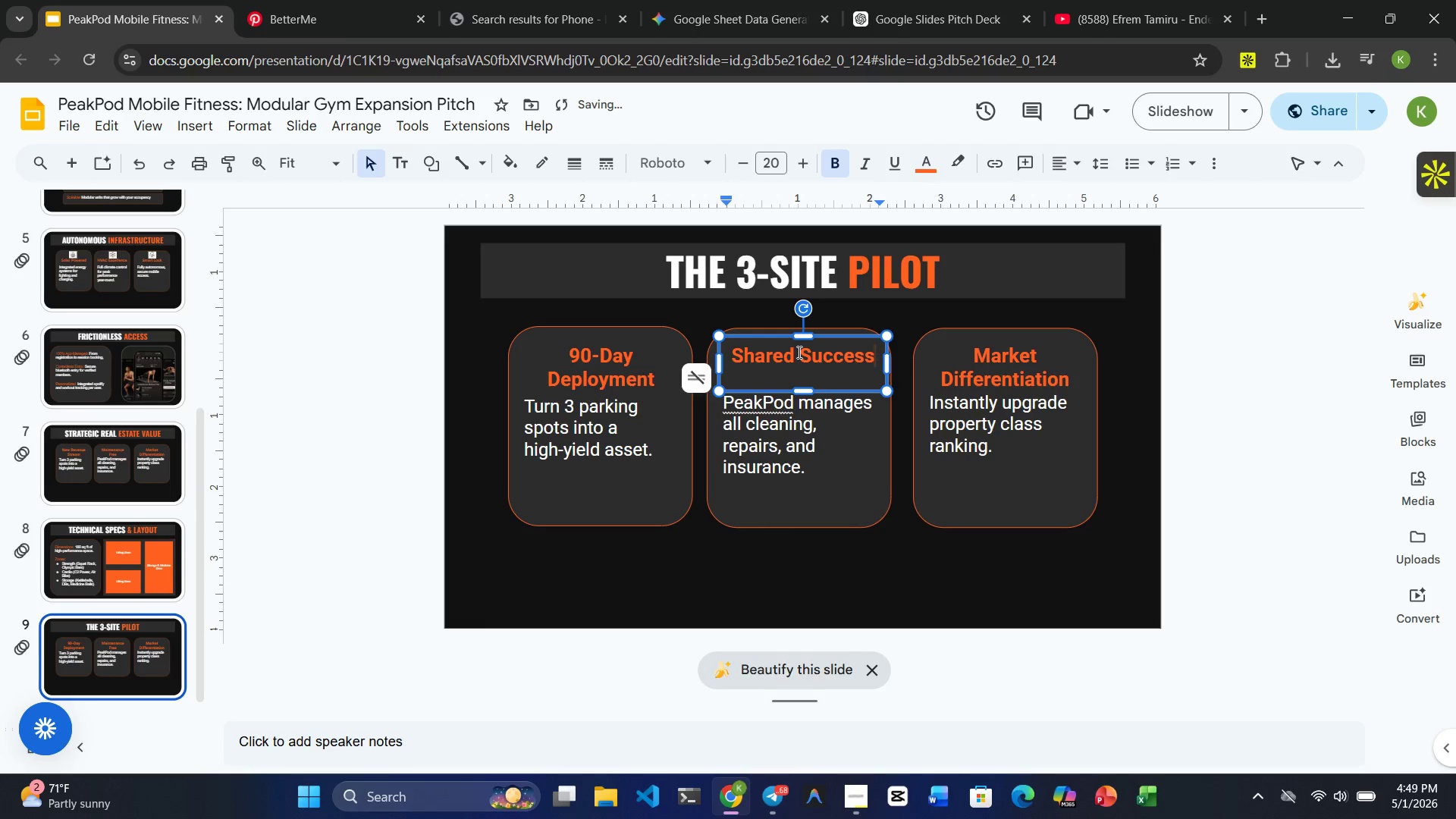 
double_click([1004, 353])
 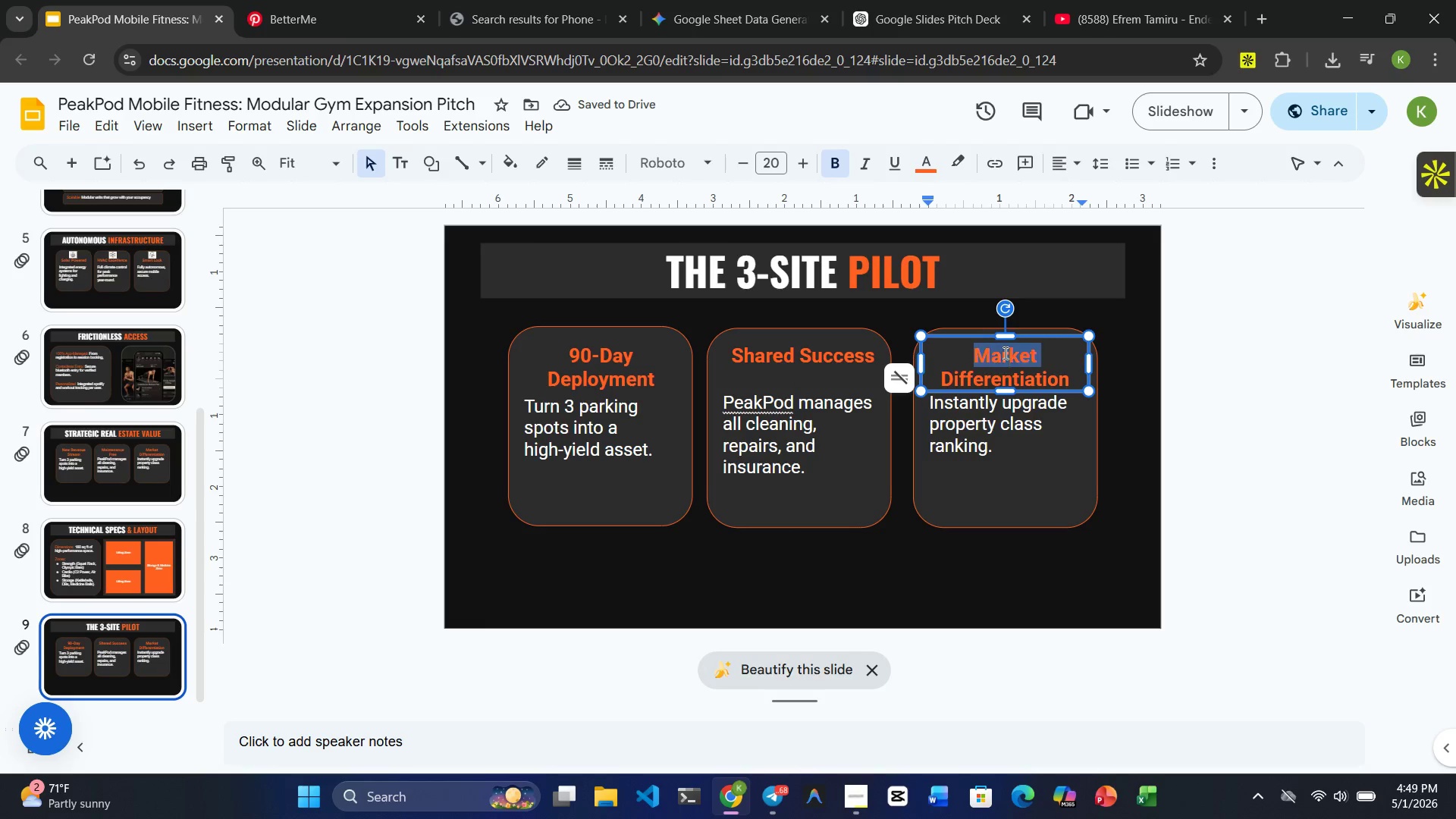 
triple_click([1004, 353])
 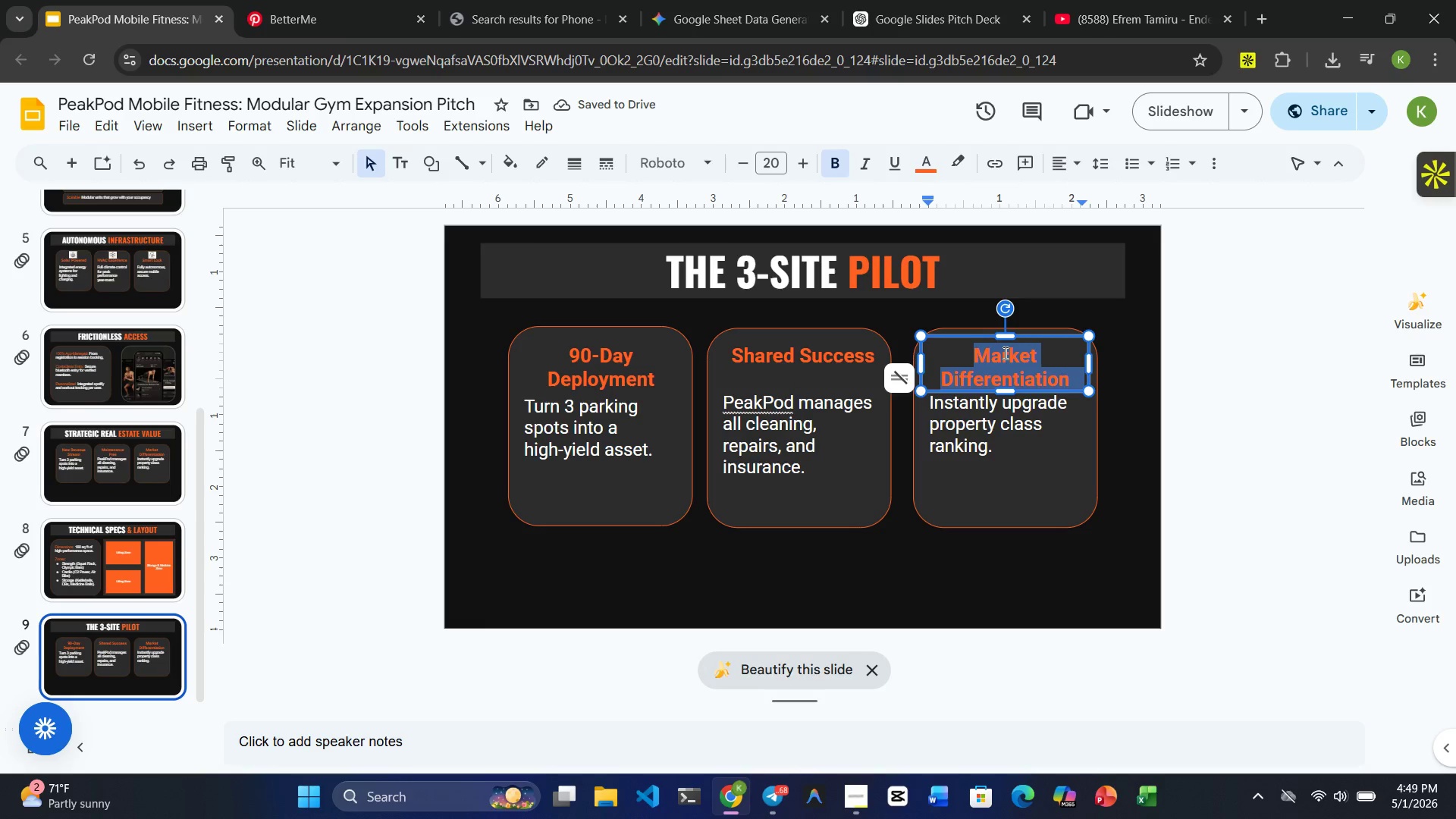 
triple_click([1004, 353])
 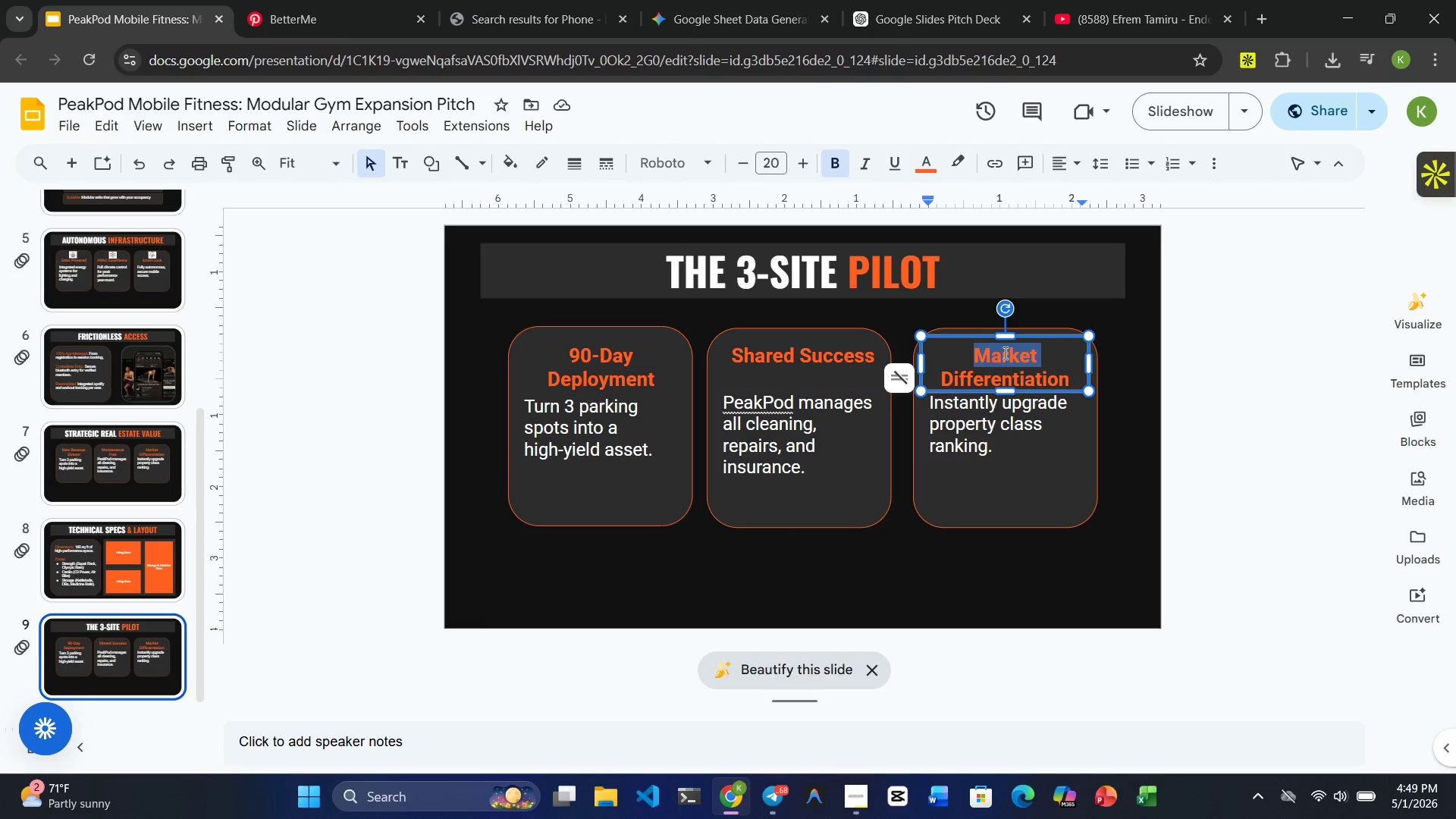 
double_click([1004, 353])
 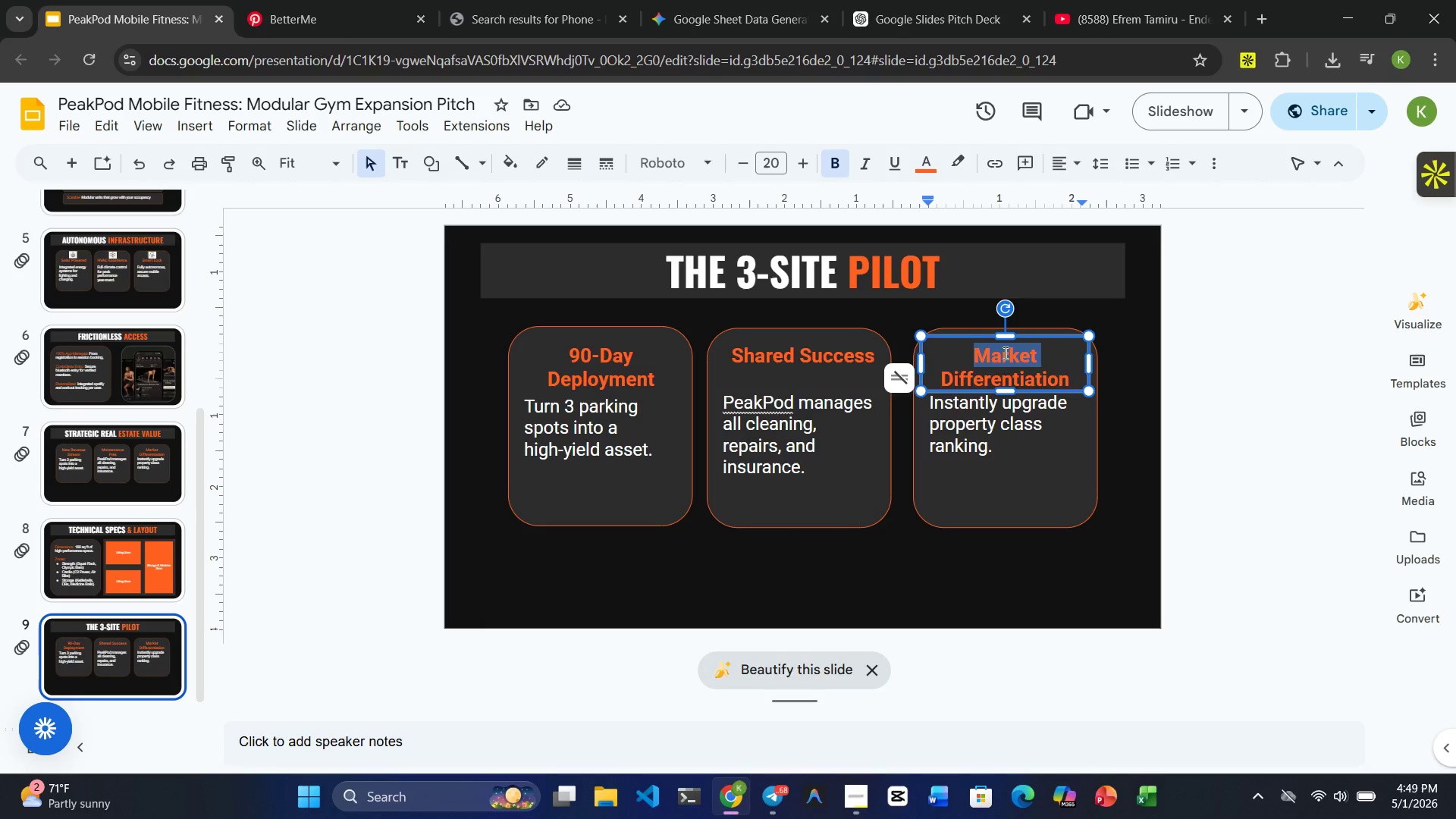 
triple_click([1004, 353])
 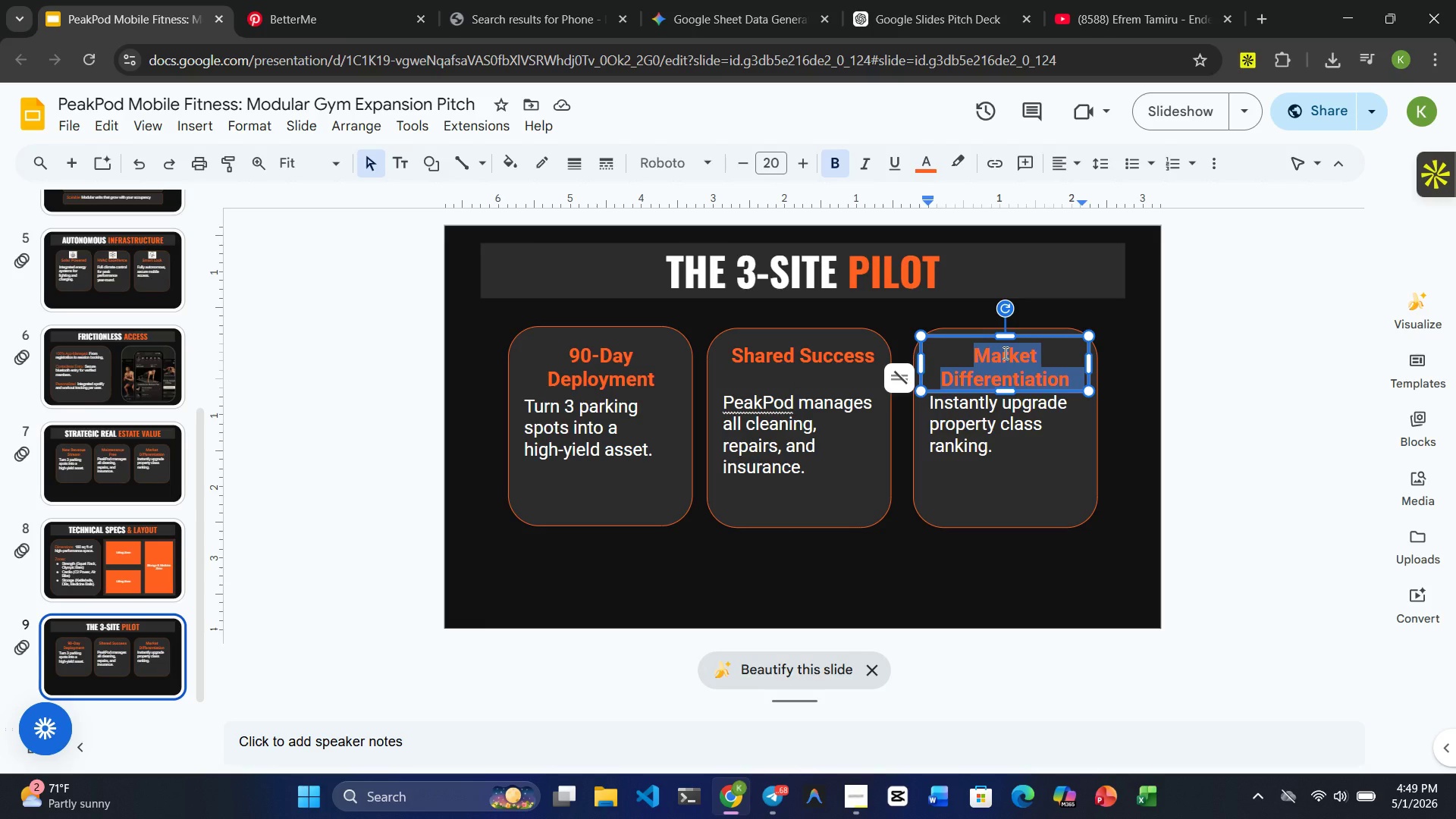 
hold_key(key=ShiftRight, duration=0.55)
 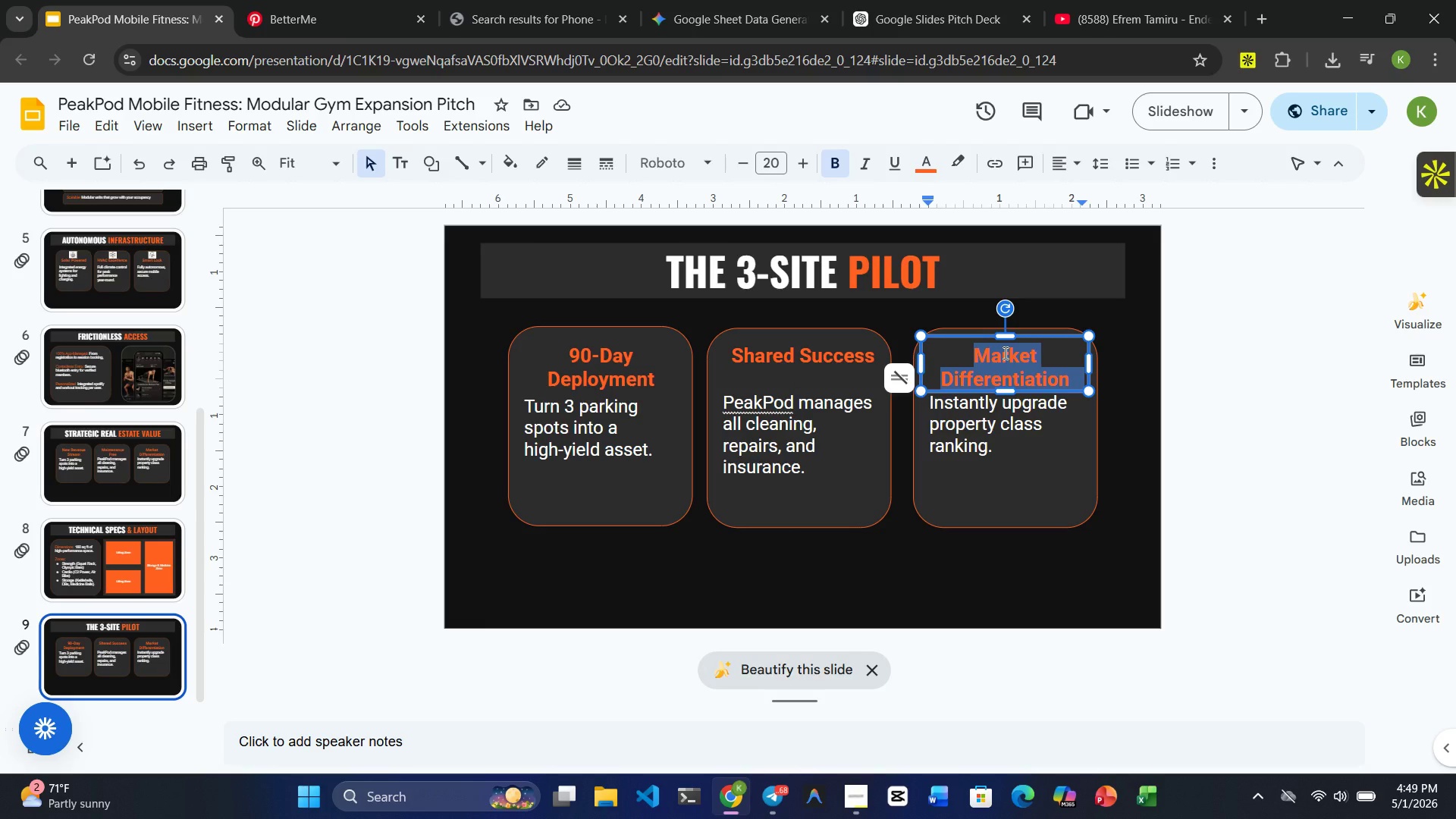 
type(Scalability)
 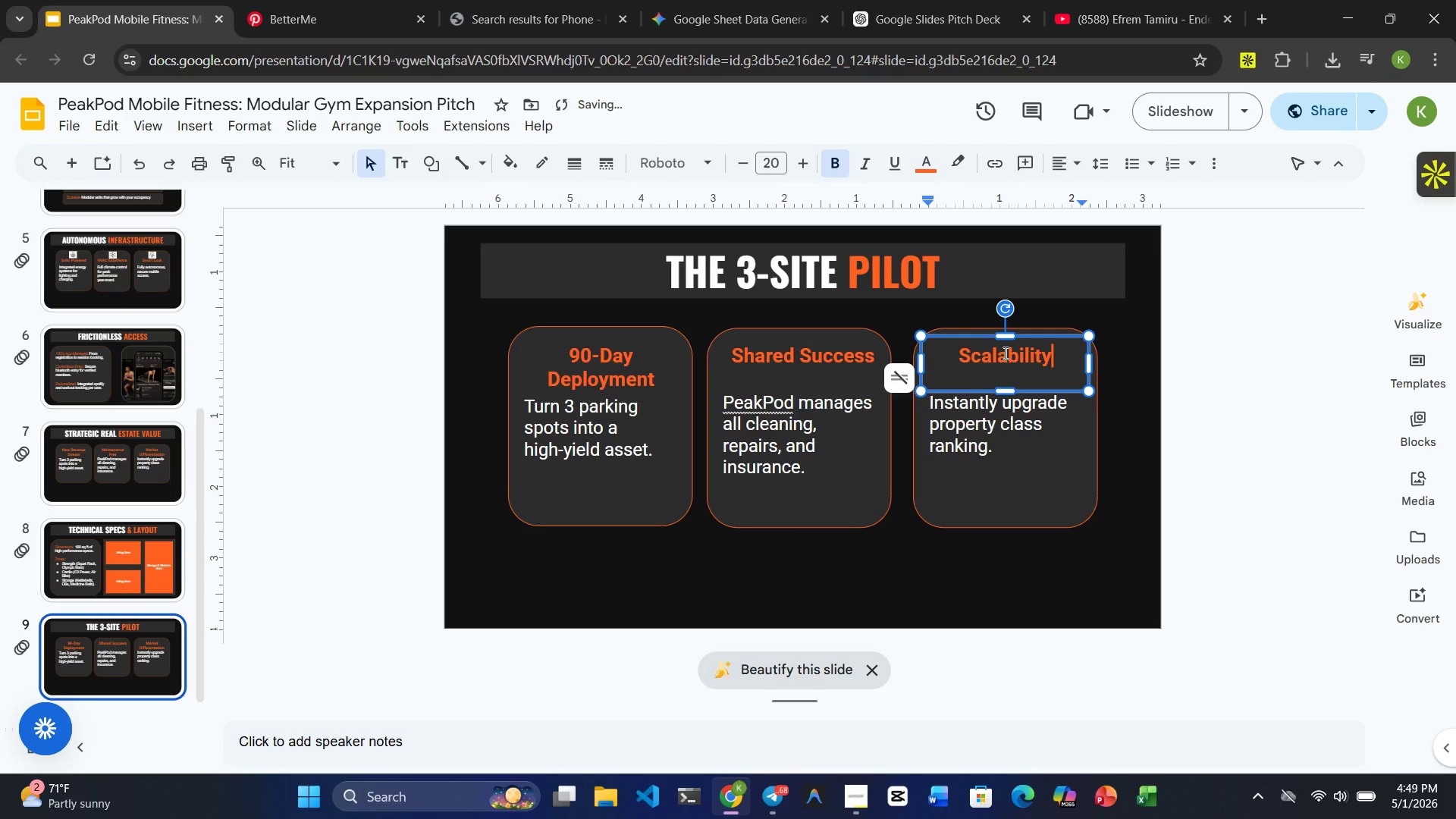 
left_click([999, 457])
 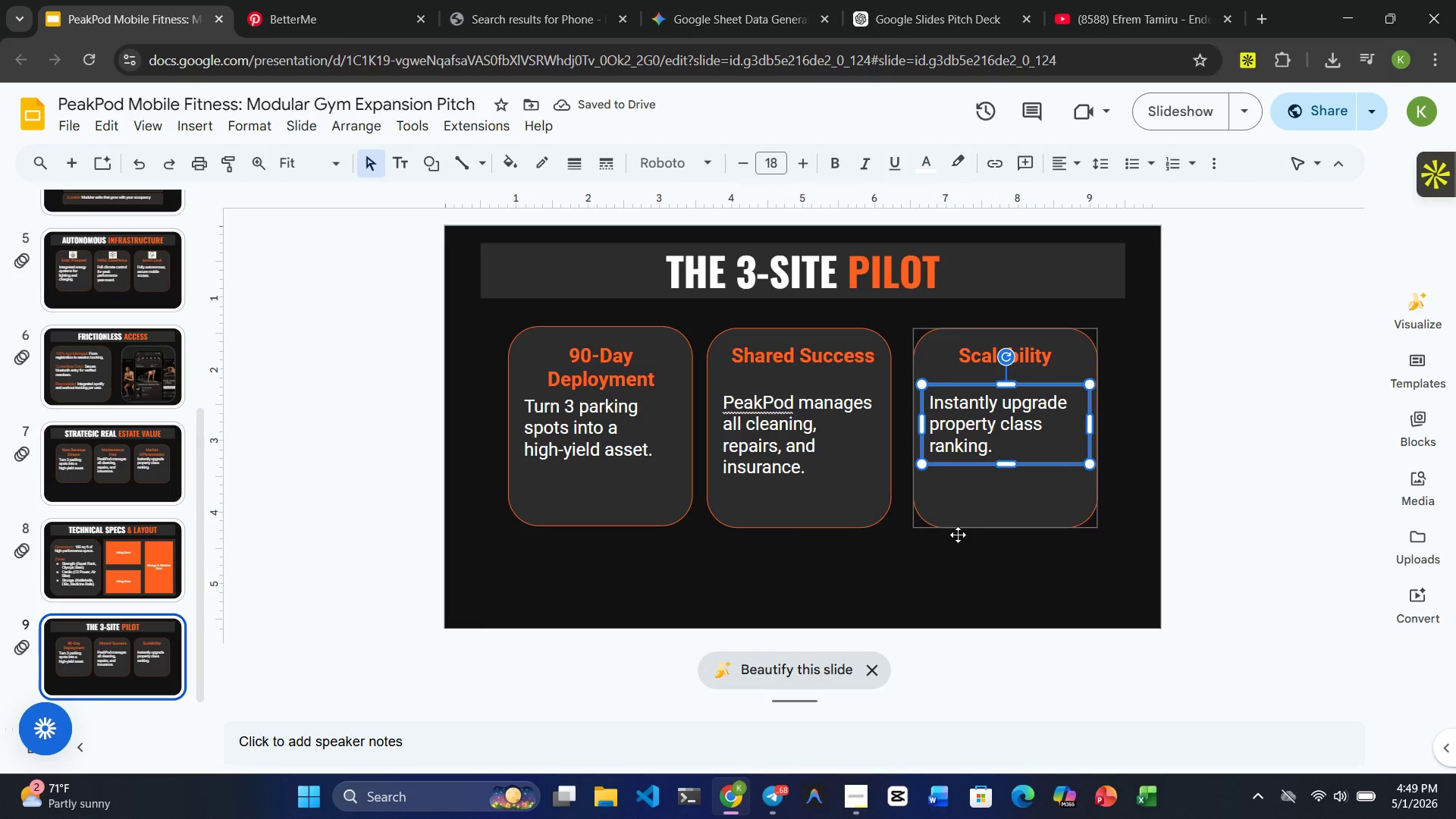 
left_click([959, 561])
 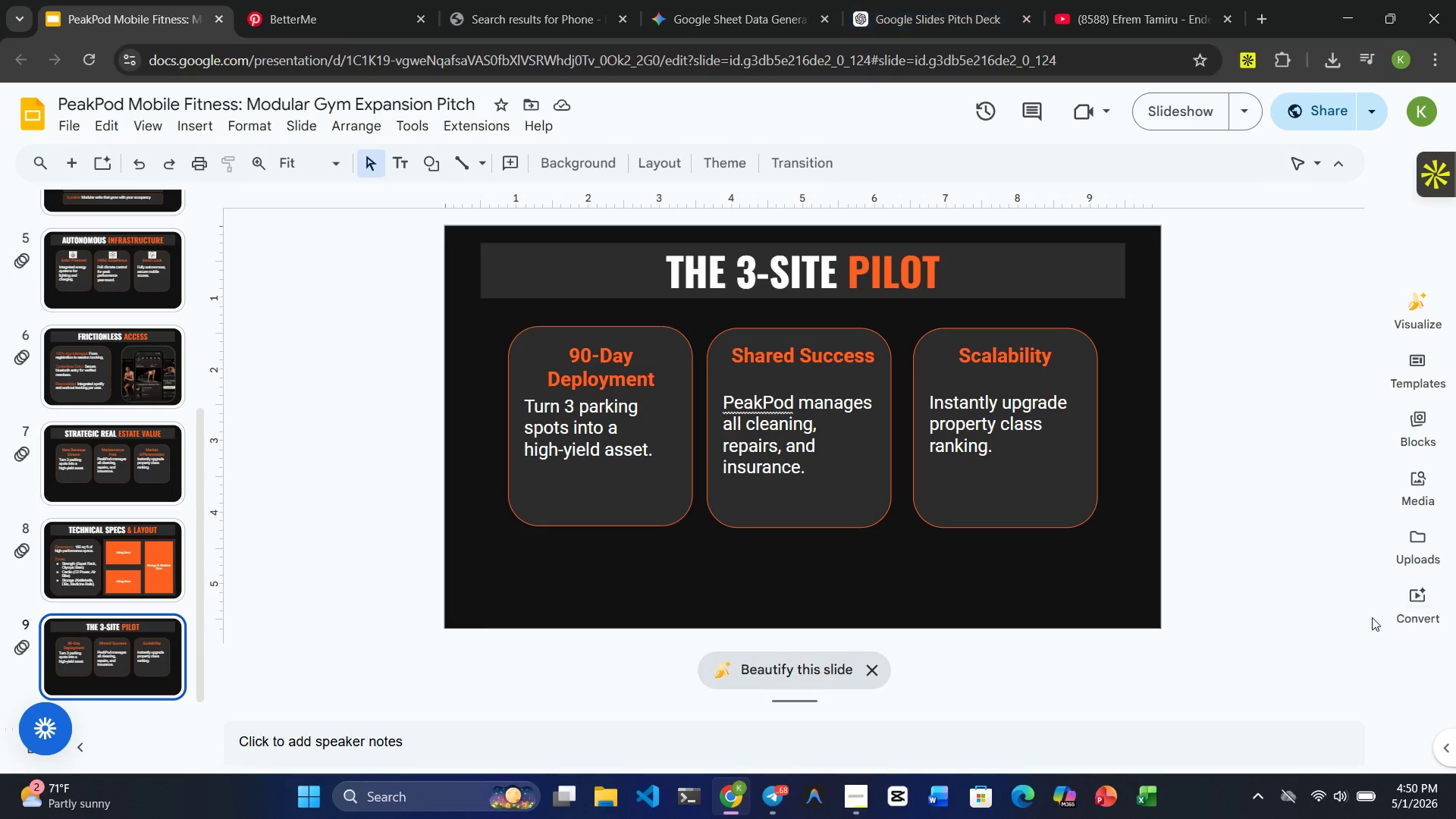 
wait(19.73)
 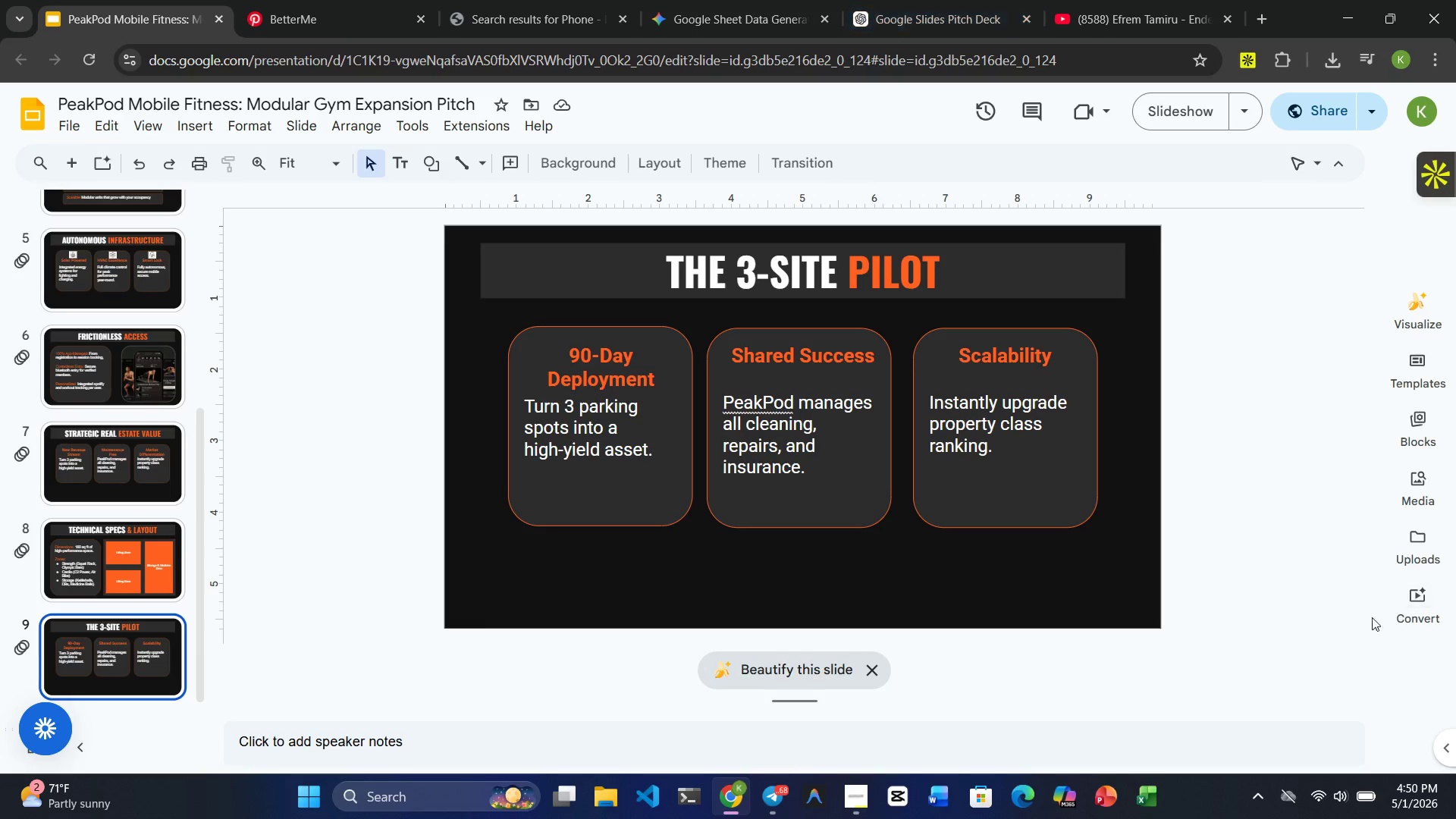 
double_click([614, 450])
 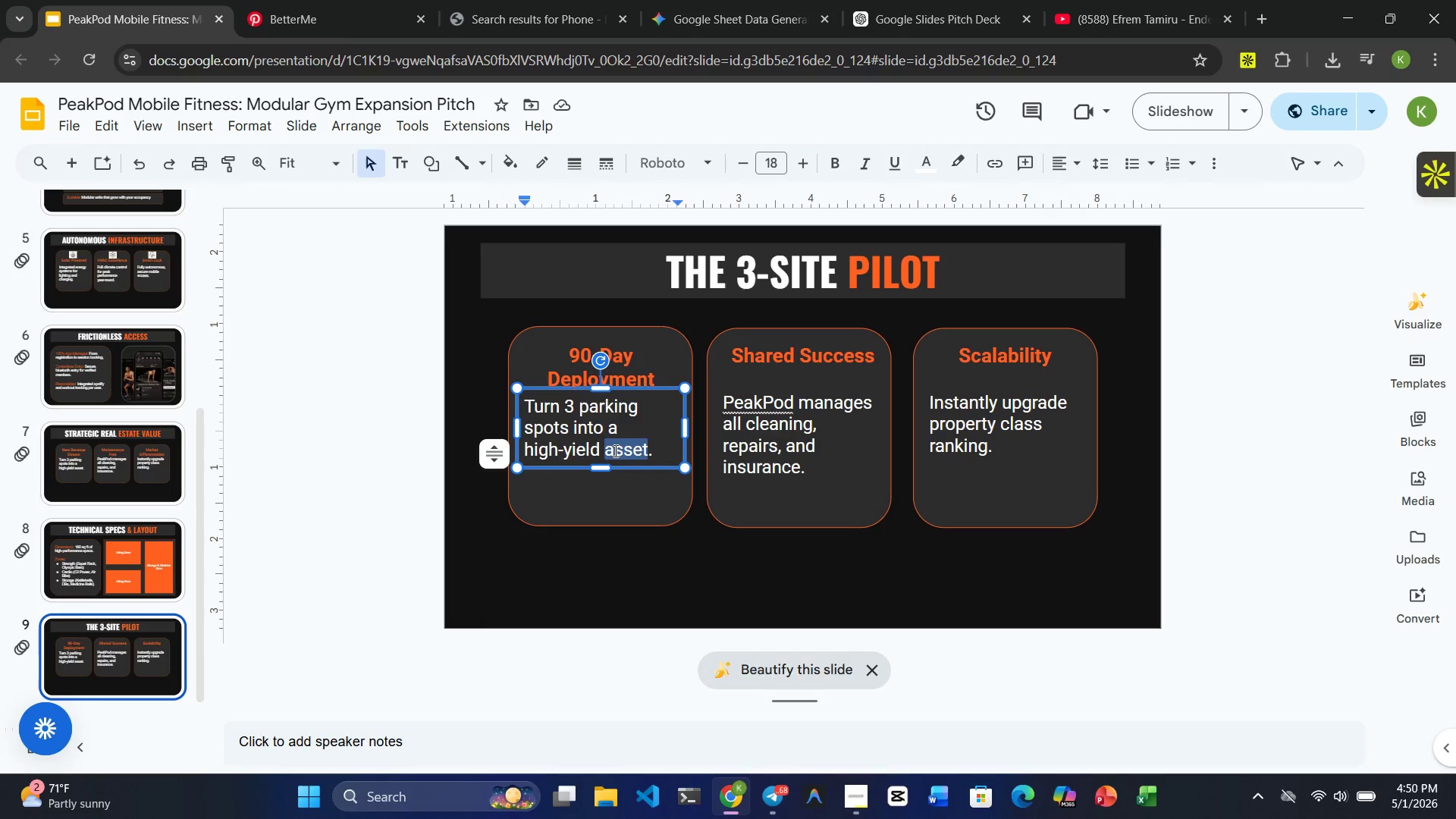 
triple_click([614, 450])
 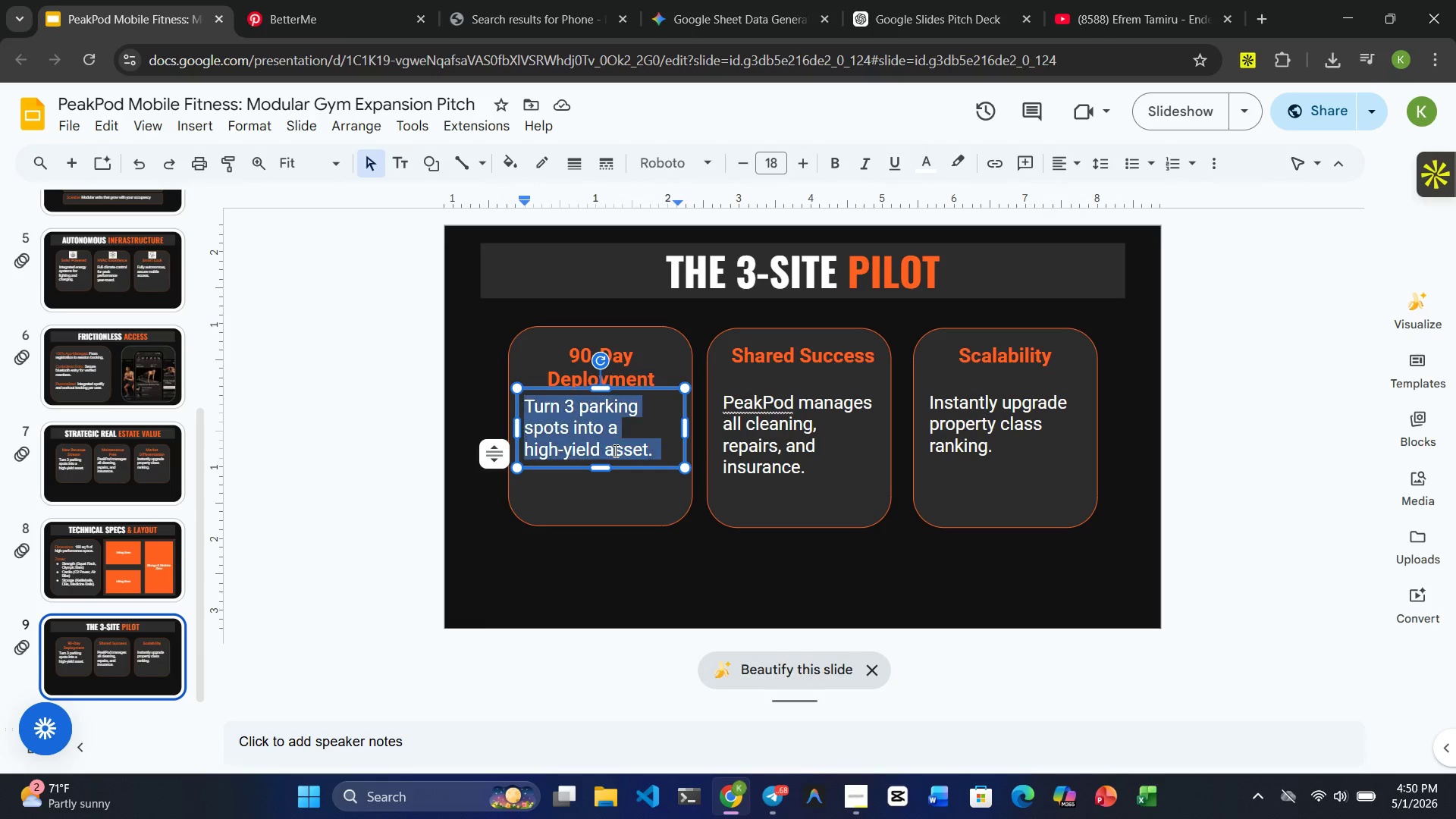 
triple_click([614, 450])
 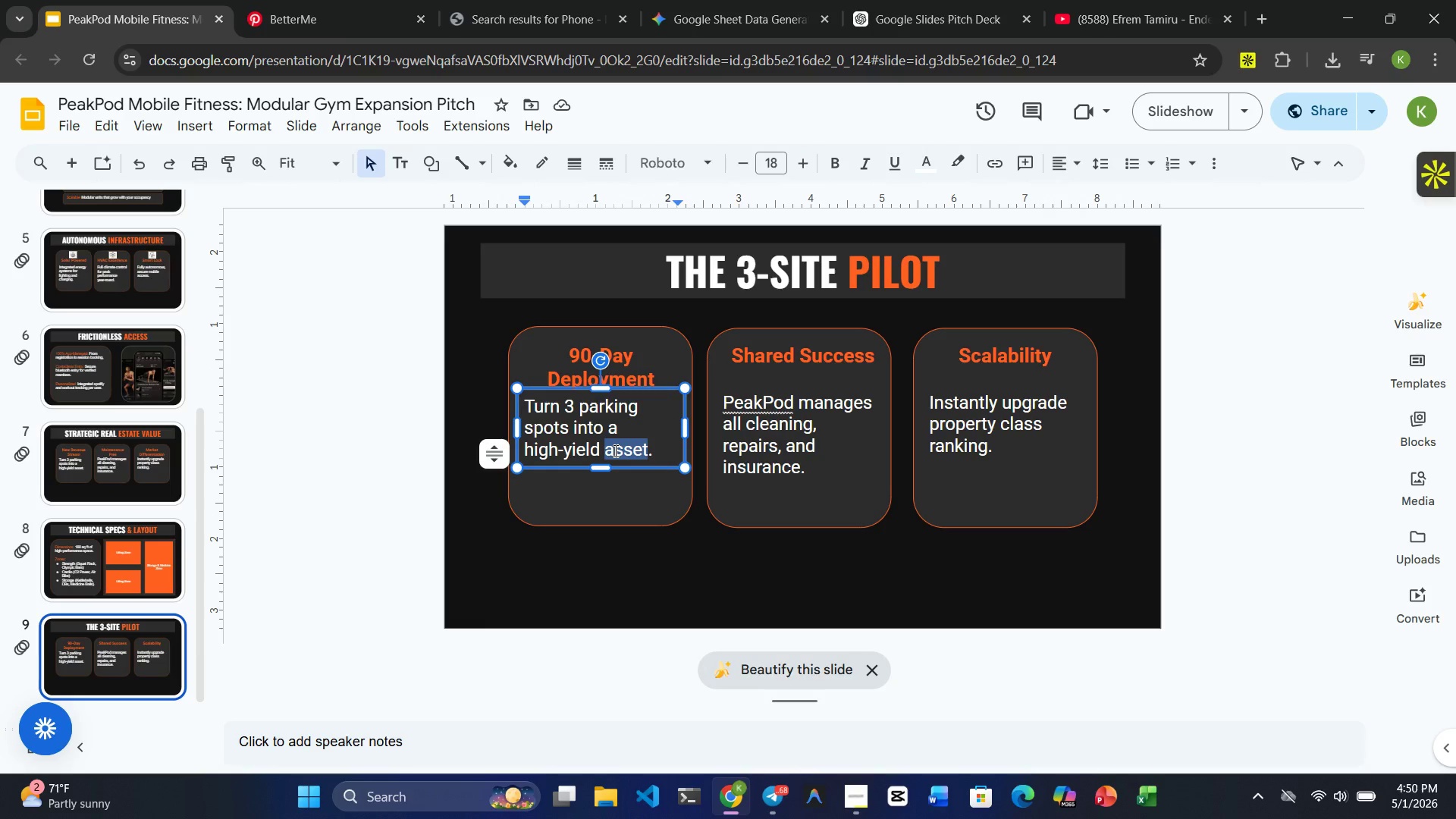 
double_click([614, 450])
 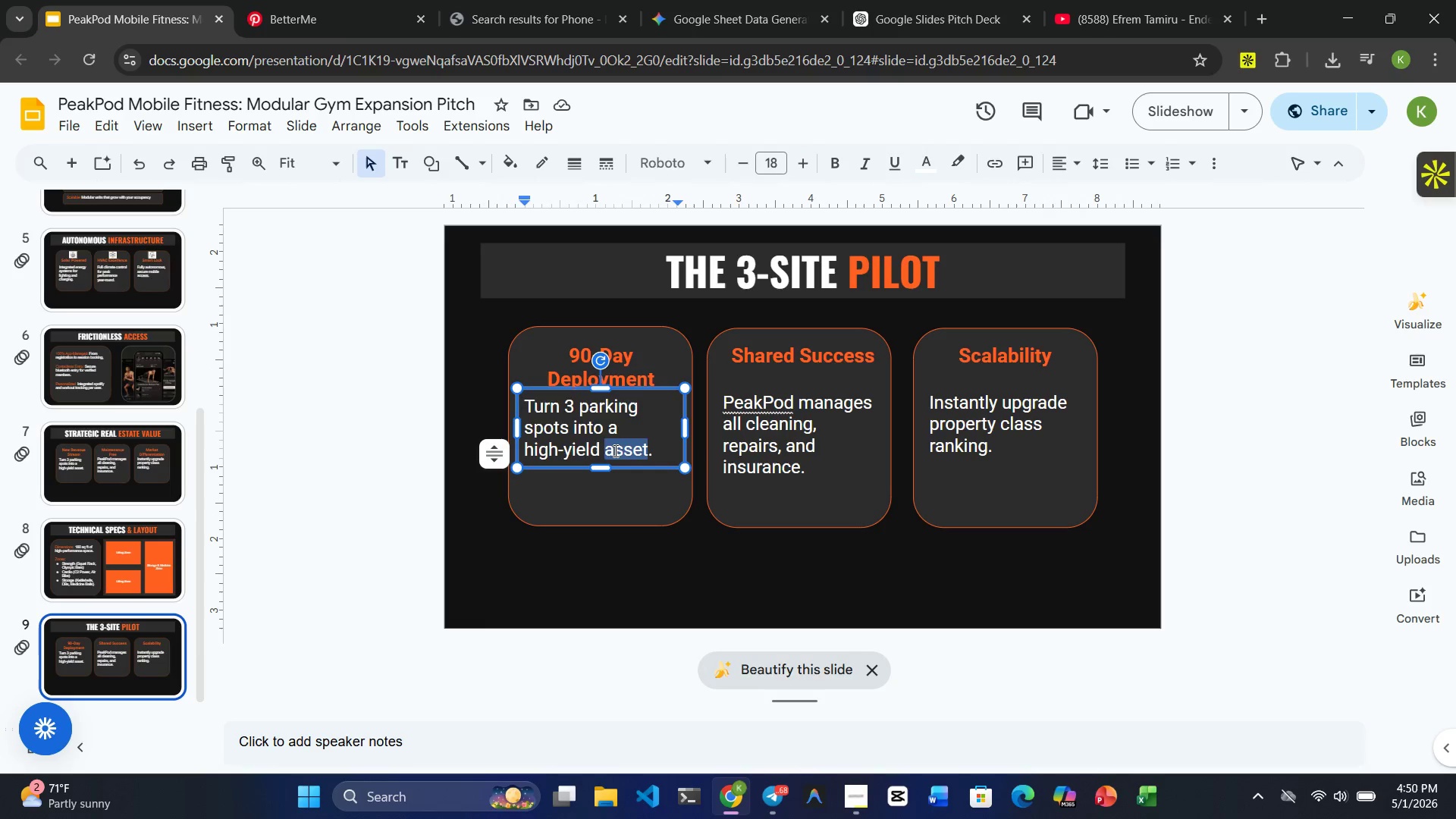 
triple_click([614, 450])
 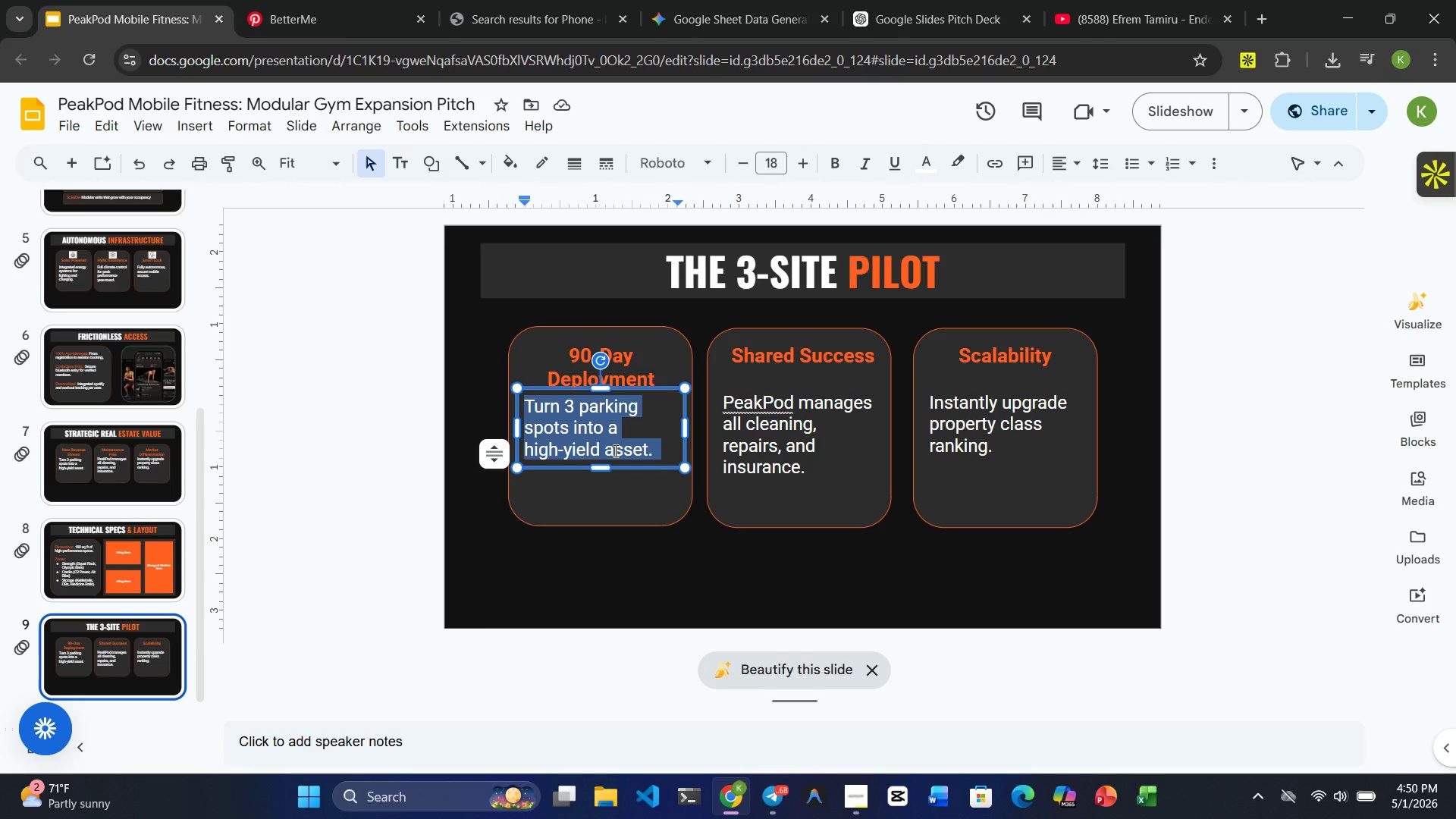 
type(Rapid proof of concept )
 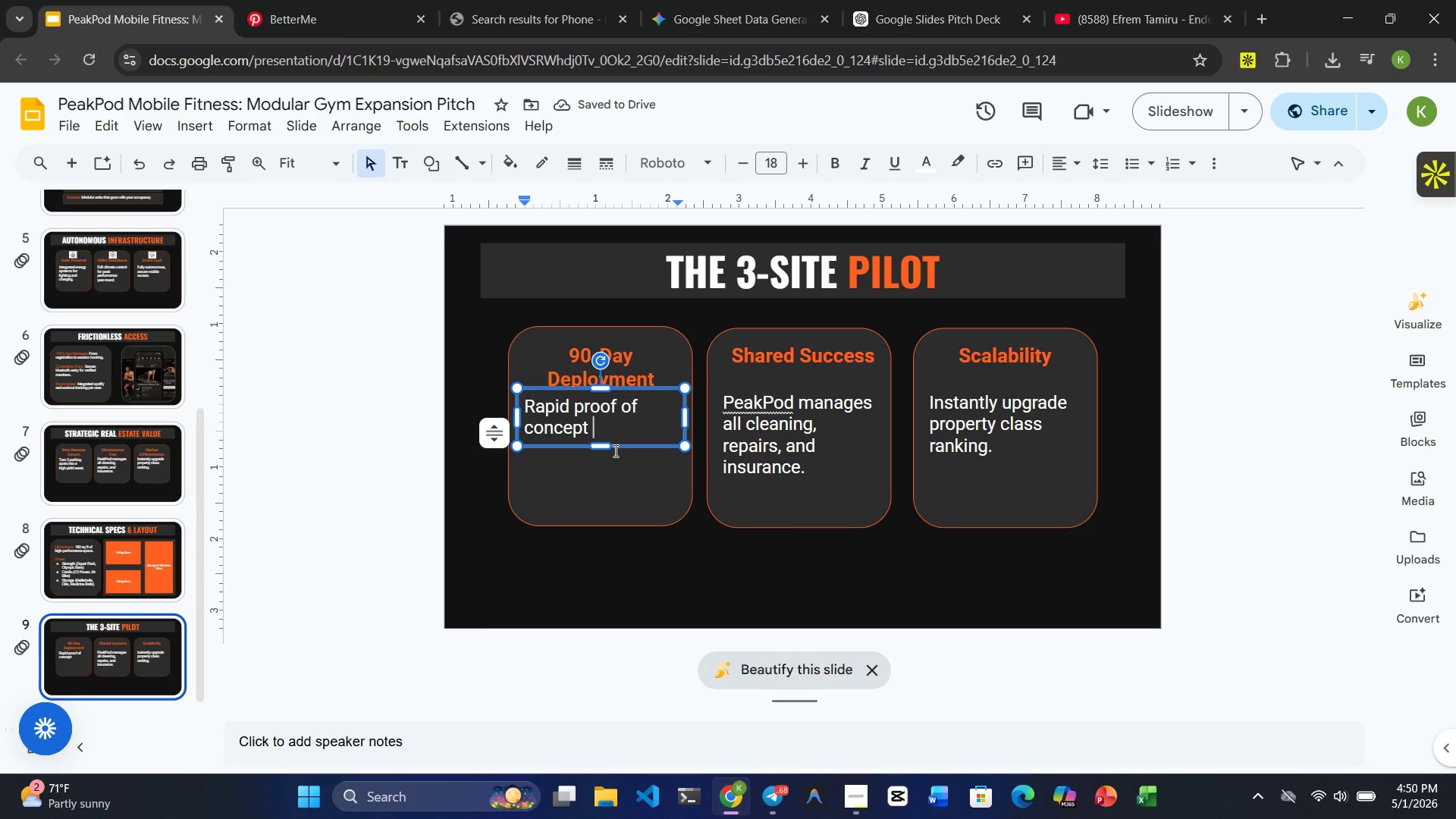 
type(in g)
key(Backspace)
type(high-traffic )
 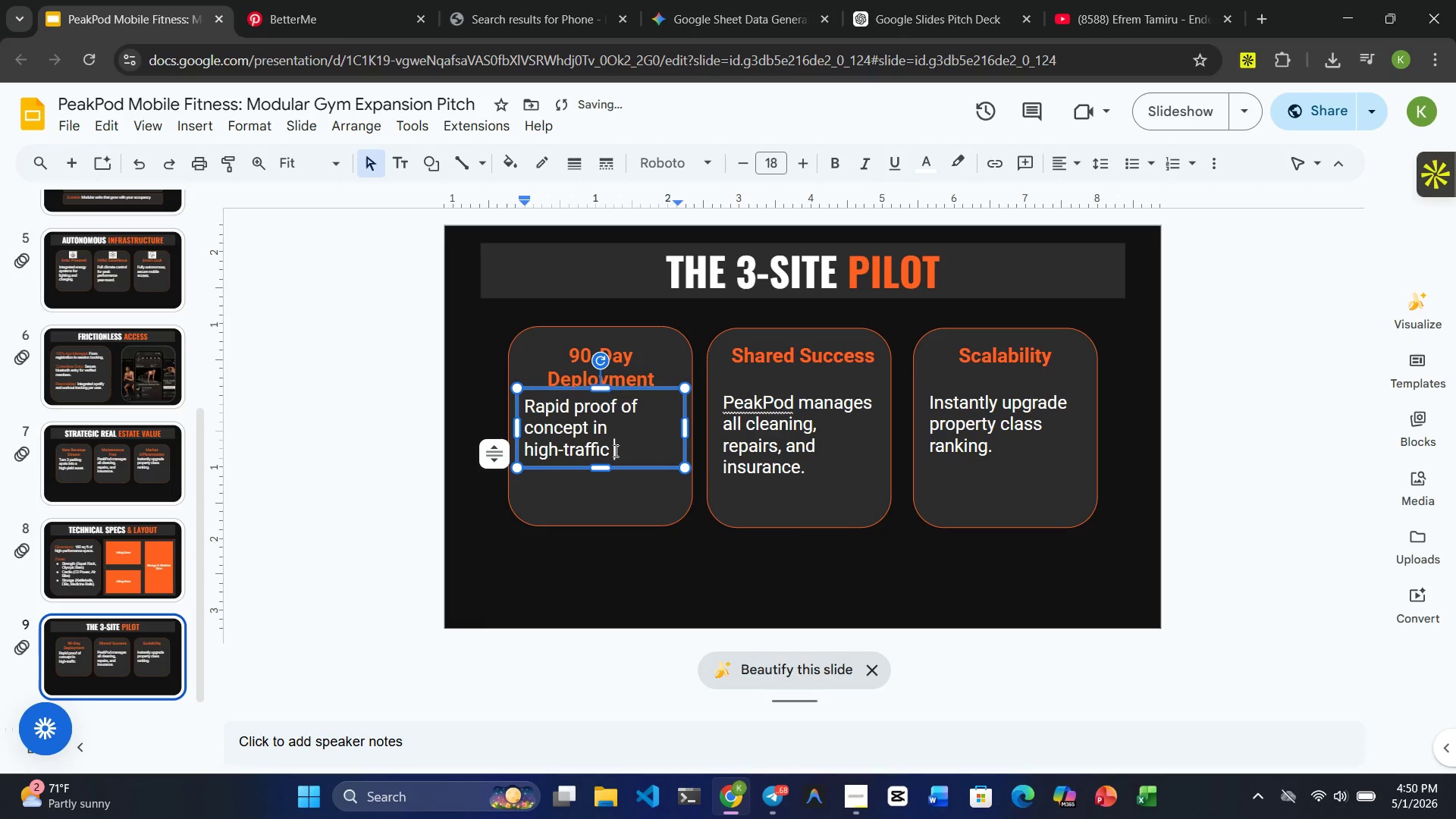 
type(zones.)
 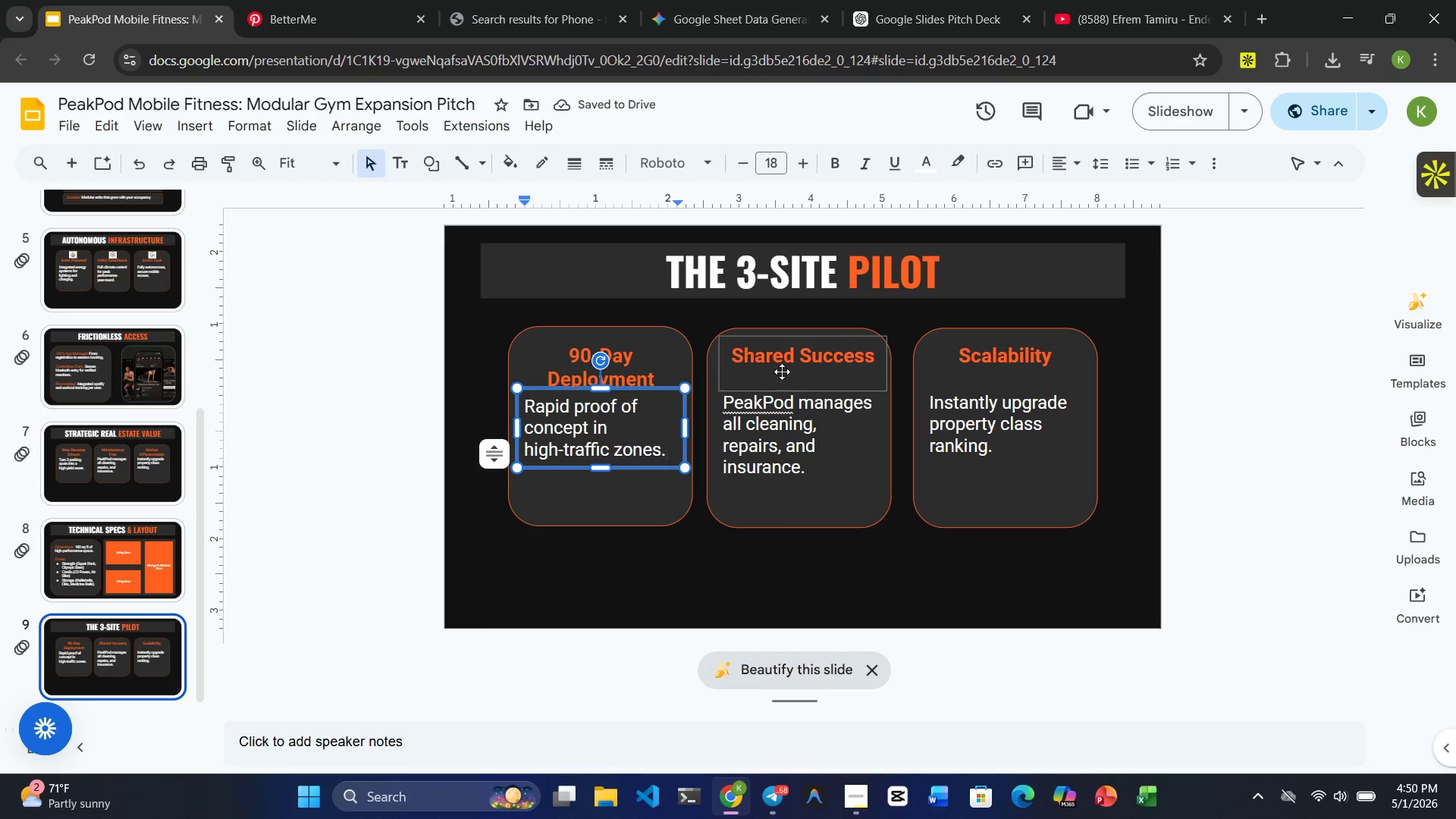 
double_click([780, 367])
 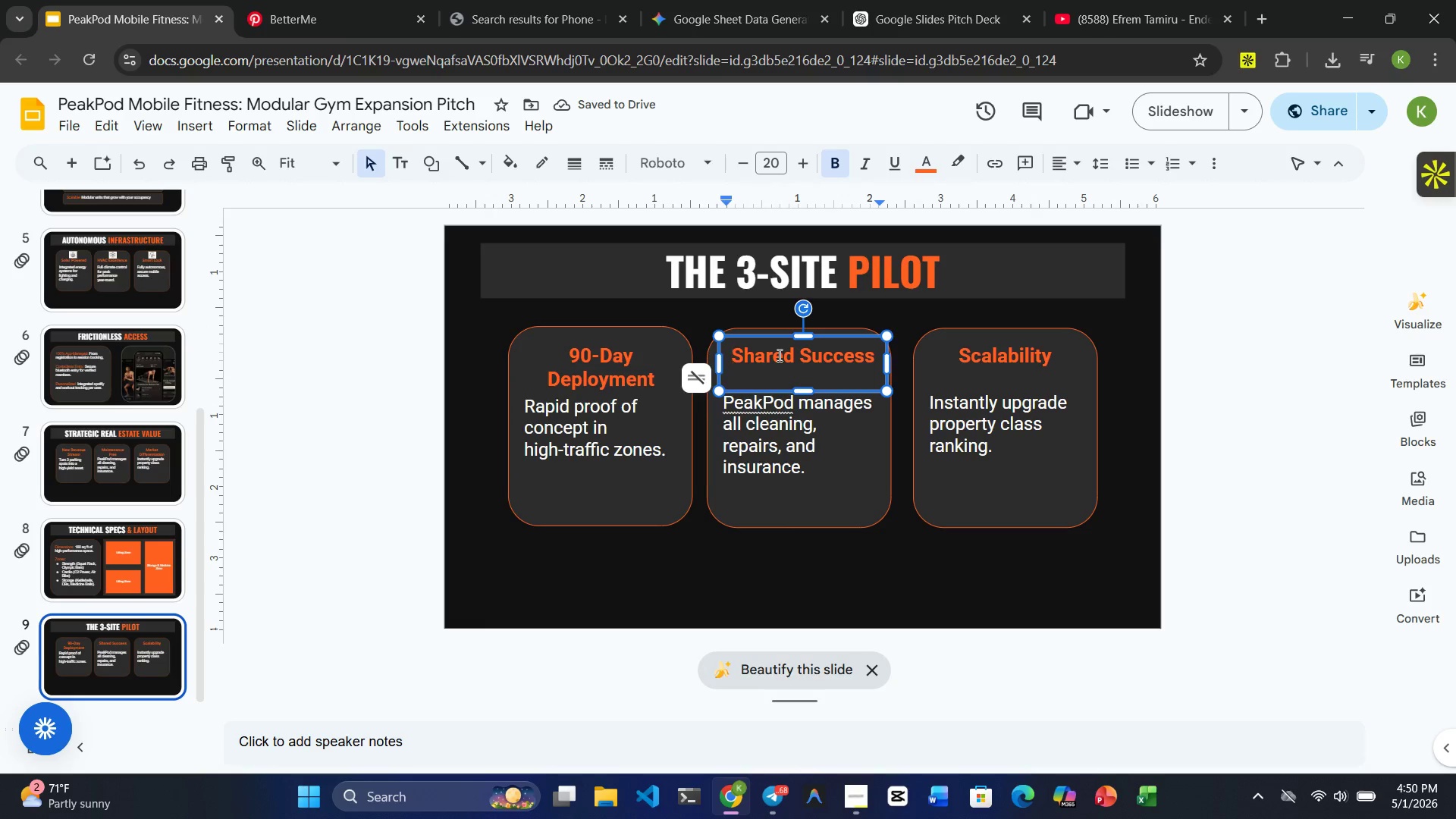 
double_click([778, 355])
 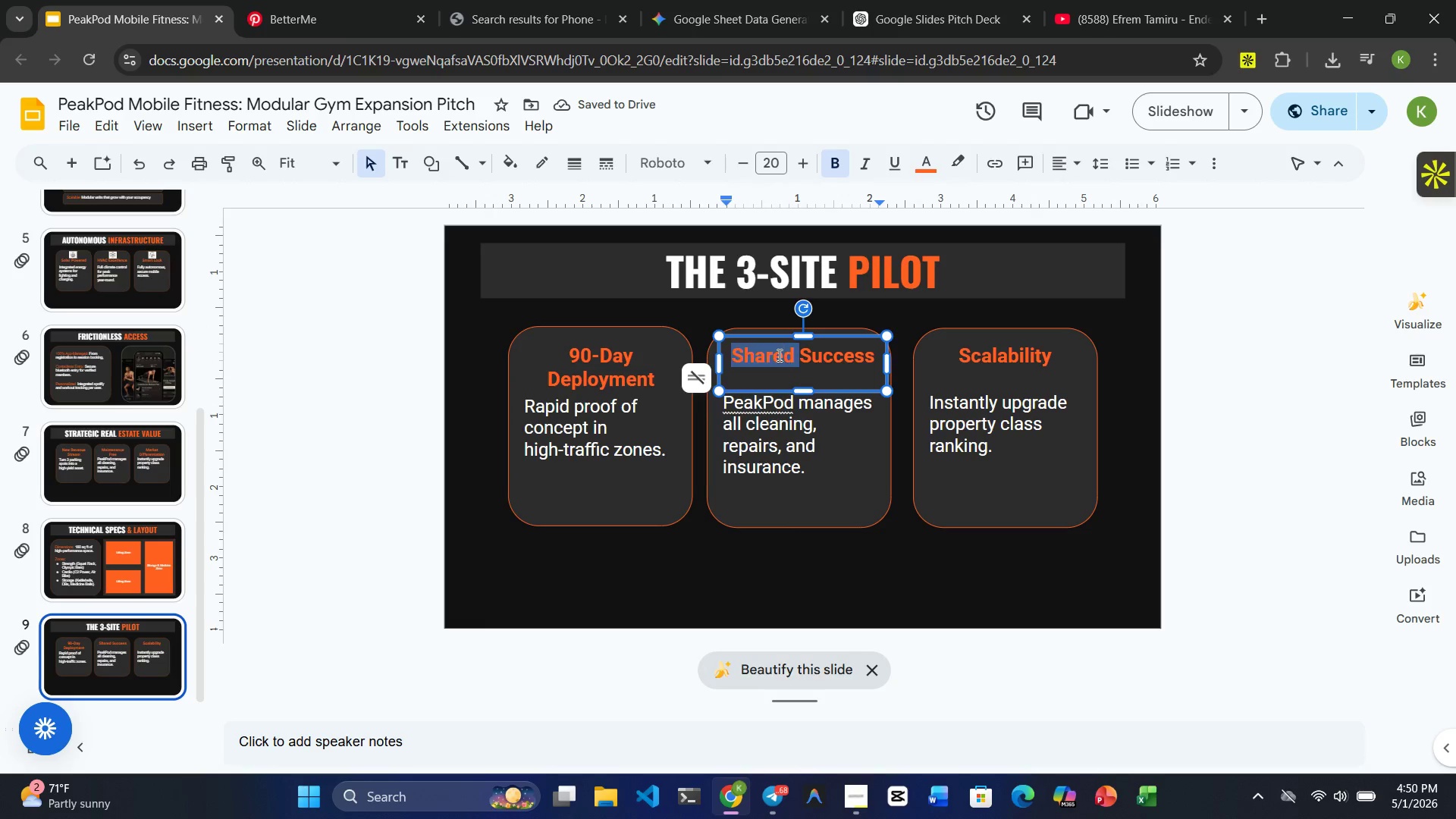 
triple_click([778, 355])
 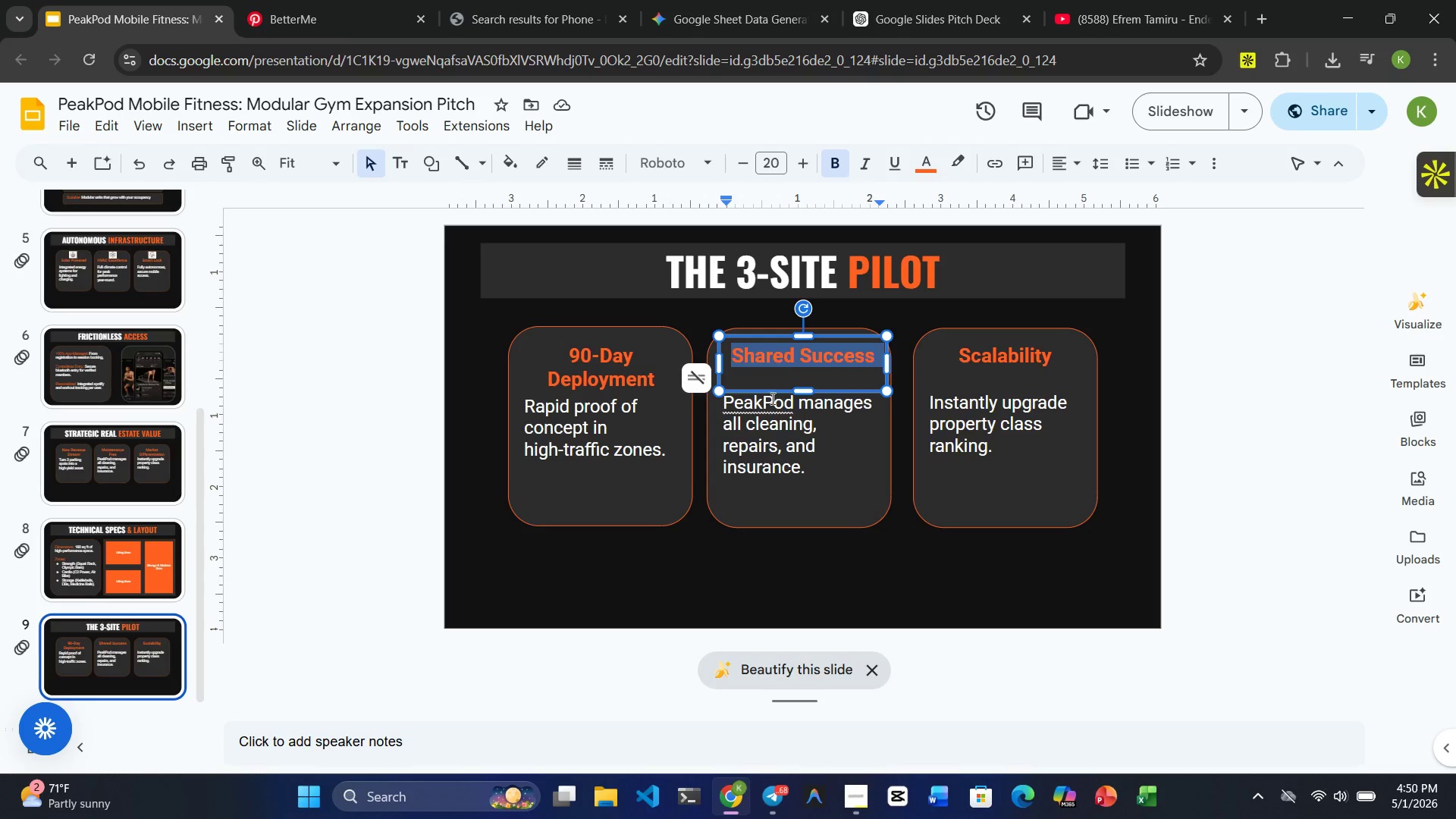 
double_click([771, 425])
 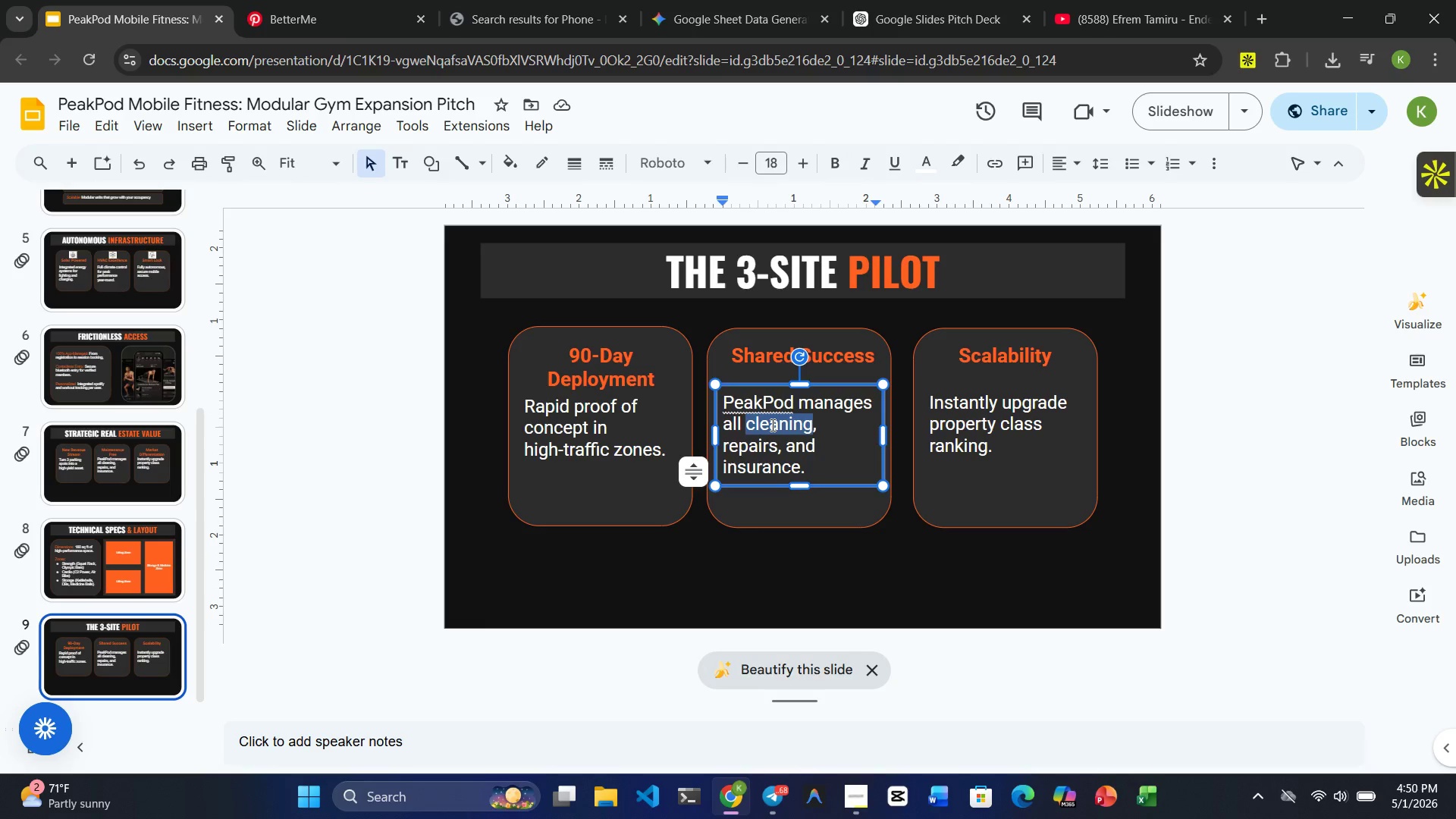 
triple_click([771, 425])
 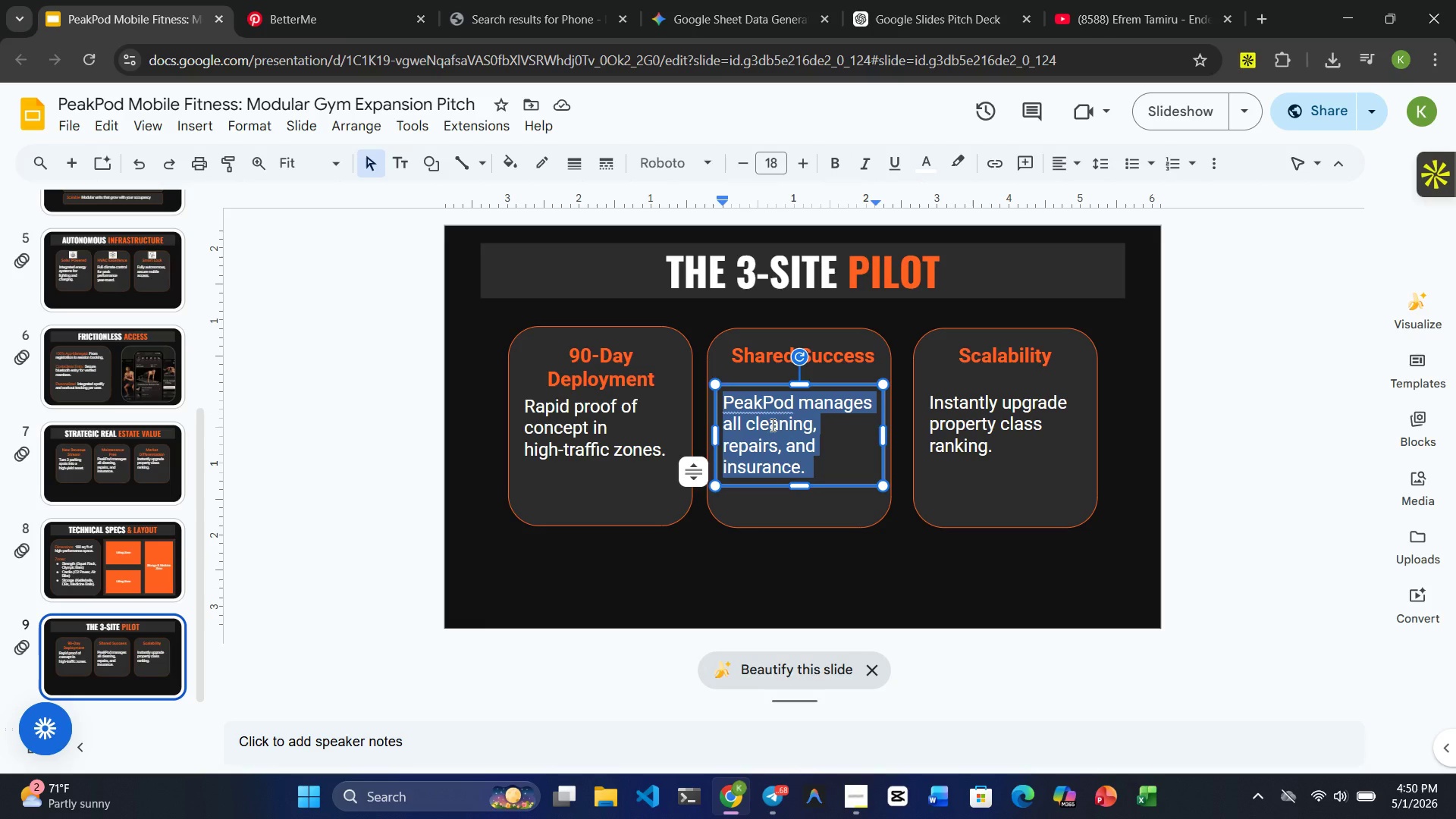 
wait(7.0)
 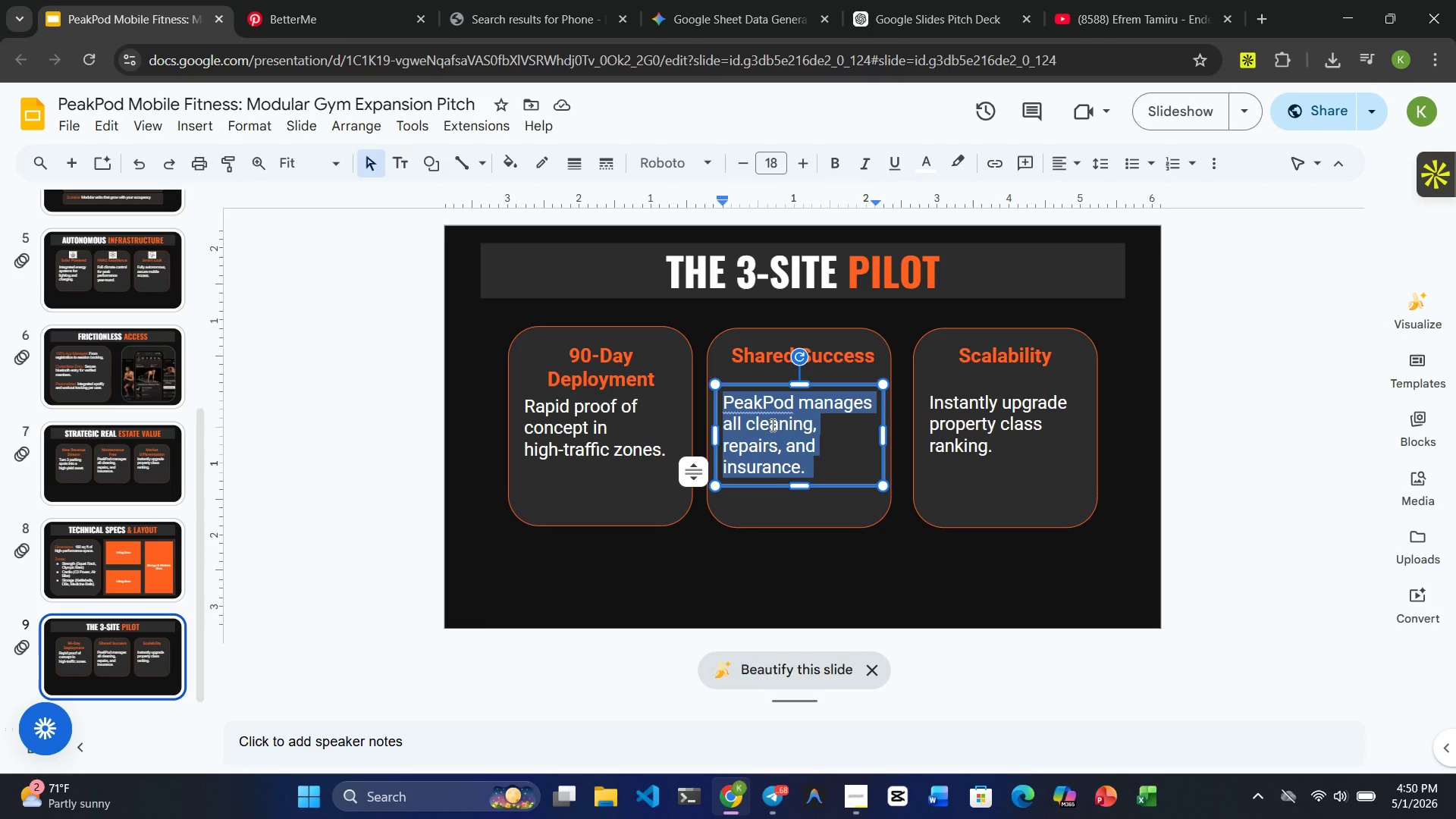 
type(Full transparency on )
 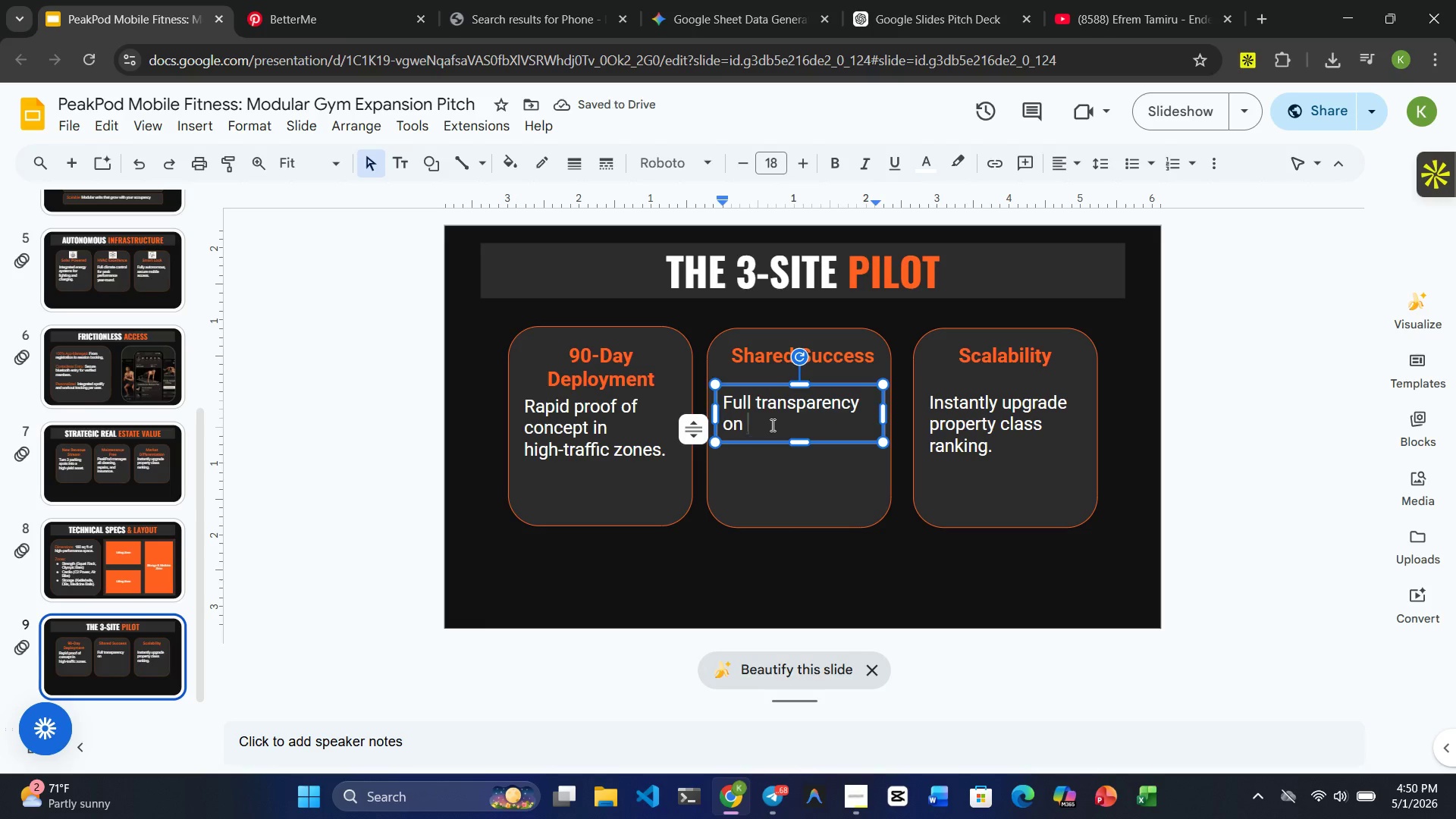 
type(usage data ad)
key(Backspace)
type(nd )
 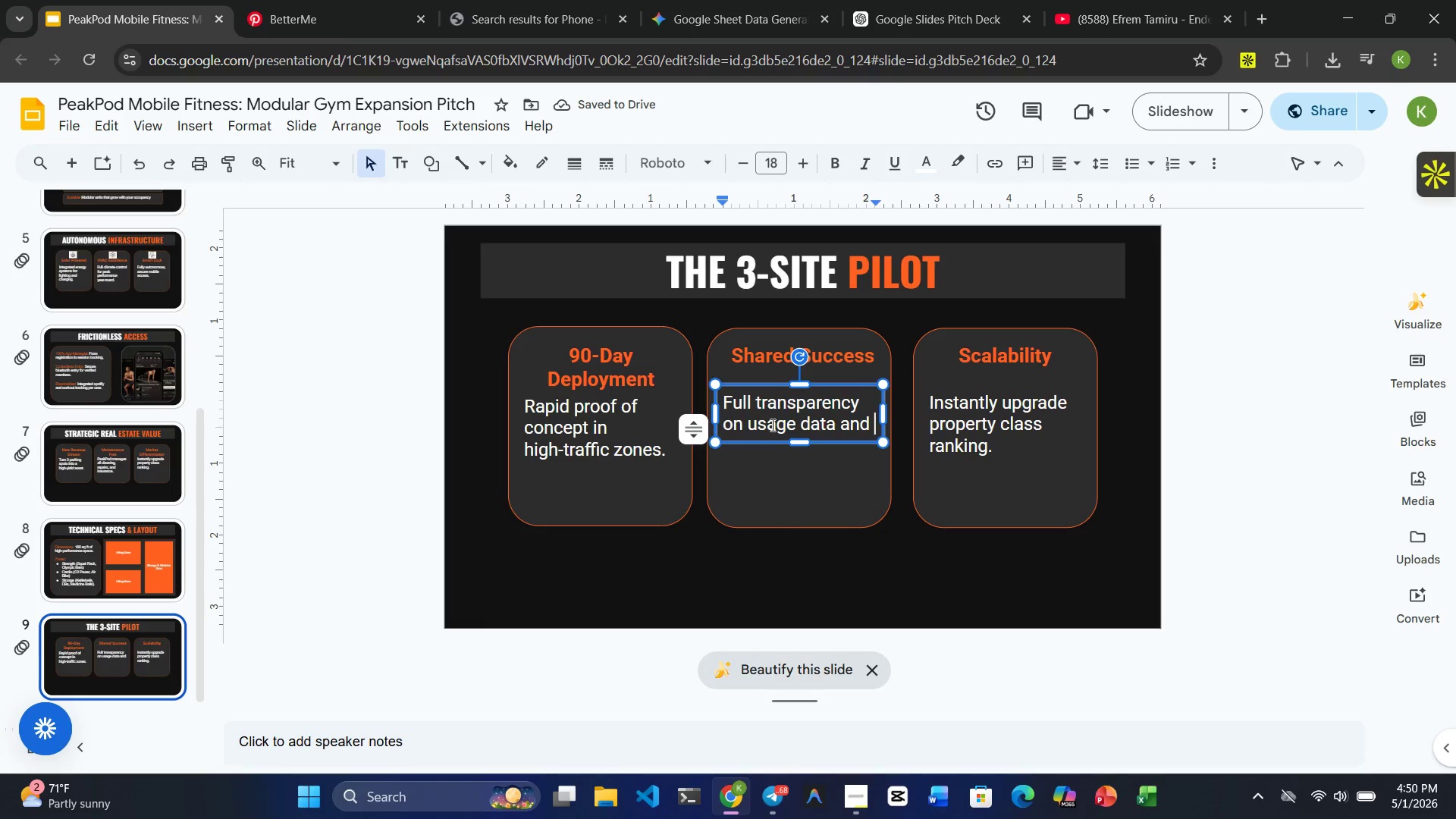 
wait(6.3)
 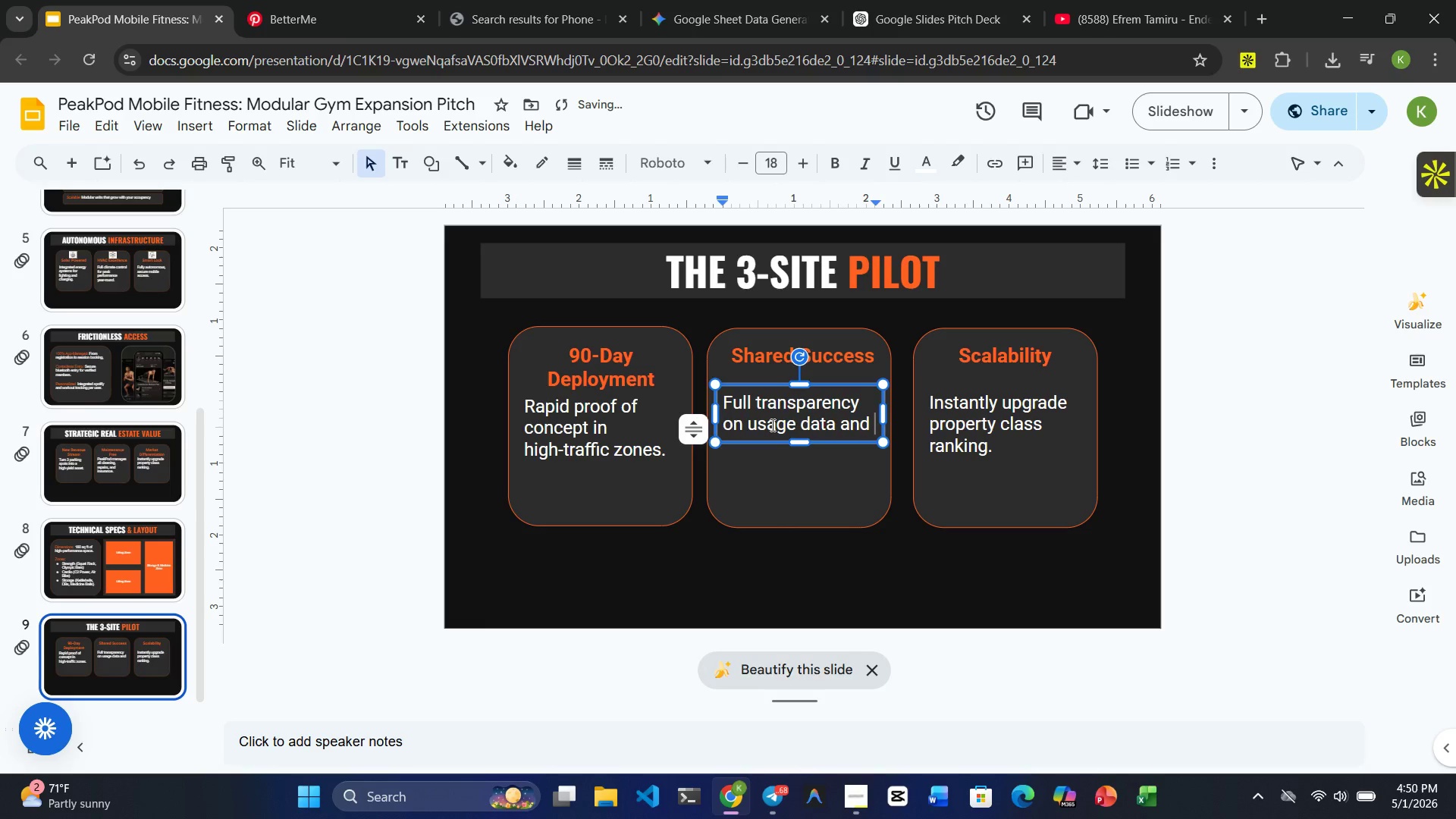 
type(tenen)
key(Backspace)
key(Backspace)
type(ant satisfaction.)
 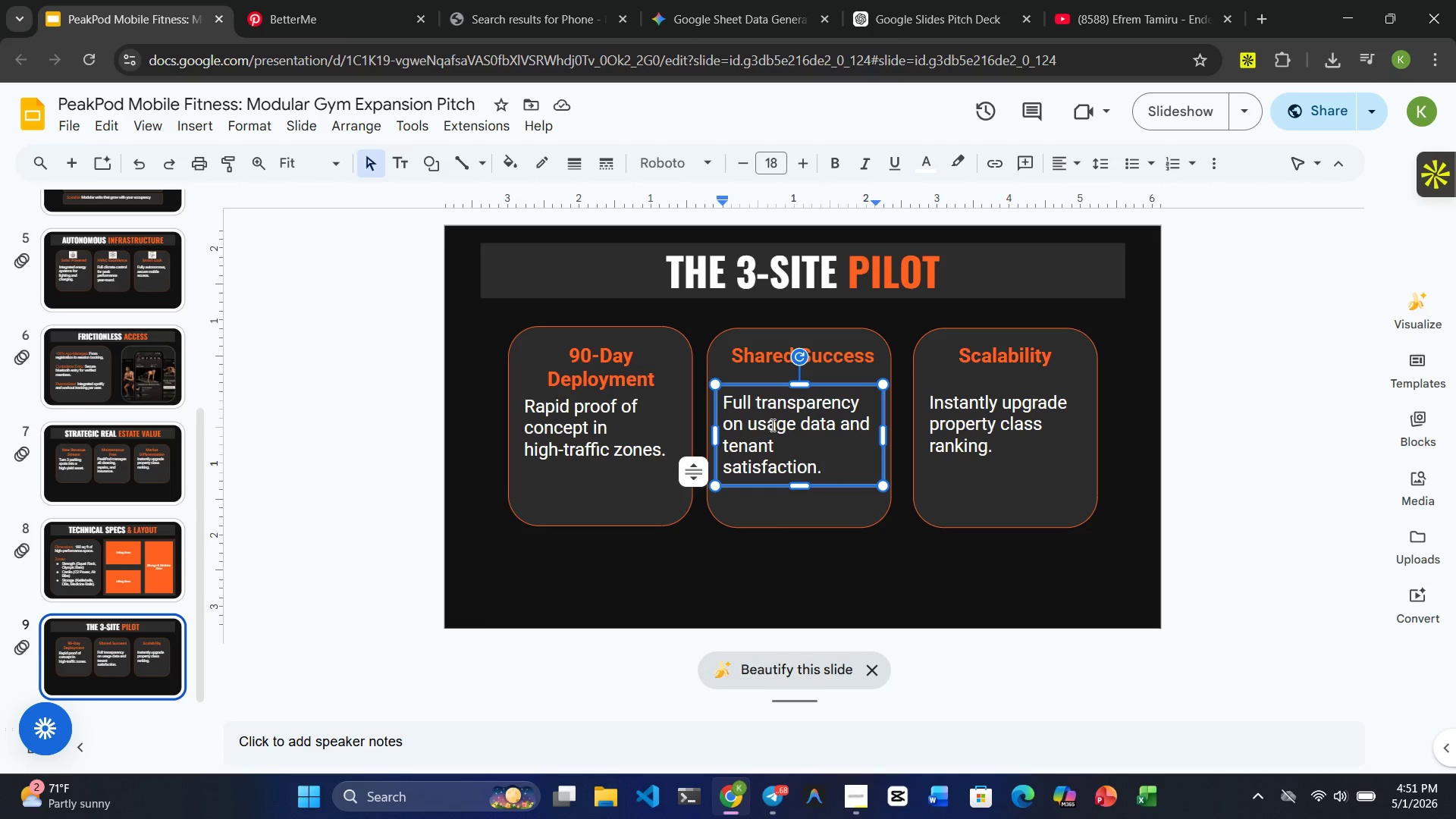 
wait(20.27)
 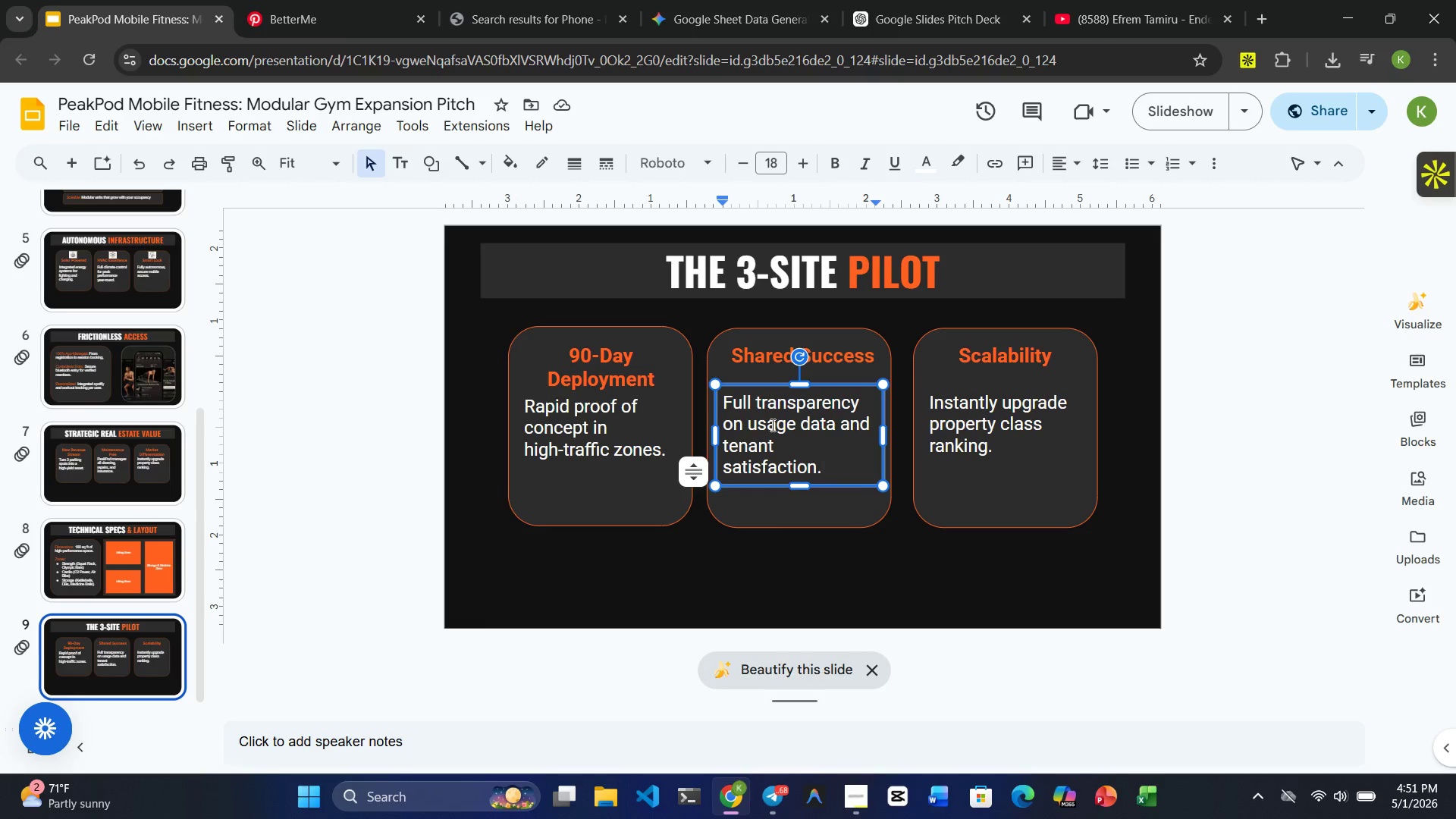 
double_click([1007, 439])
 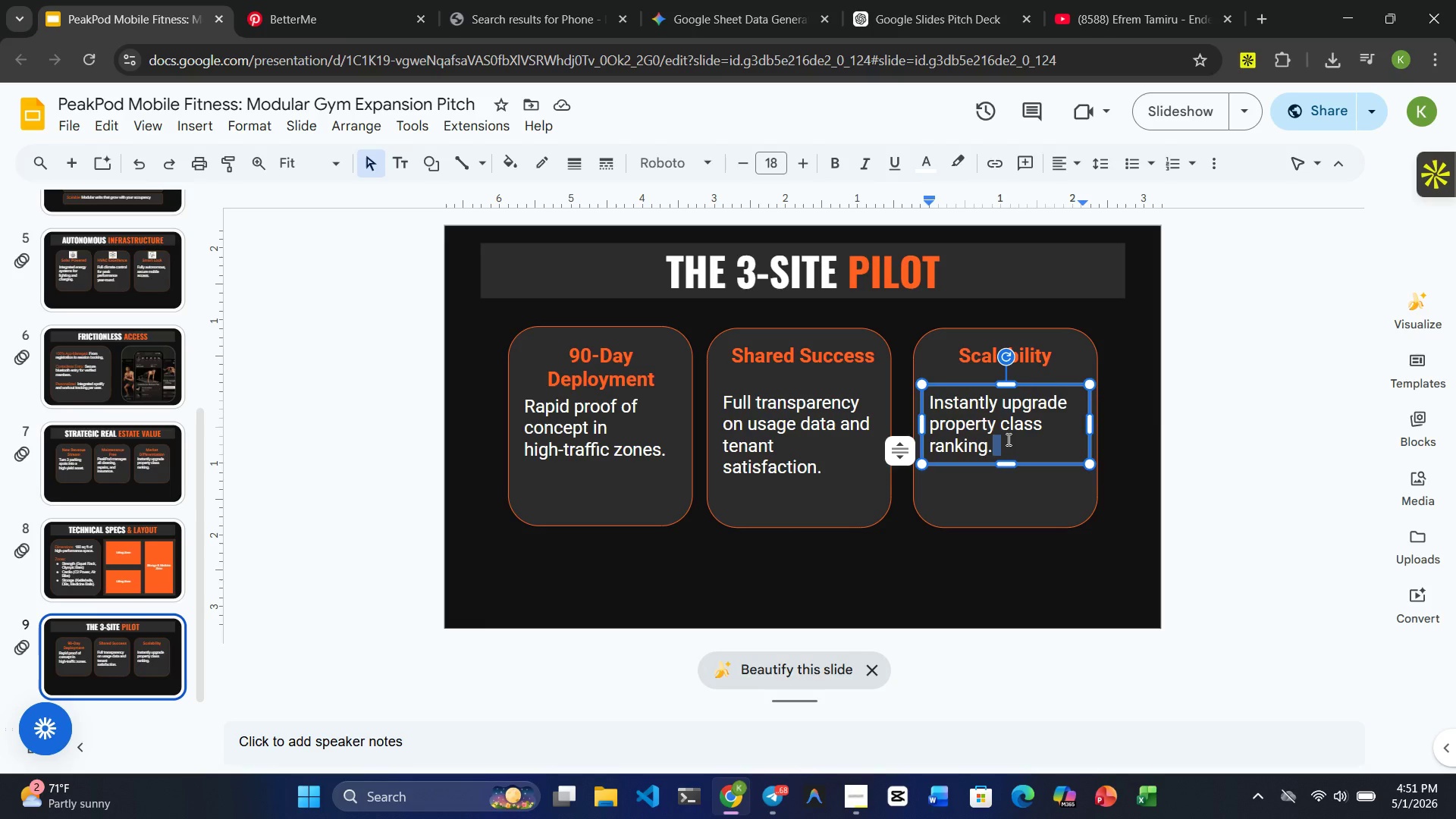 
triple_click([1007, 439])
 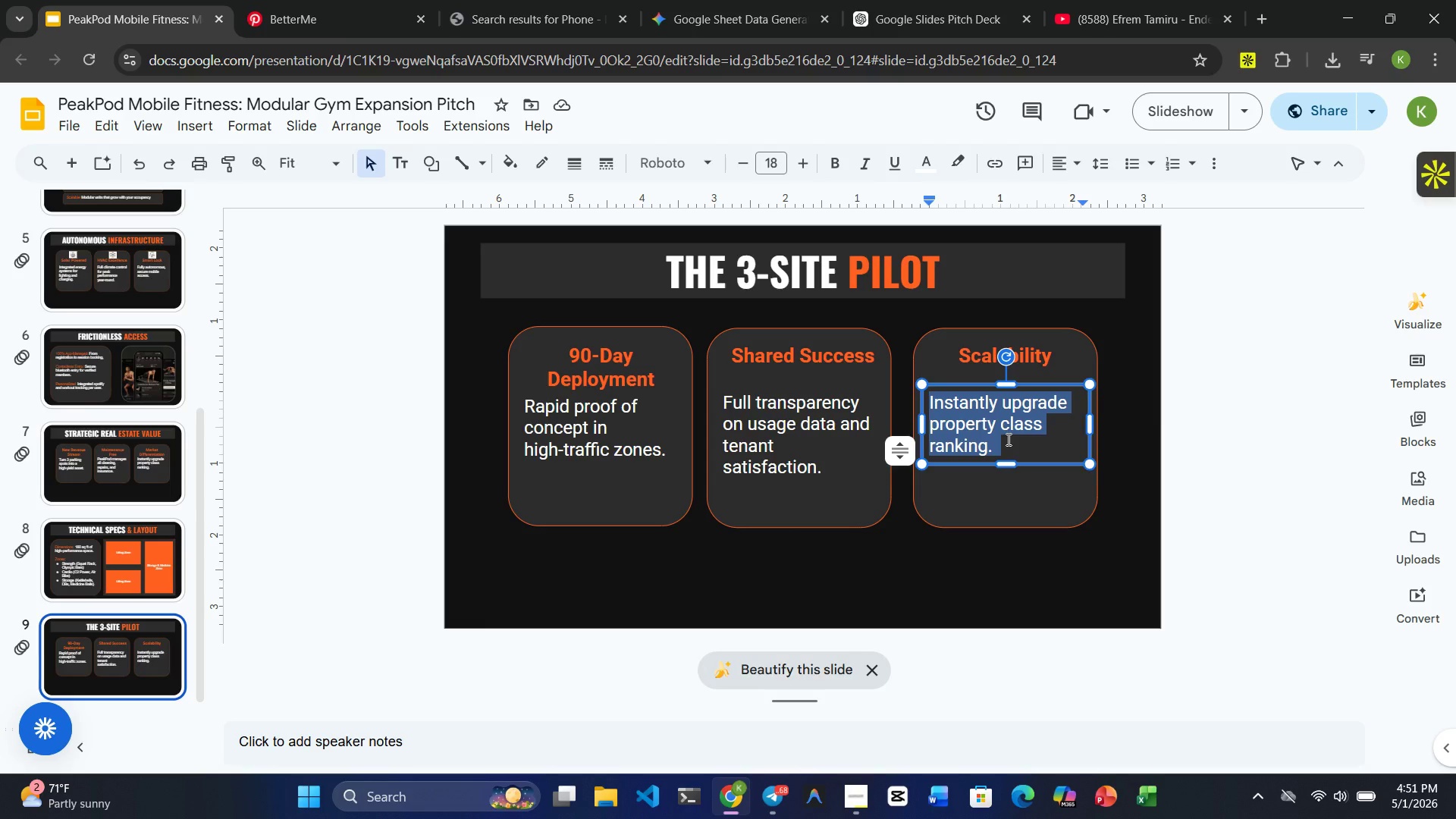 
type(Opto)
key(Backspace)
key(Backspace)
type(ion for exclusive )
 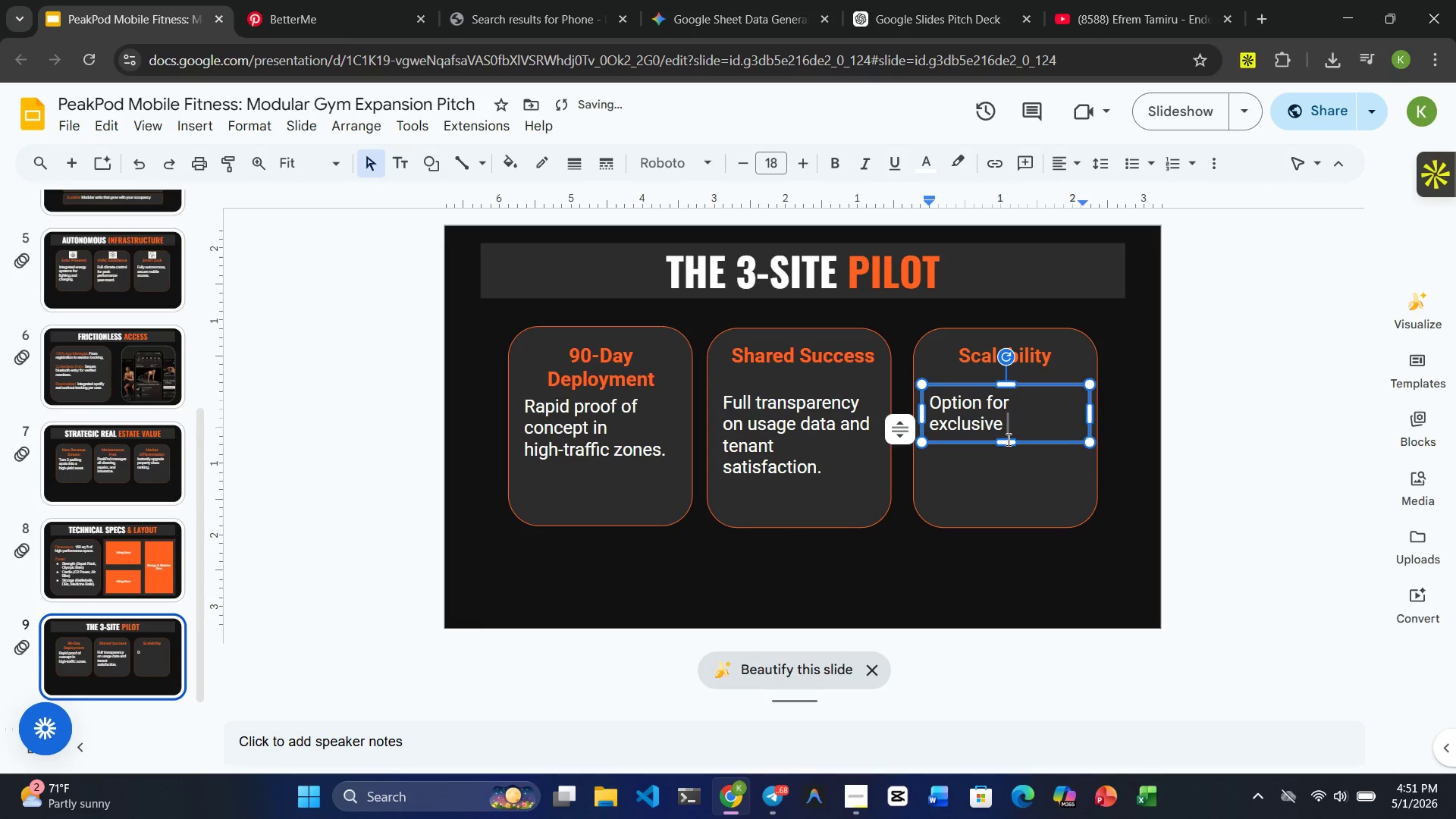 
wait(5.98)
 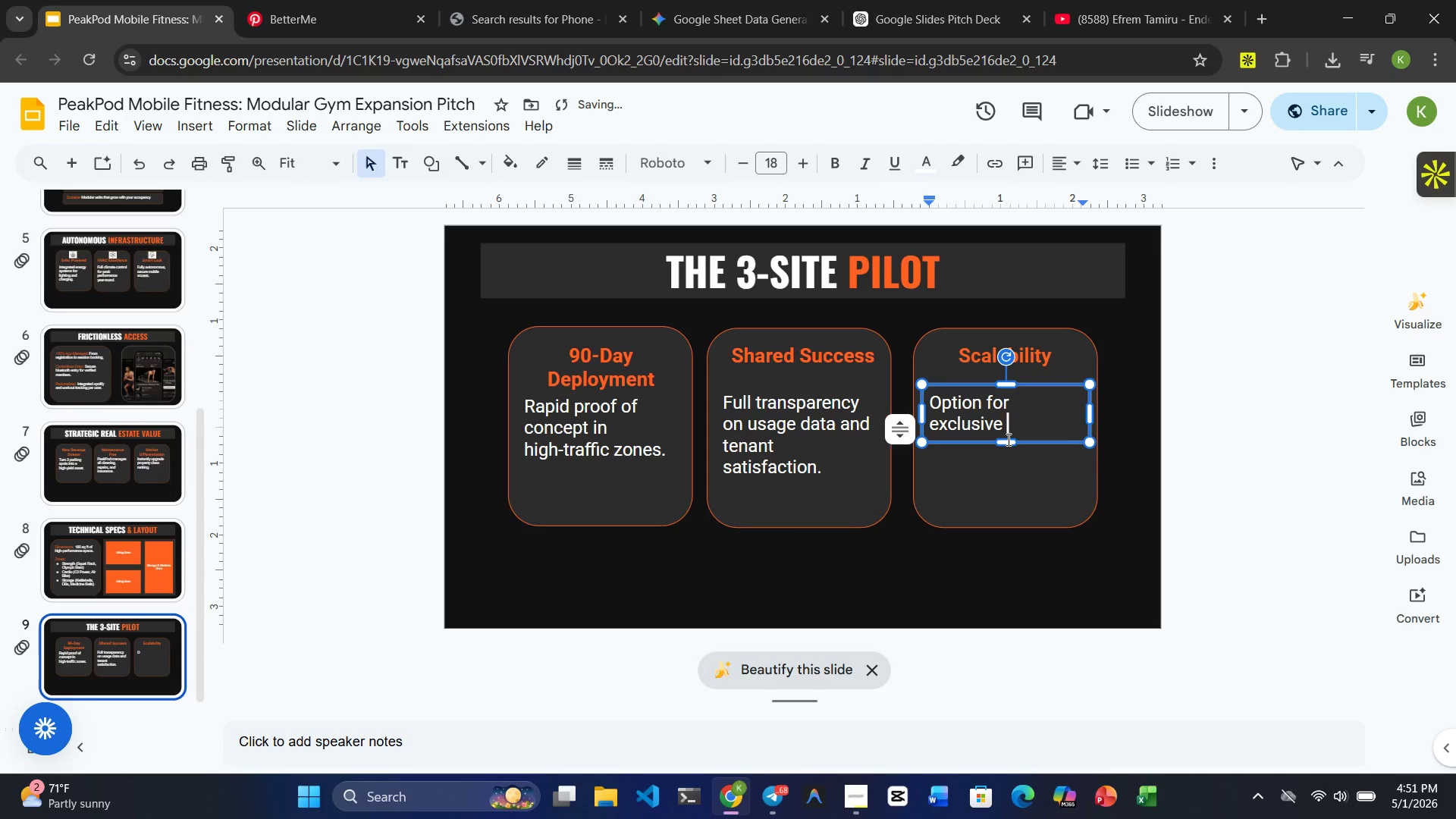 
type(regional expansion)
 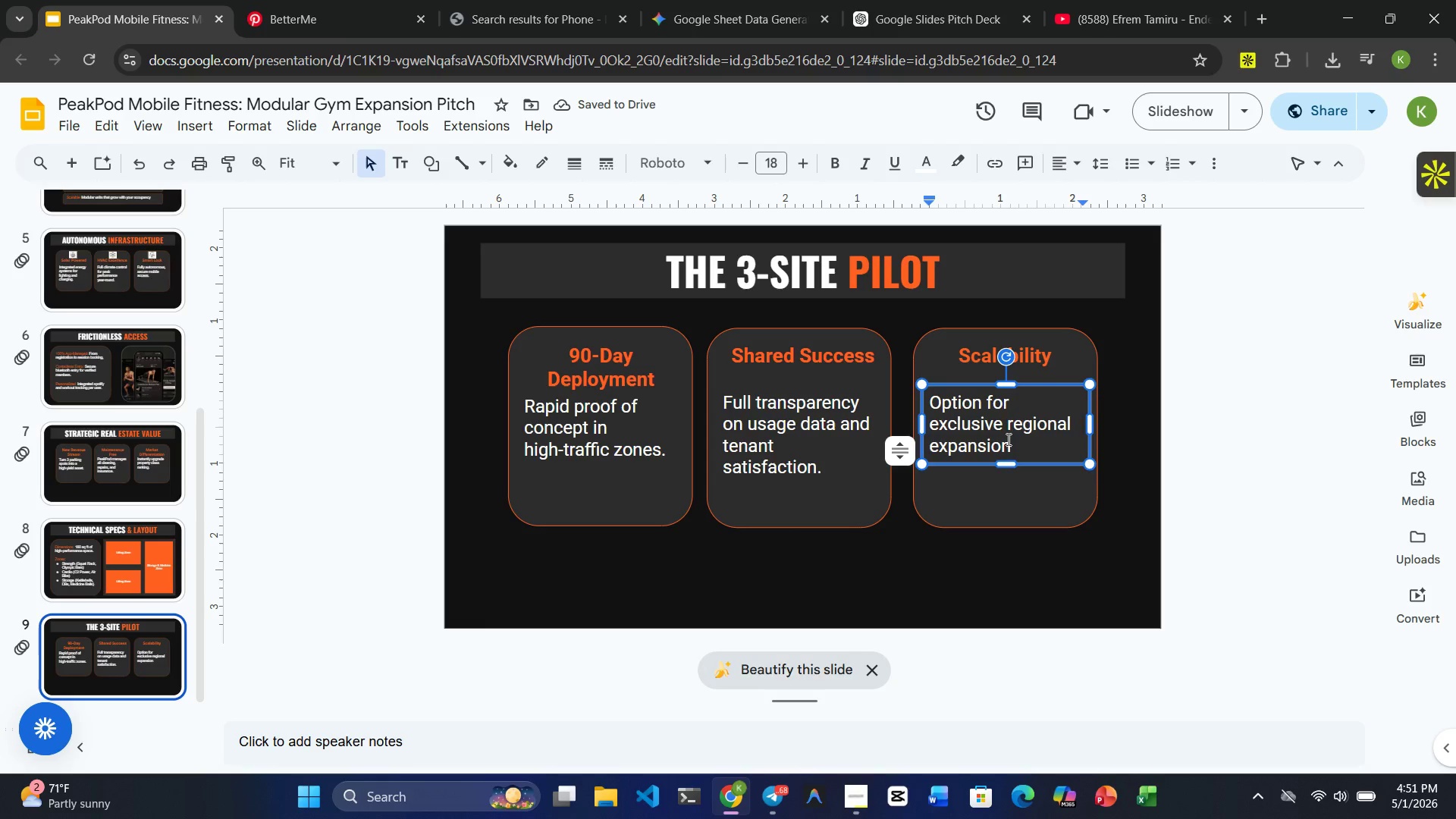 
type( upon Pilot completion.)
 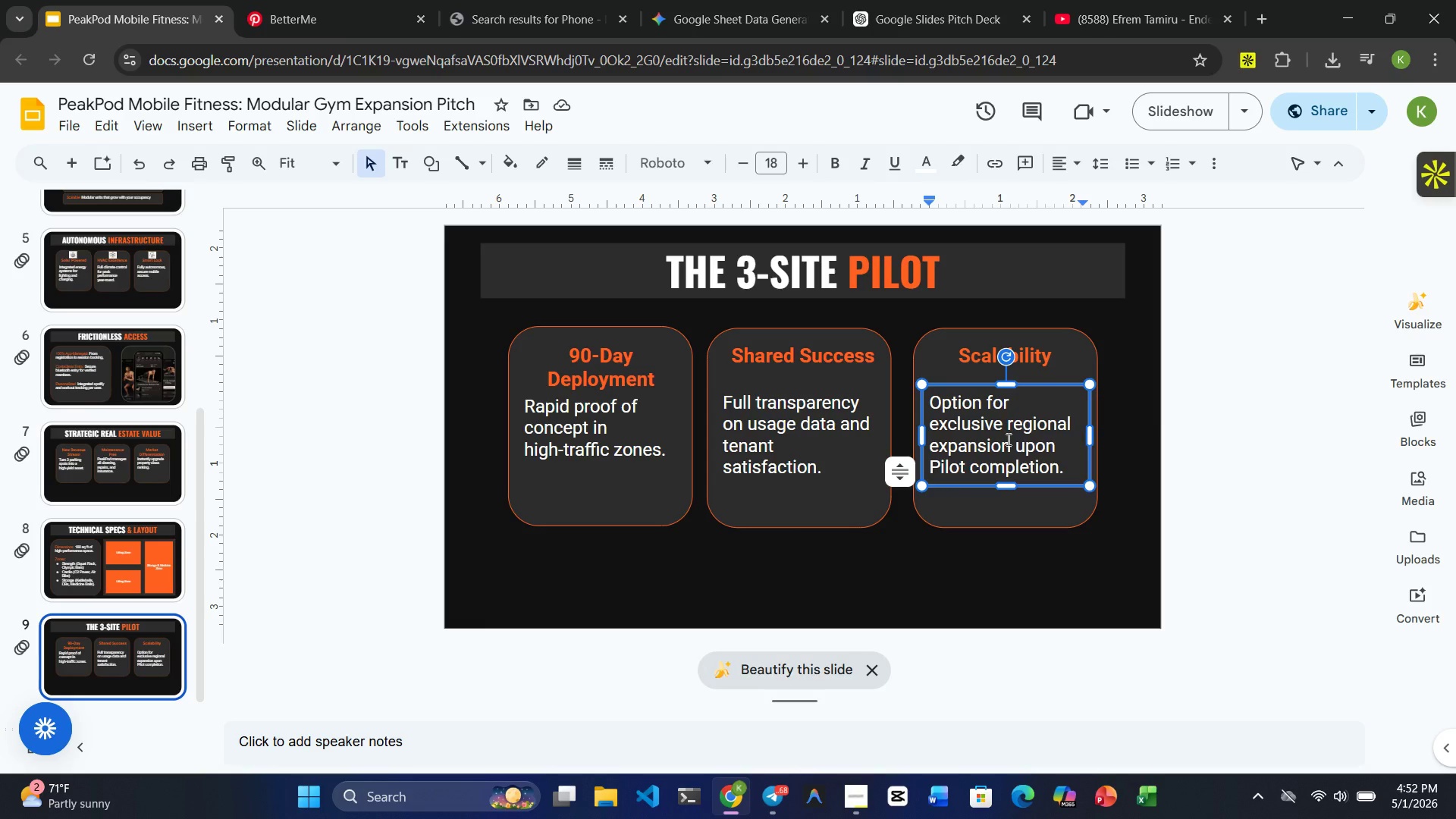 
wait(22.0)
 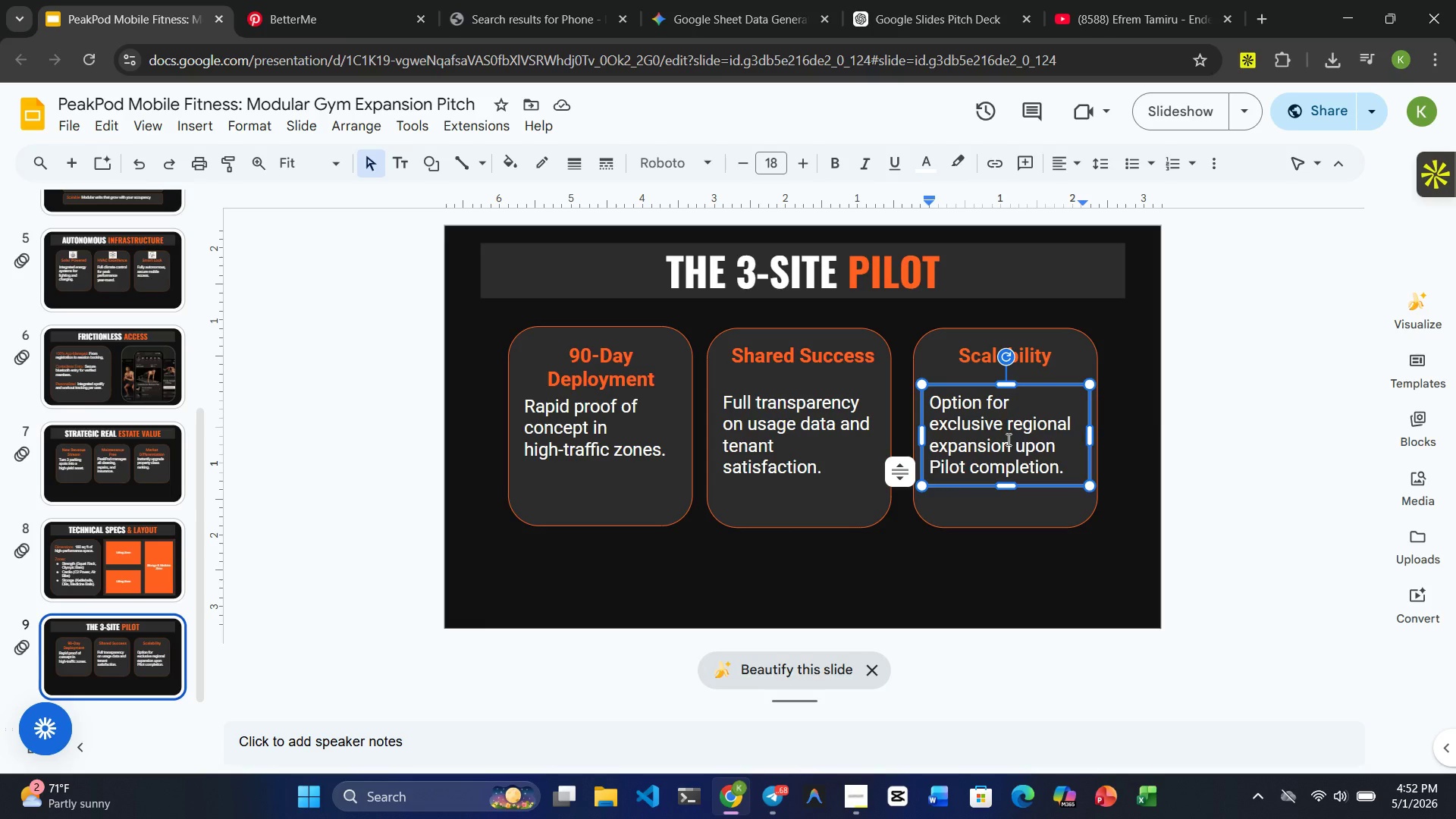 
left_click_drag(start_coordinate=[158, 367], to_coordinate=[162, 366])
 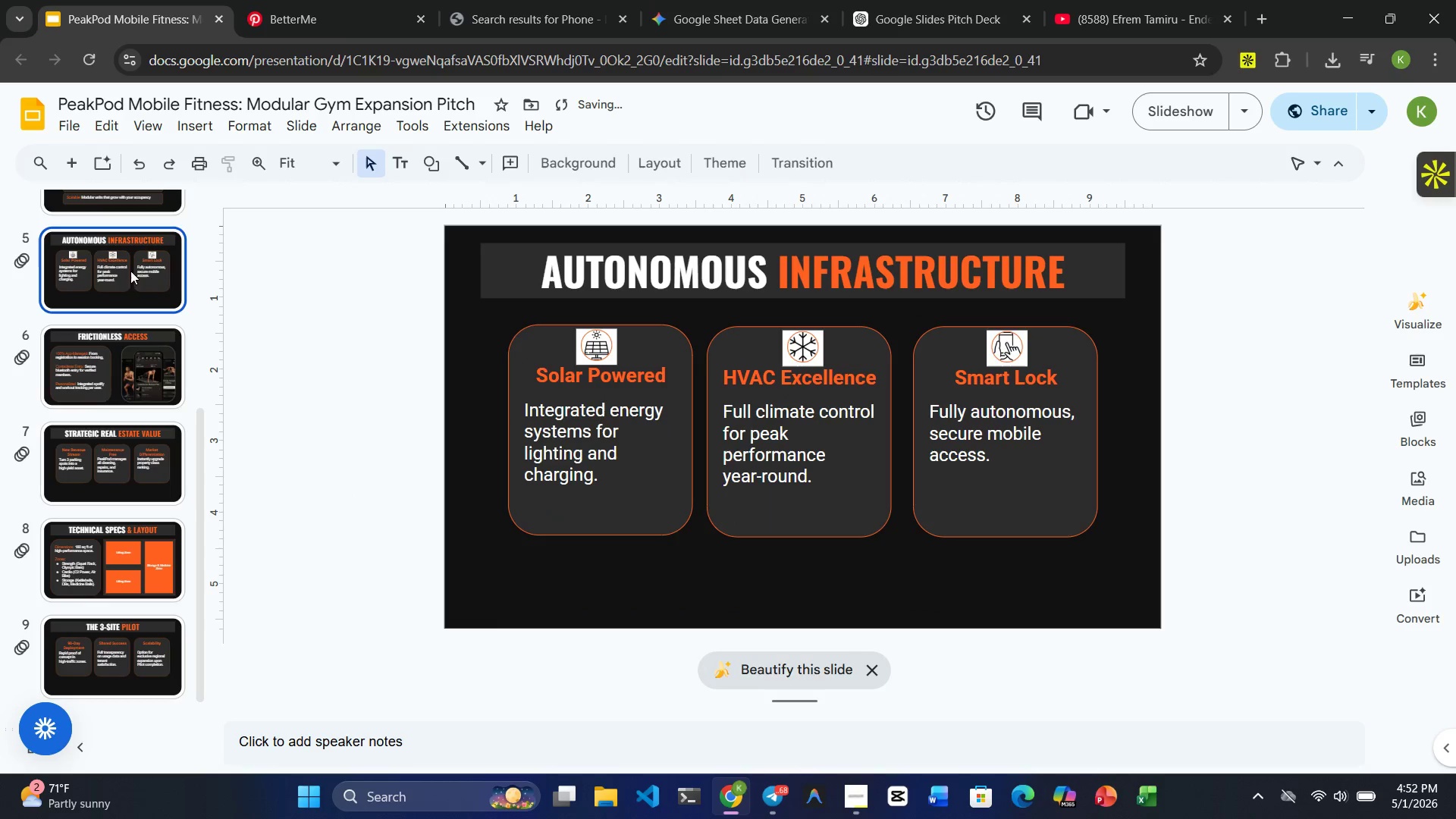 
scroll: coordinate [99, 176], scroll_direction: up, amount: 4.0
 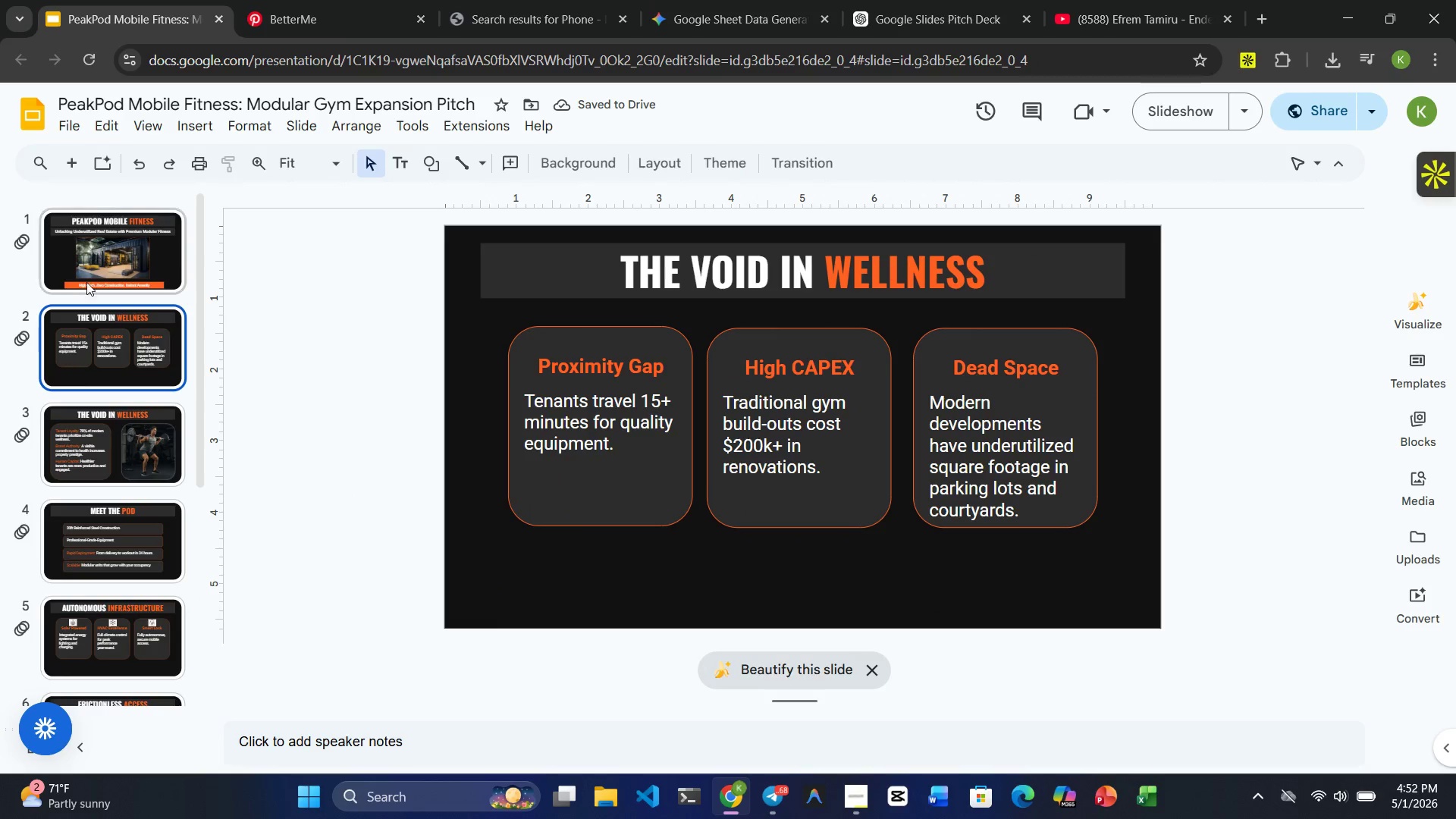 
left_click([105, 266])
 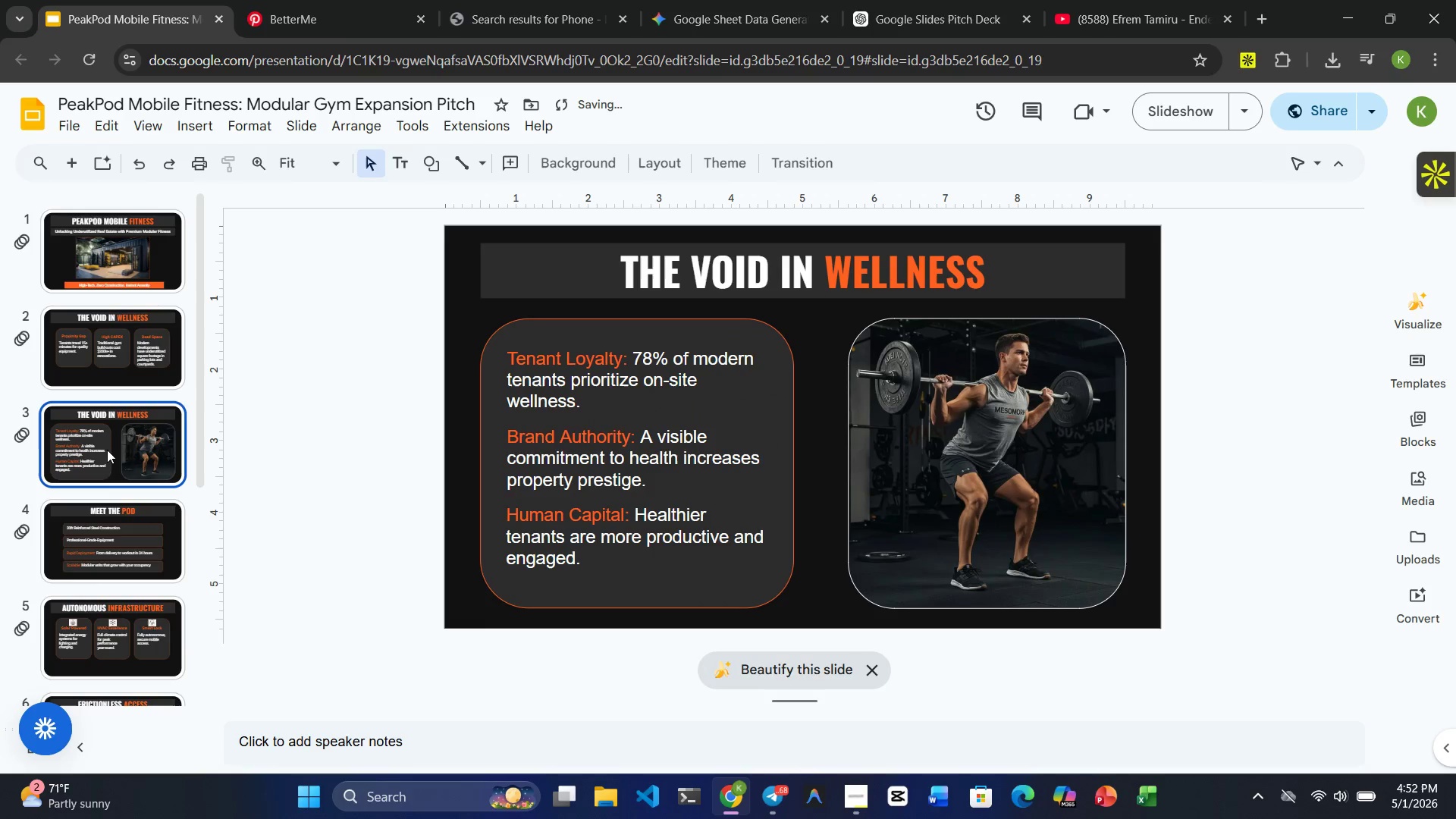 
left_click_drag(start_coordinate=[121, 544], to_coordinate=[127, 543])
 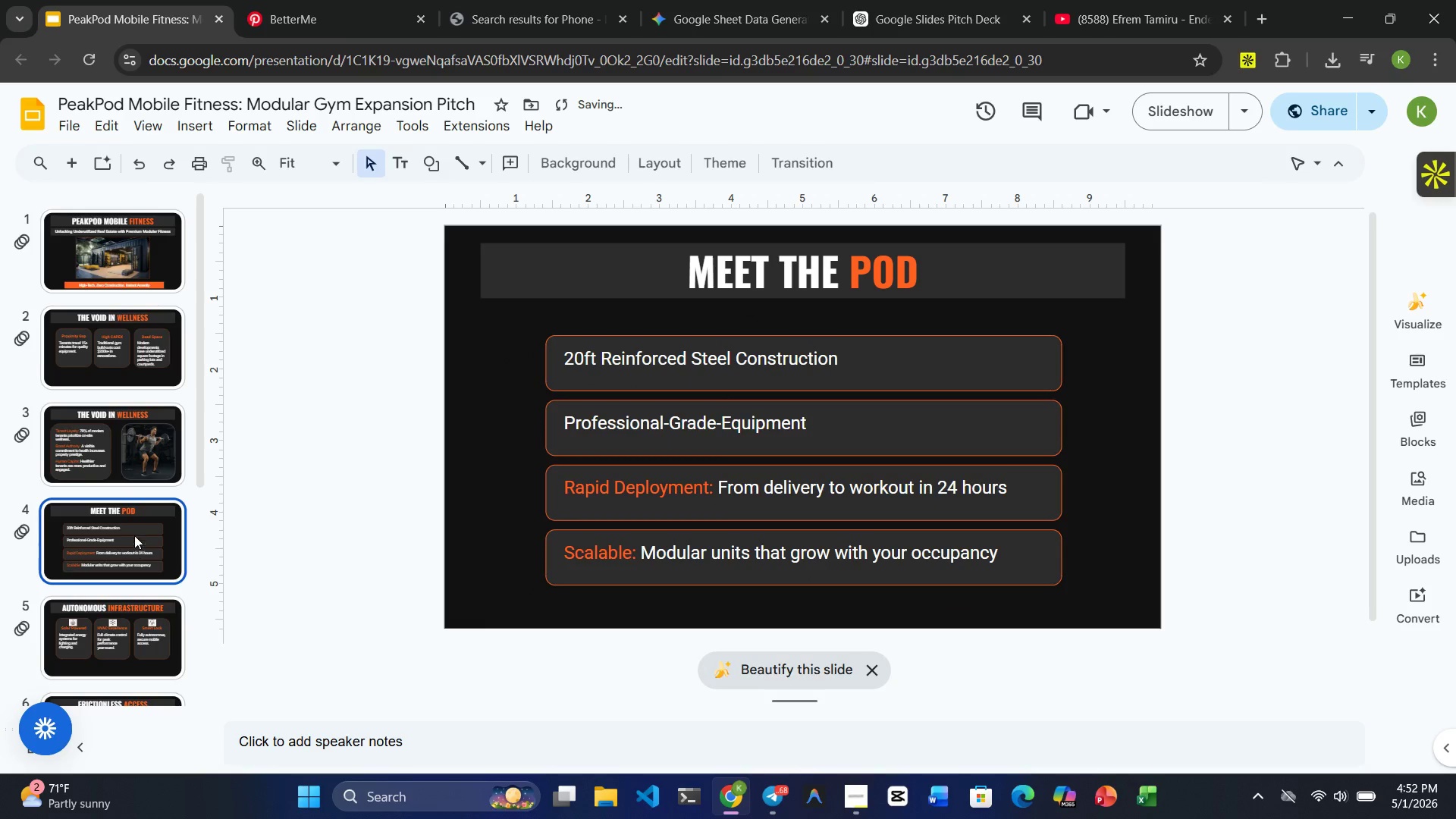 
scroll: coordinate [128, 524], scroll_direction: down, amount: 15.0
 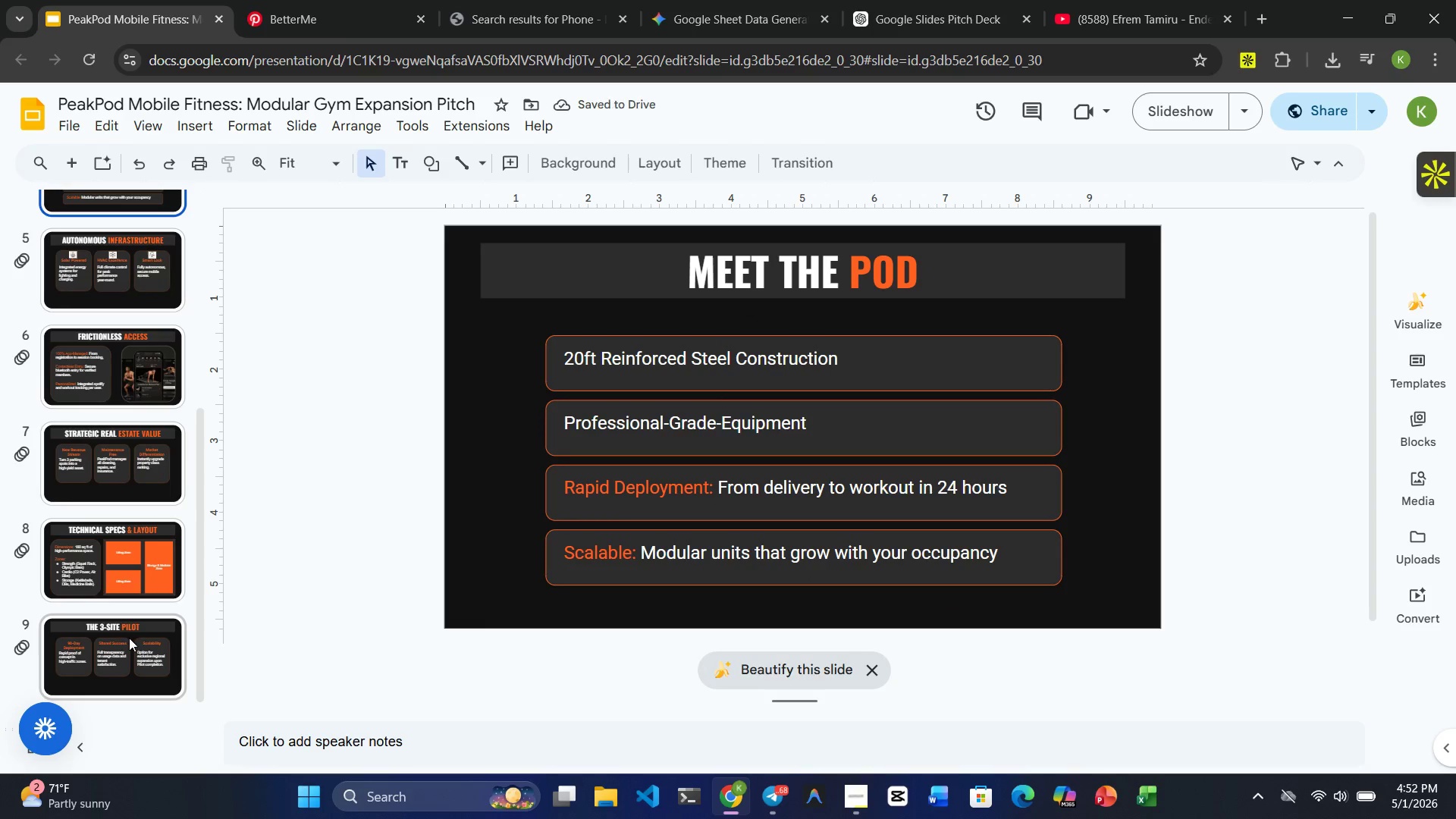 
left_click([124, 646])
 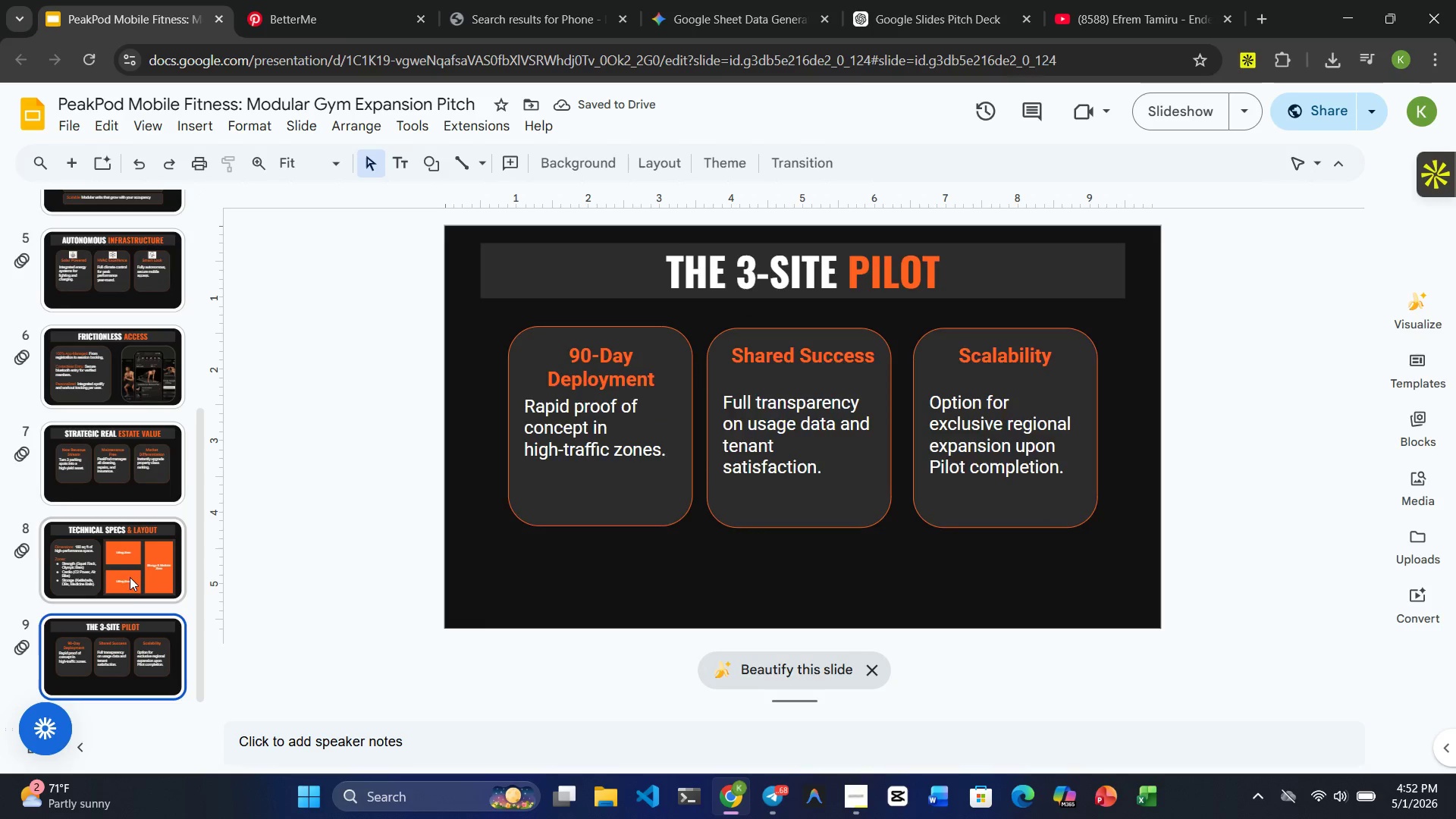 
left_click([130, 573])
 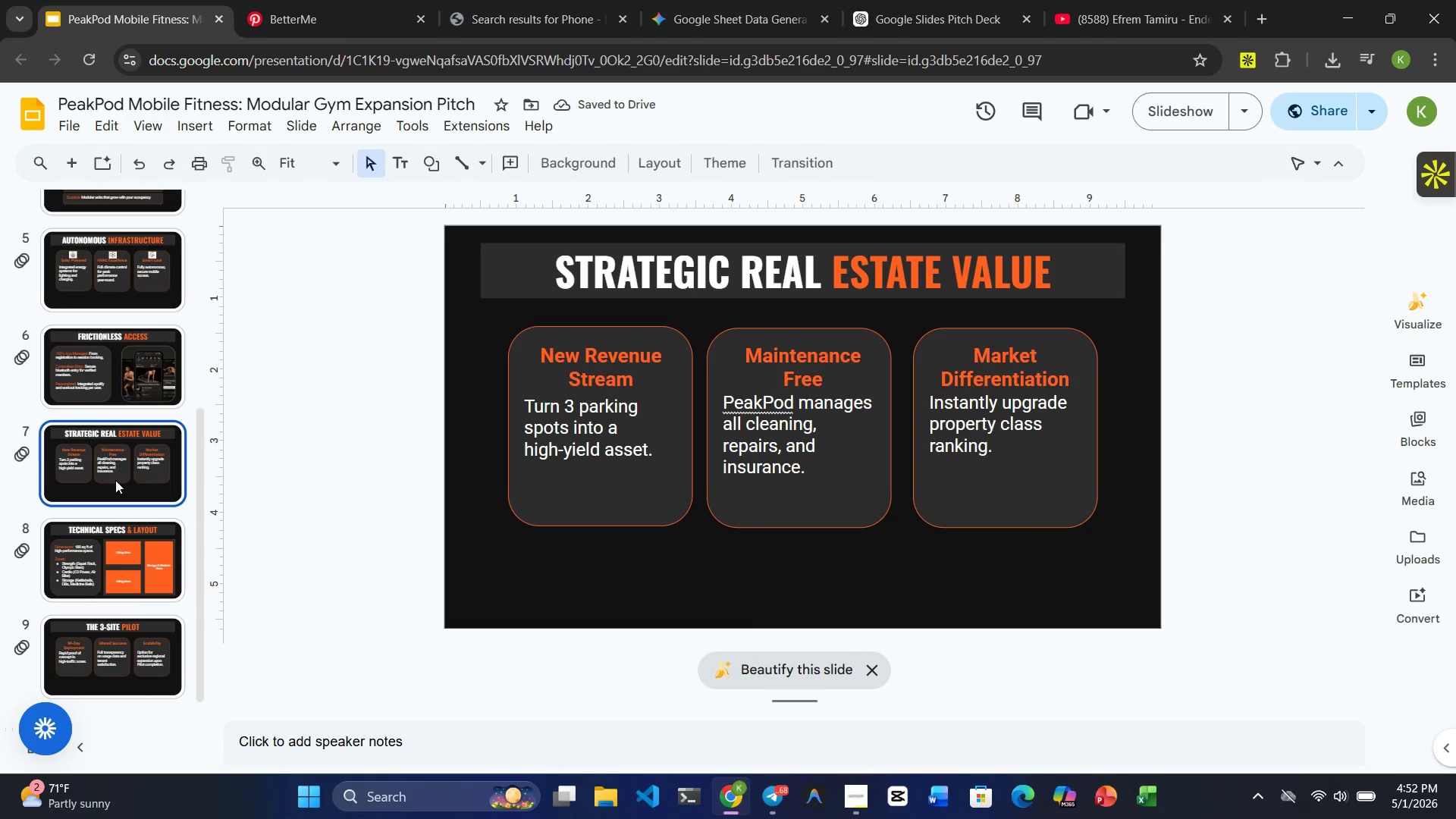 
double_click([115, 563])
 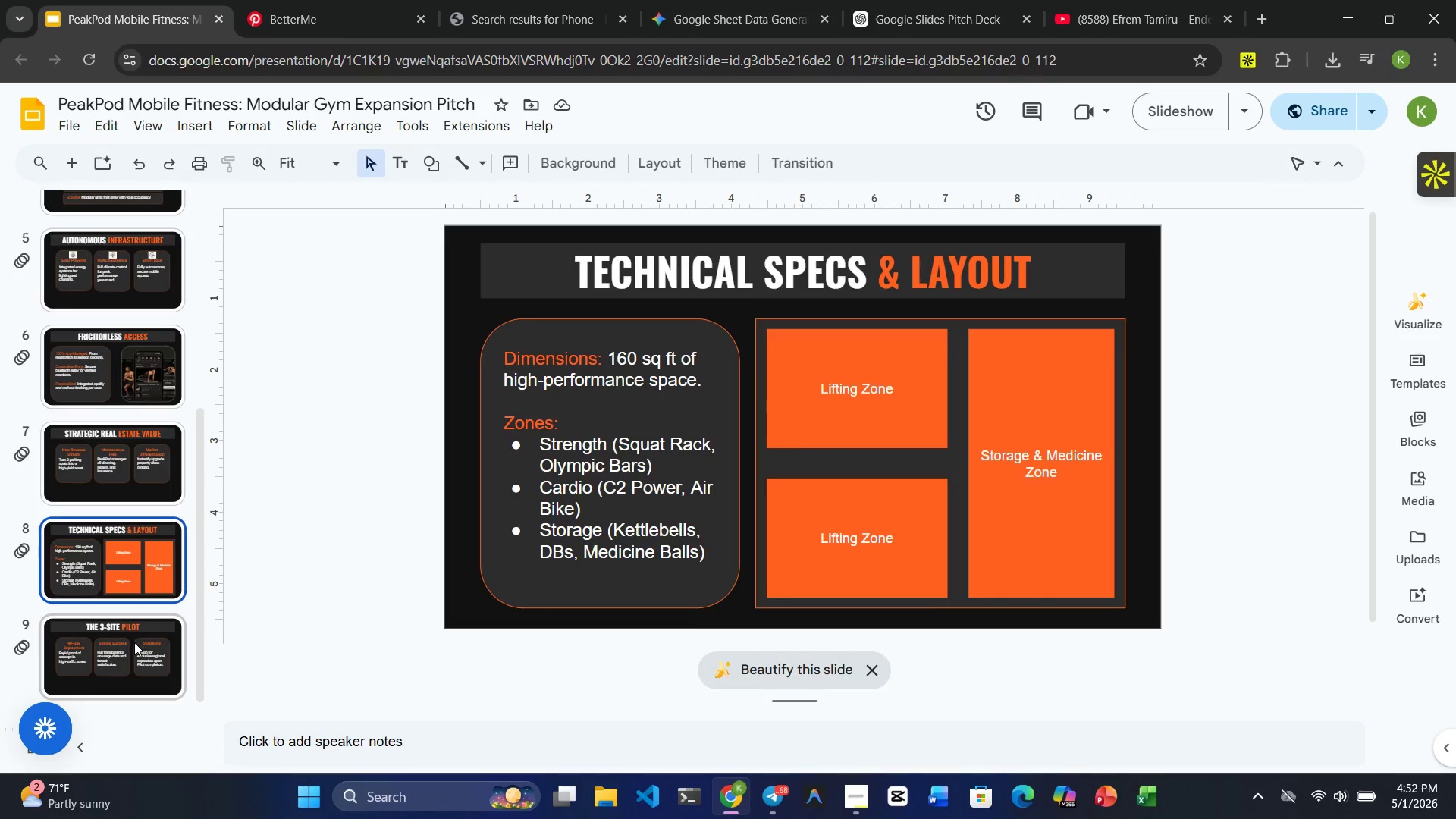 
left_click([134, 643])
 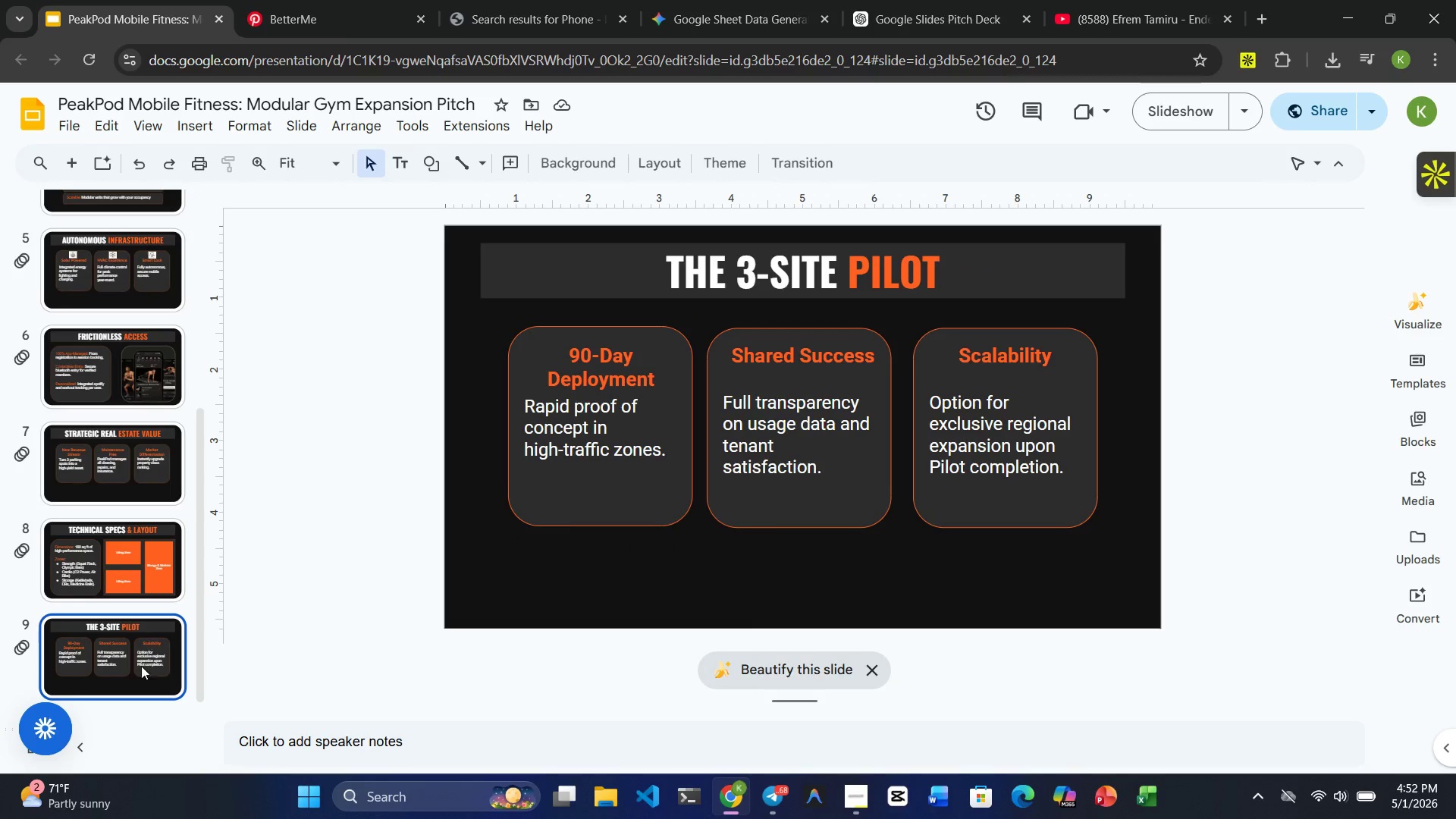 
left_click([119, 661])
 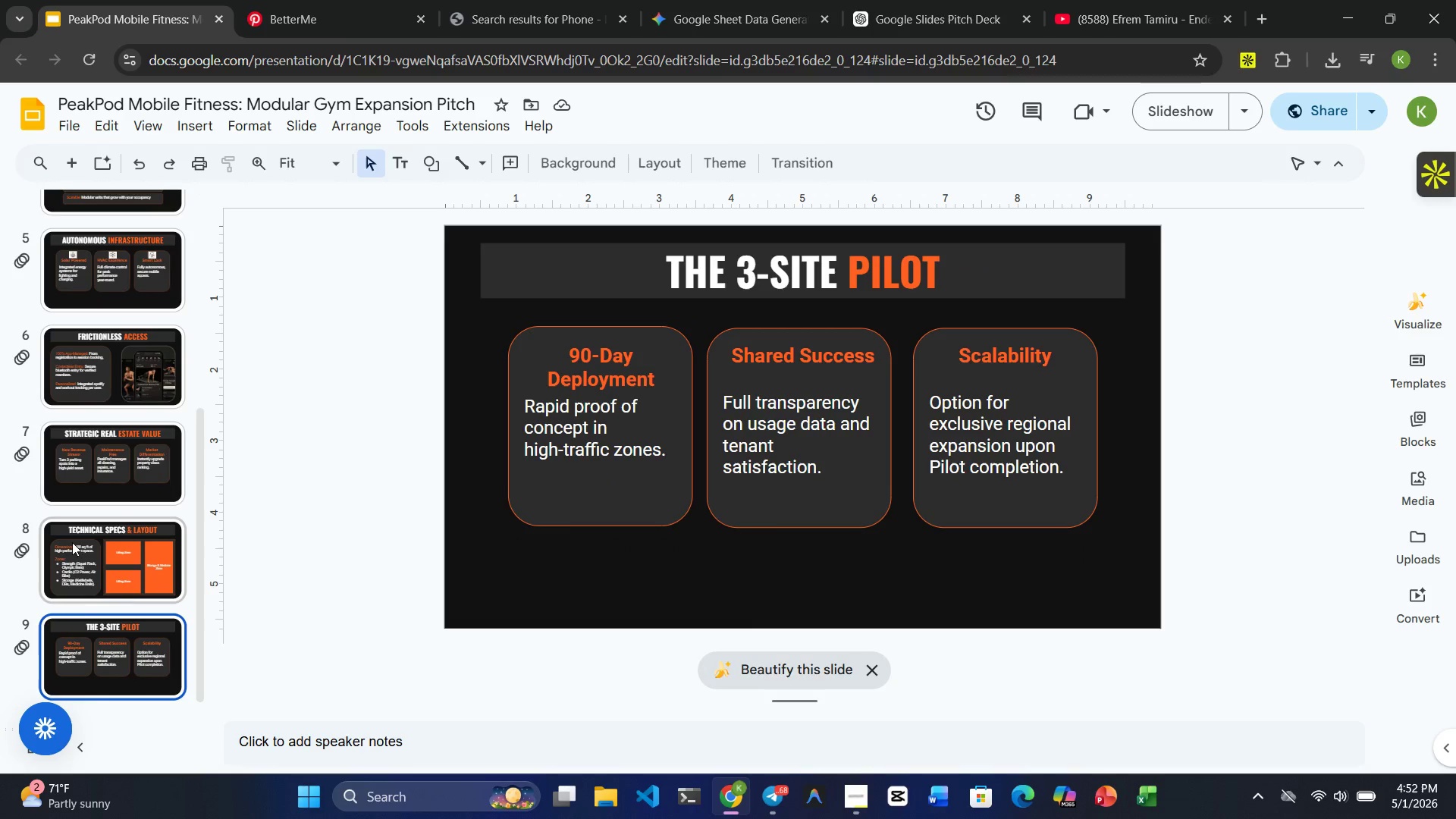 
scroll: coordinate [58, 543], scroll_direction: up, amount: 14.0
 